 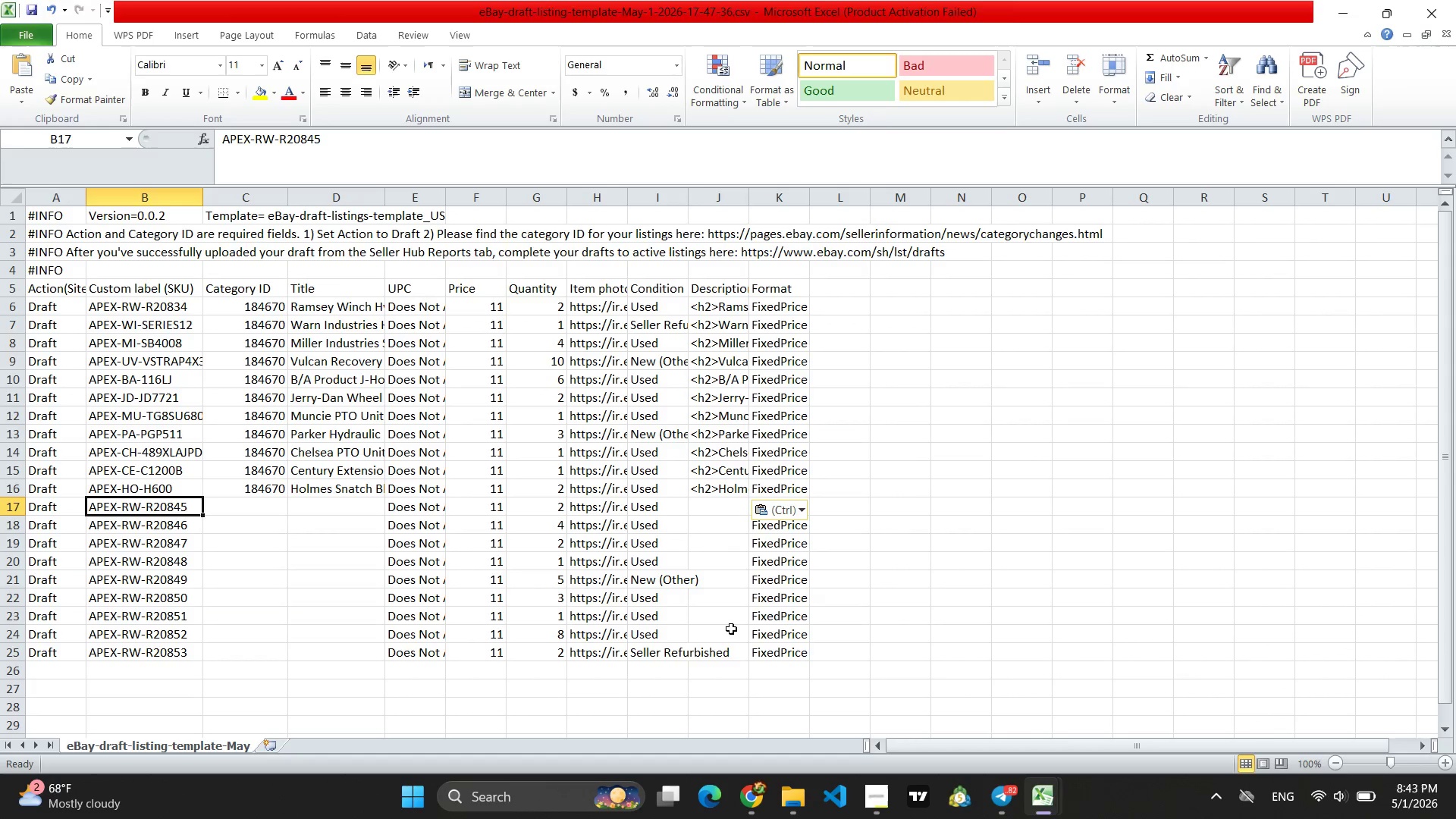 
left_click([270, 488])
 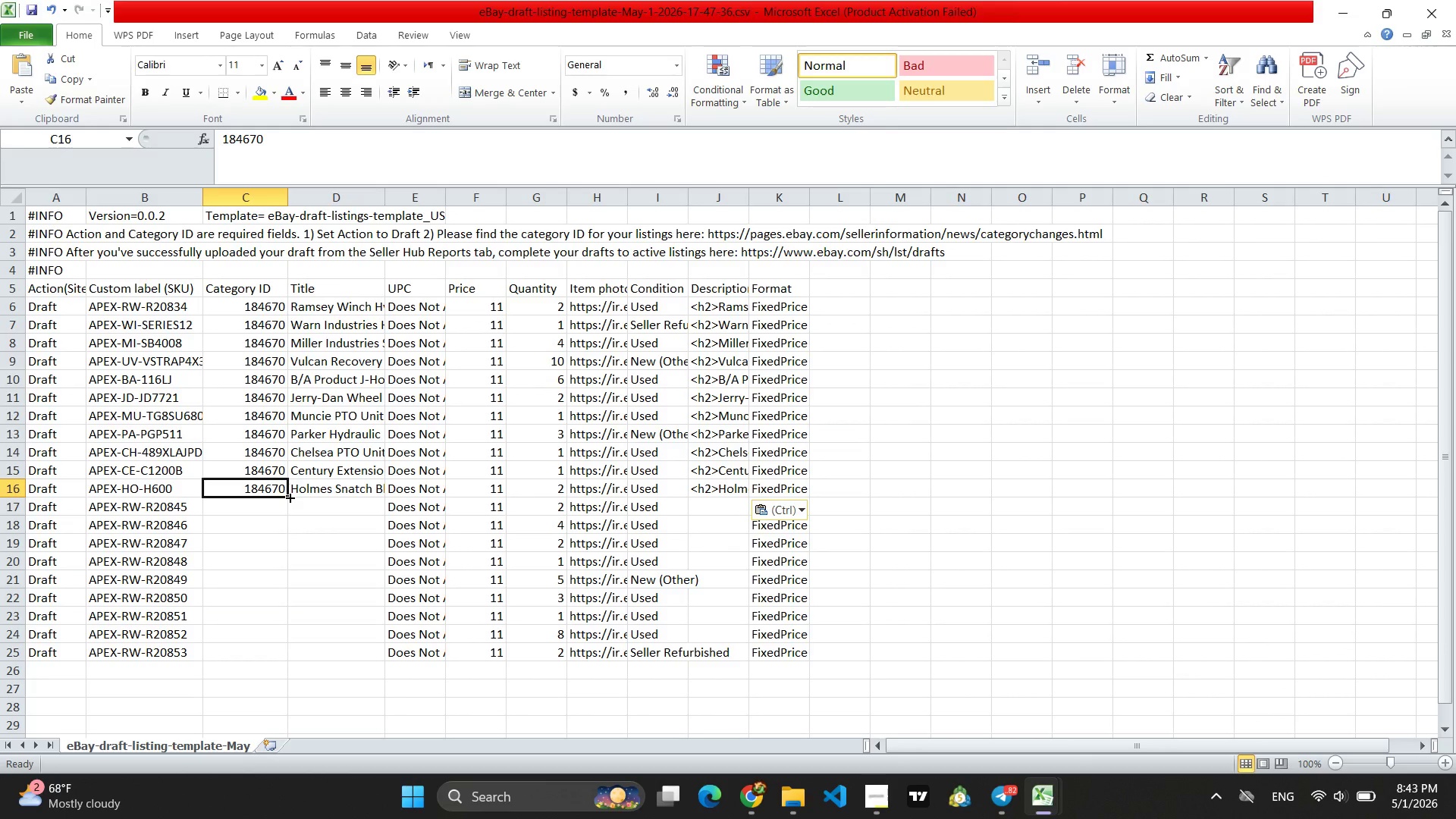 
left_click_drag(start_coordinate=[285, 495], to_coordinate=[286, 510])
 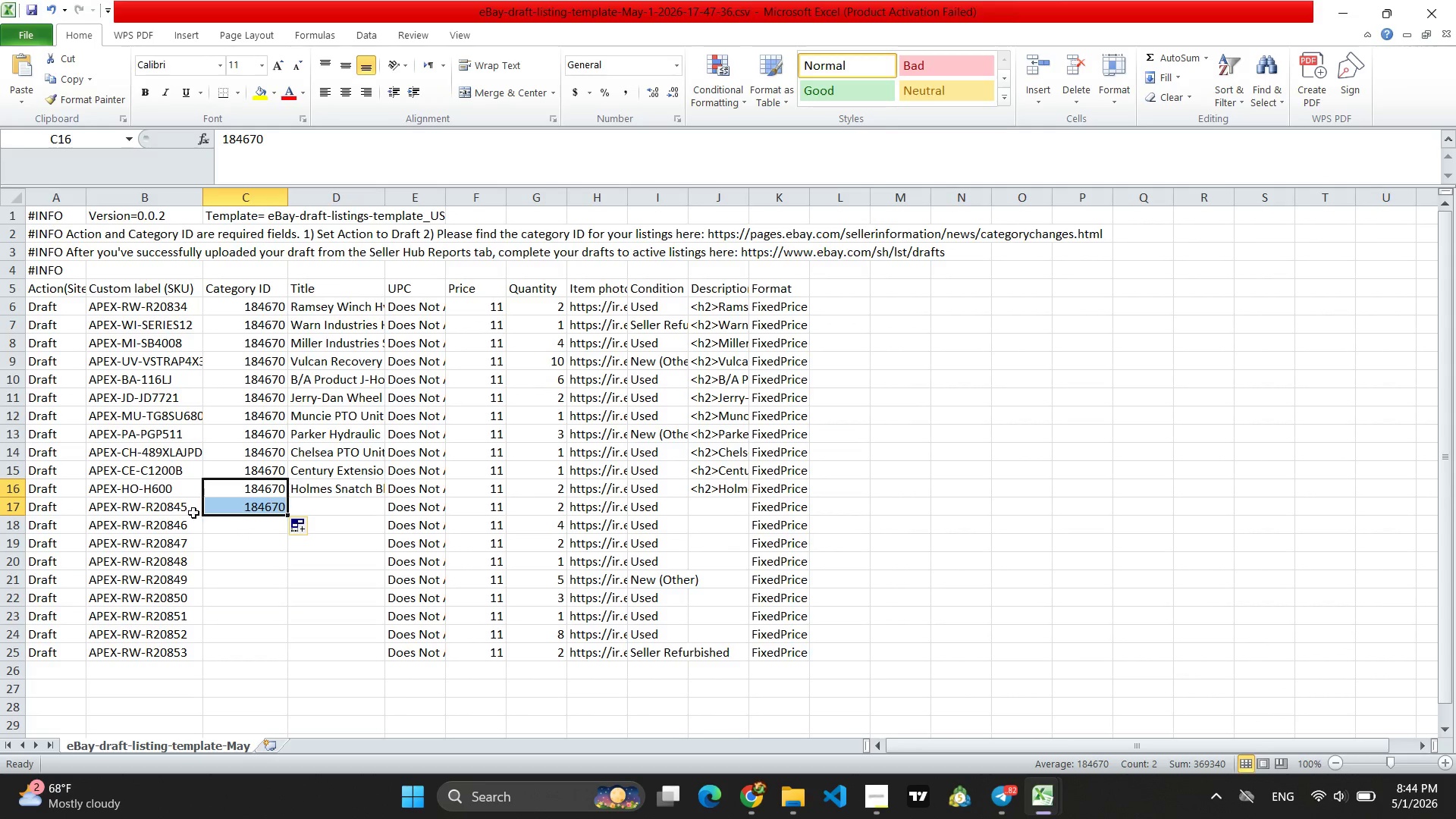 
left_click([177, 510])
 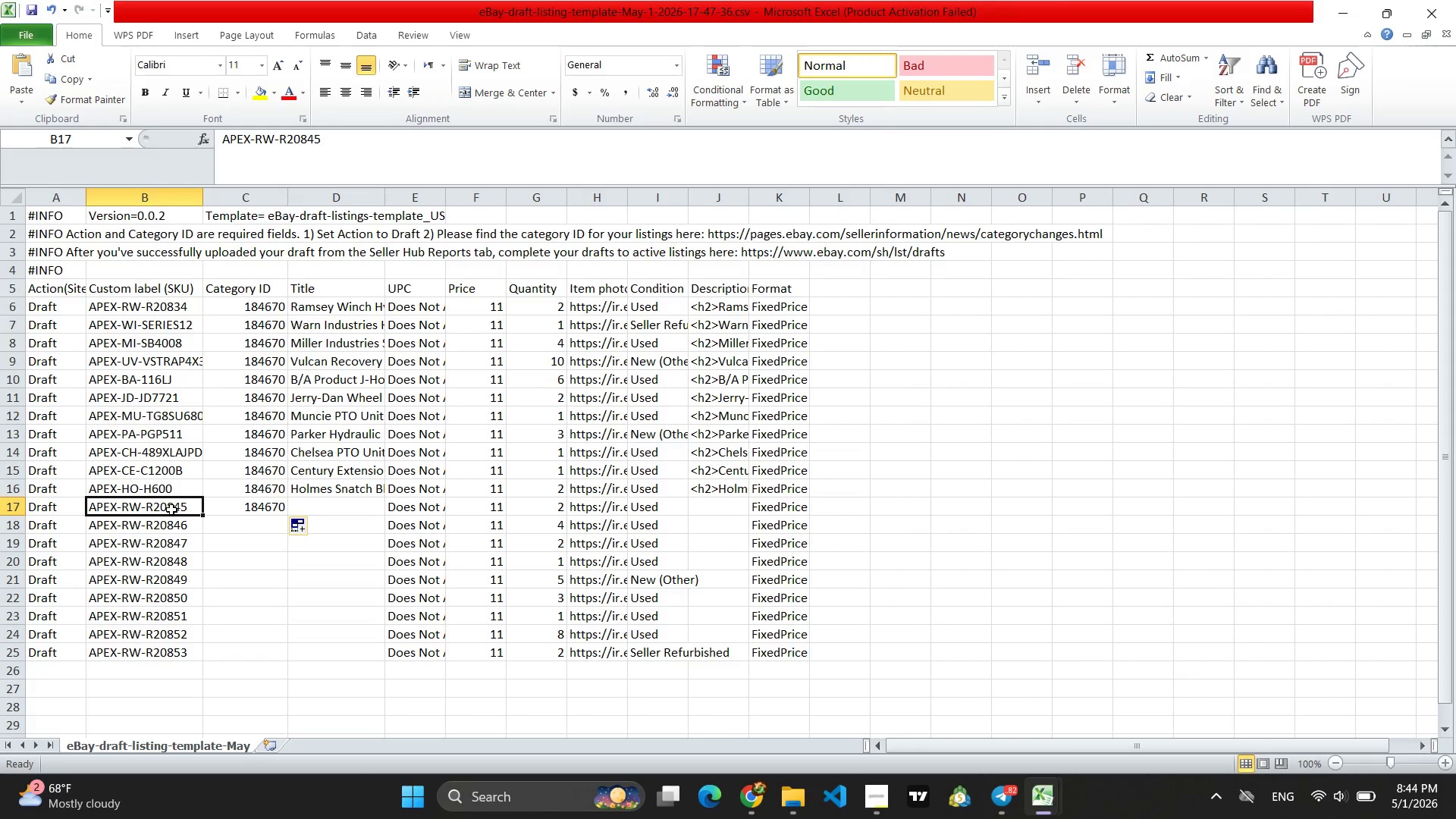 
double_click([171, 510])
 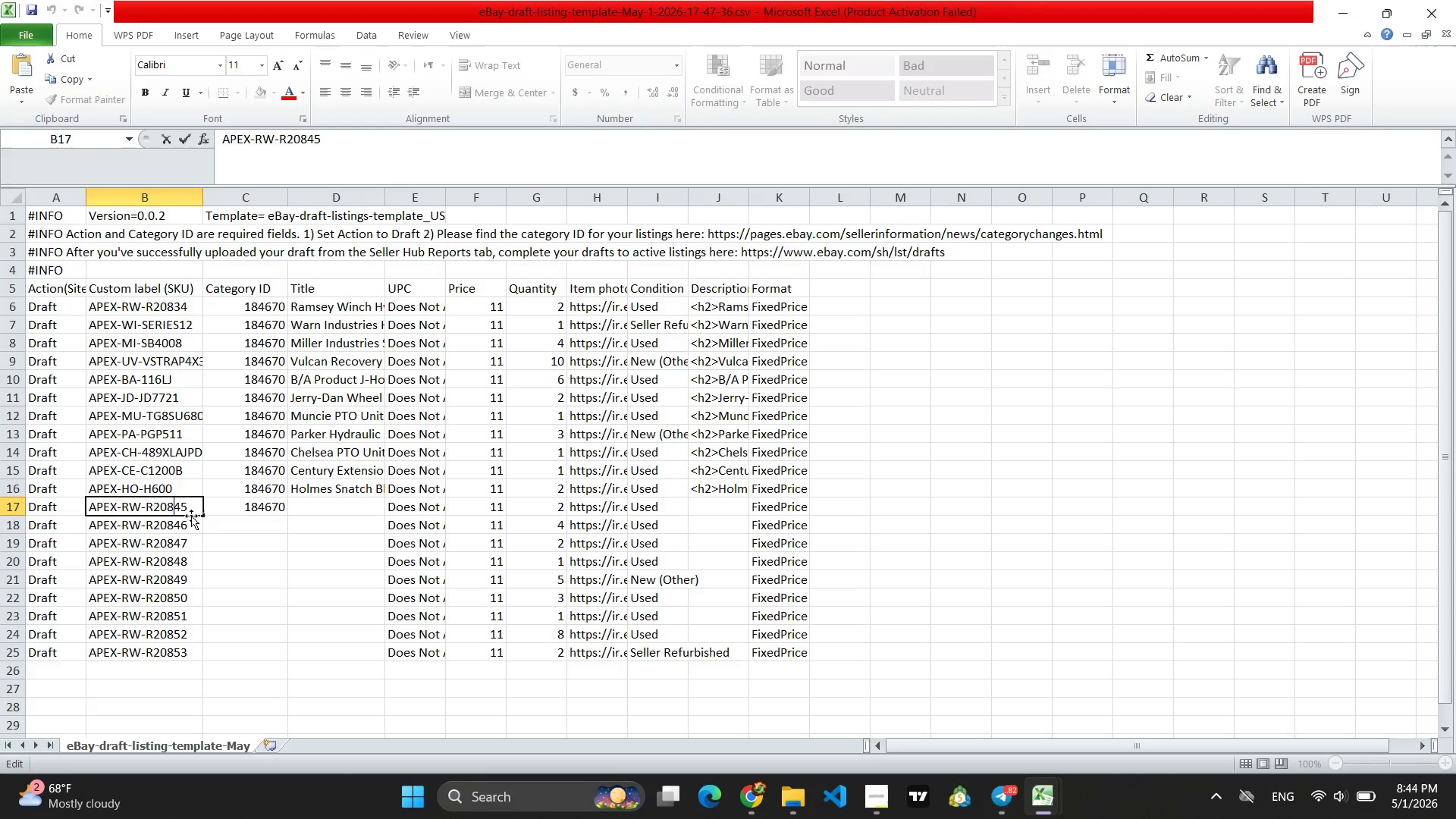 
left_click([193, 510])
 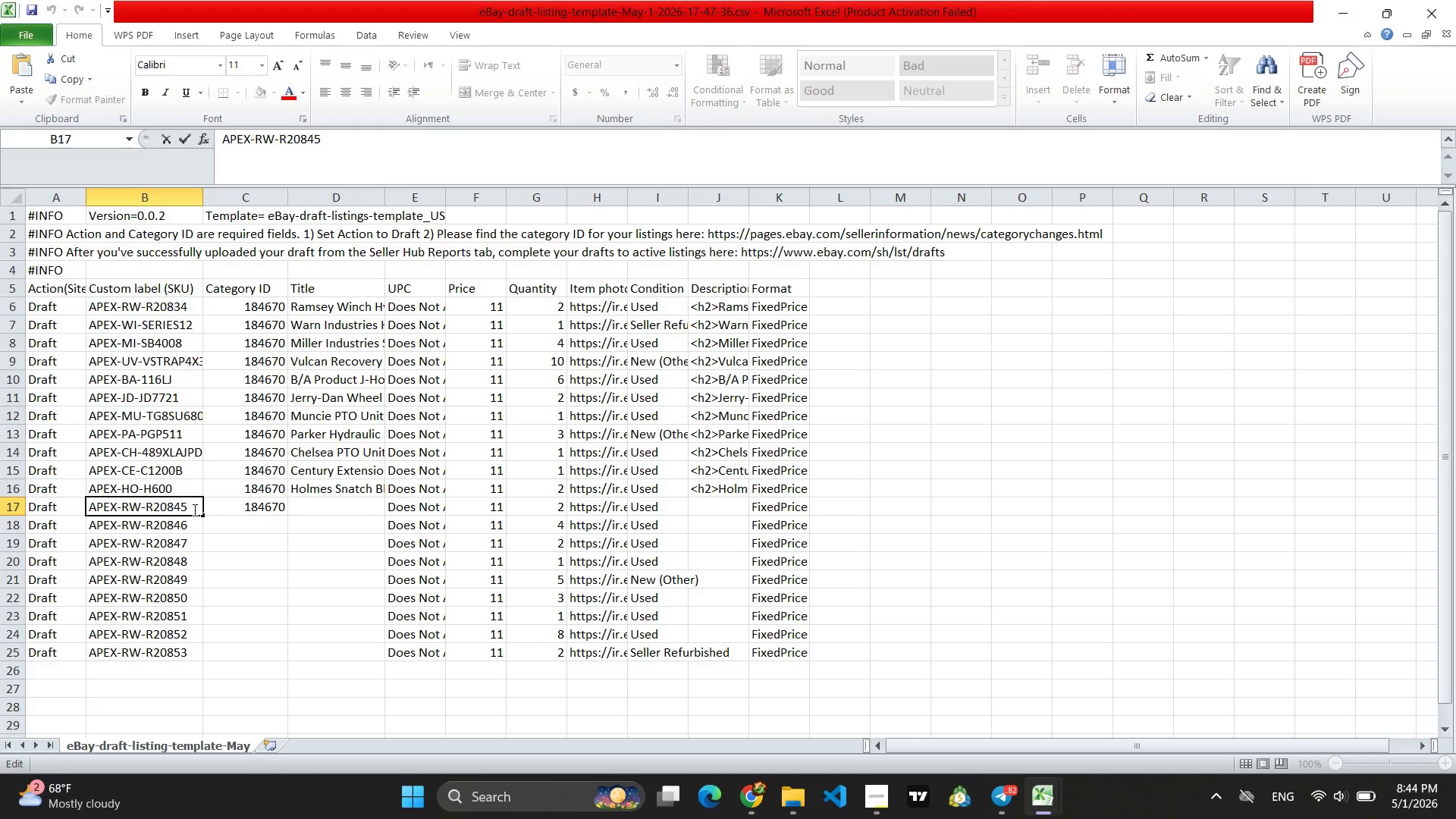 
key(Backspace)
key(Backspace)
key(Backspace)
key(Backspace)
key(Backspace)
key(Backspace)
key(Backspace)
key(Backspace)
key(Backspace)
type(wi)
key(Backspace)
key(Backspace)
key(Backspace)
type(WI=)
key(Backspace)
type(-WV3S)
 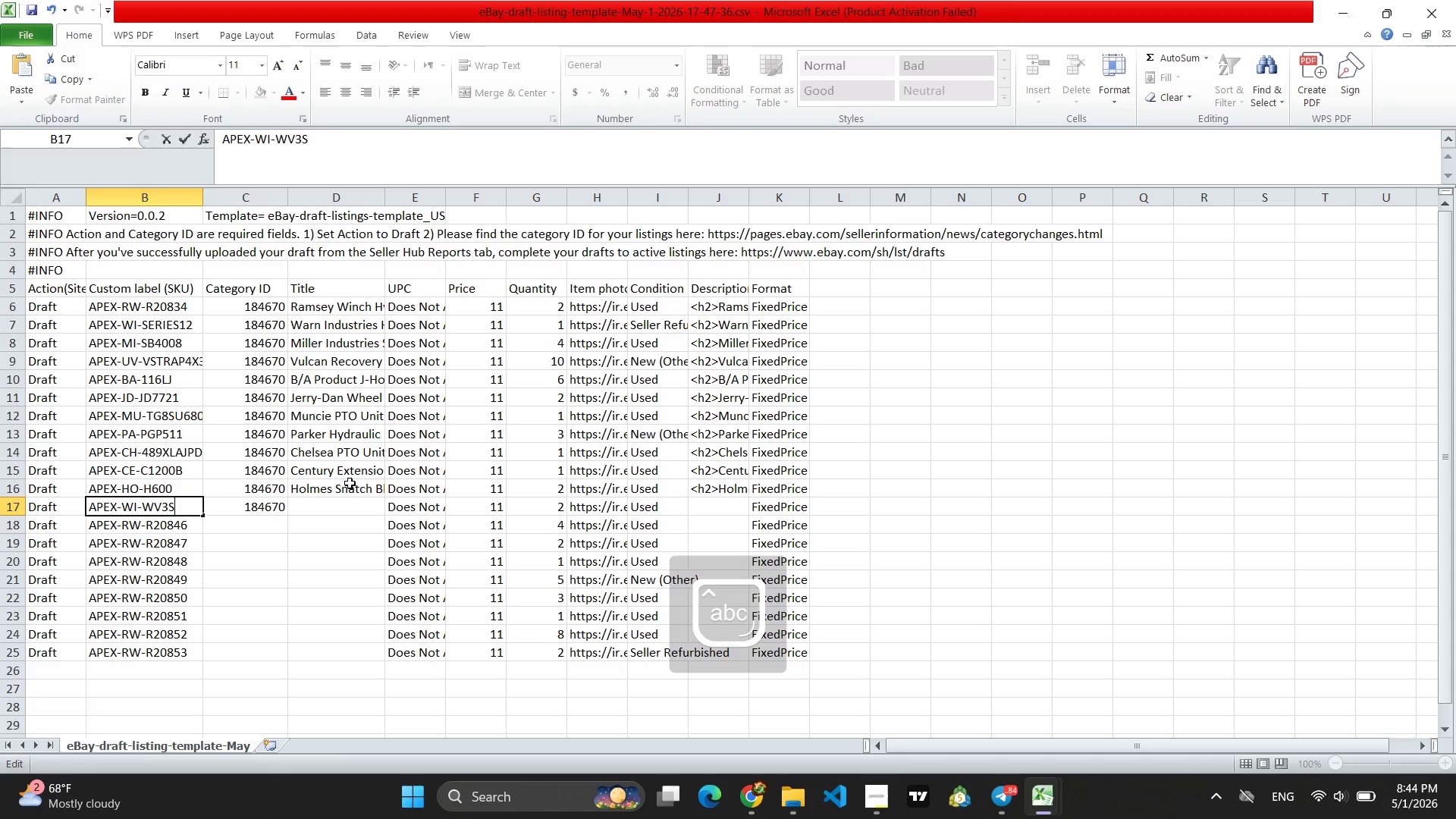 
left_click([342, 498])
 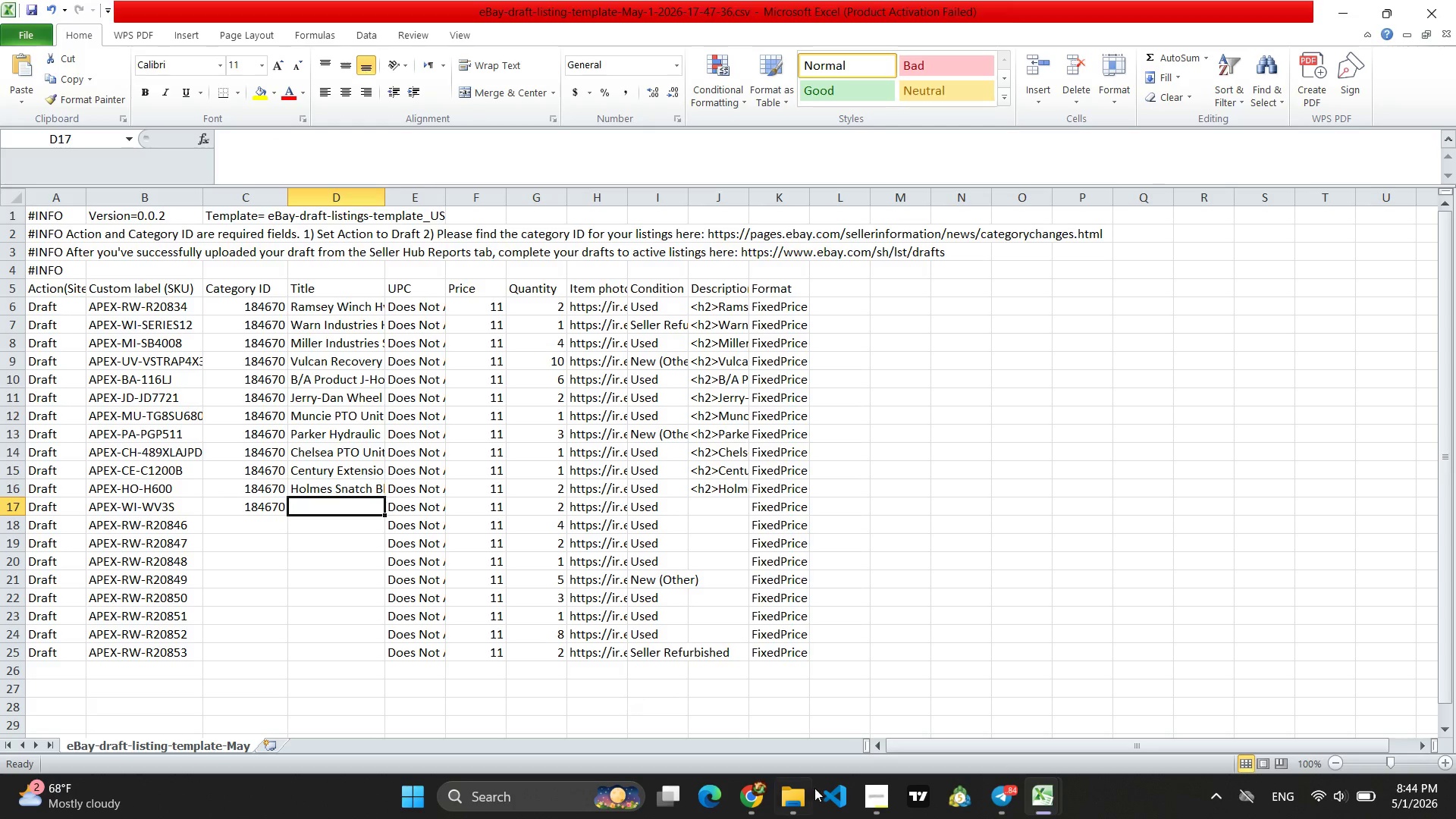 
left_click([752, 802])
 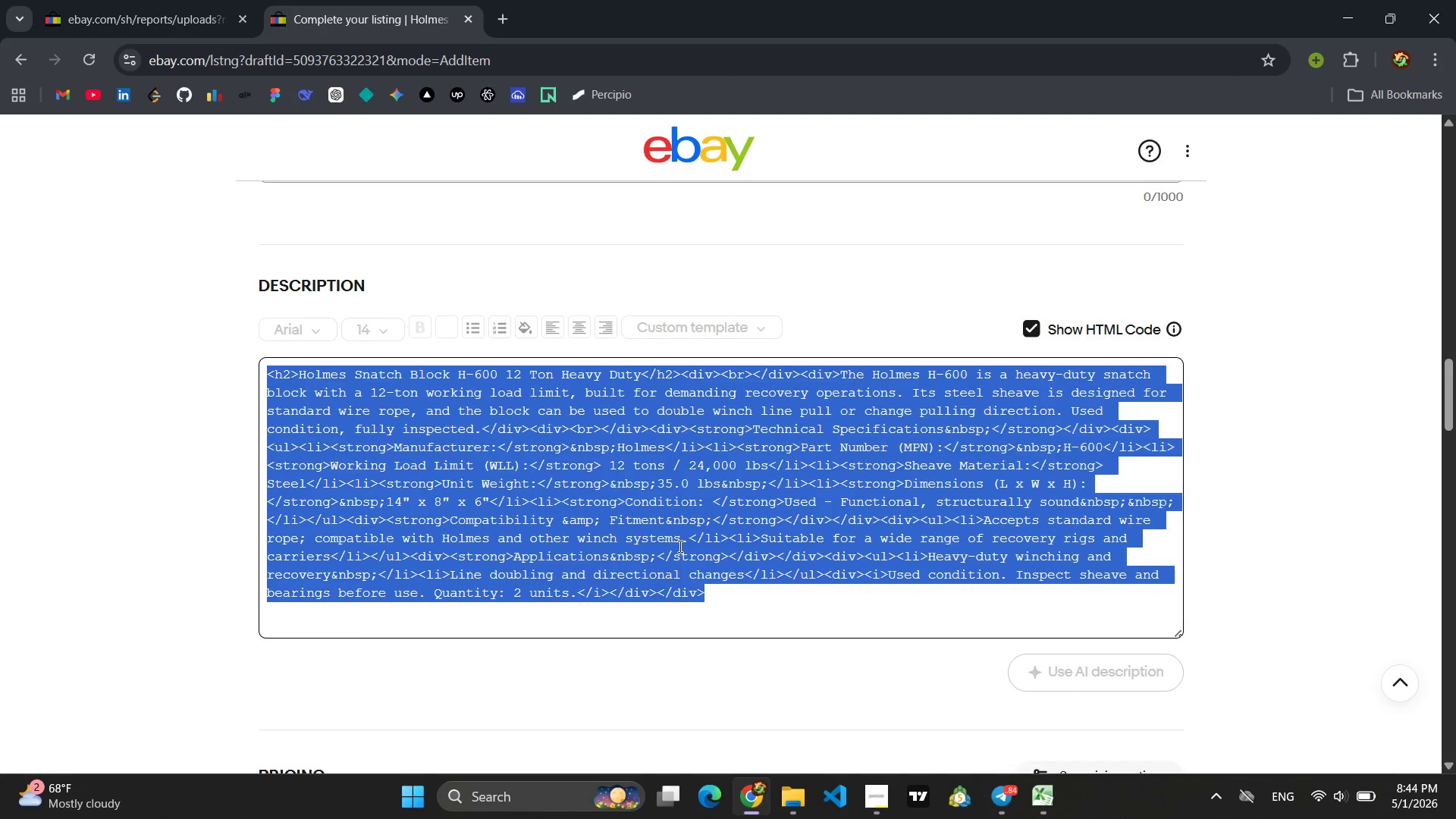 
scroll: coordinate [760, 637], scroll_direction: up, amount: 18.0
 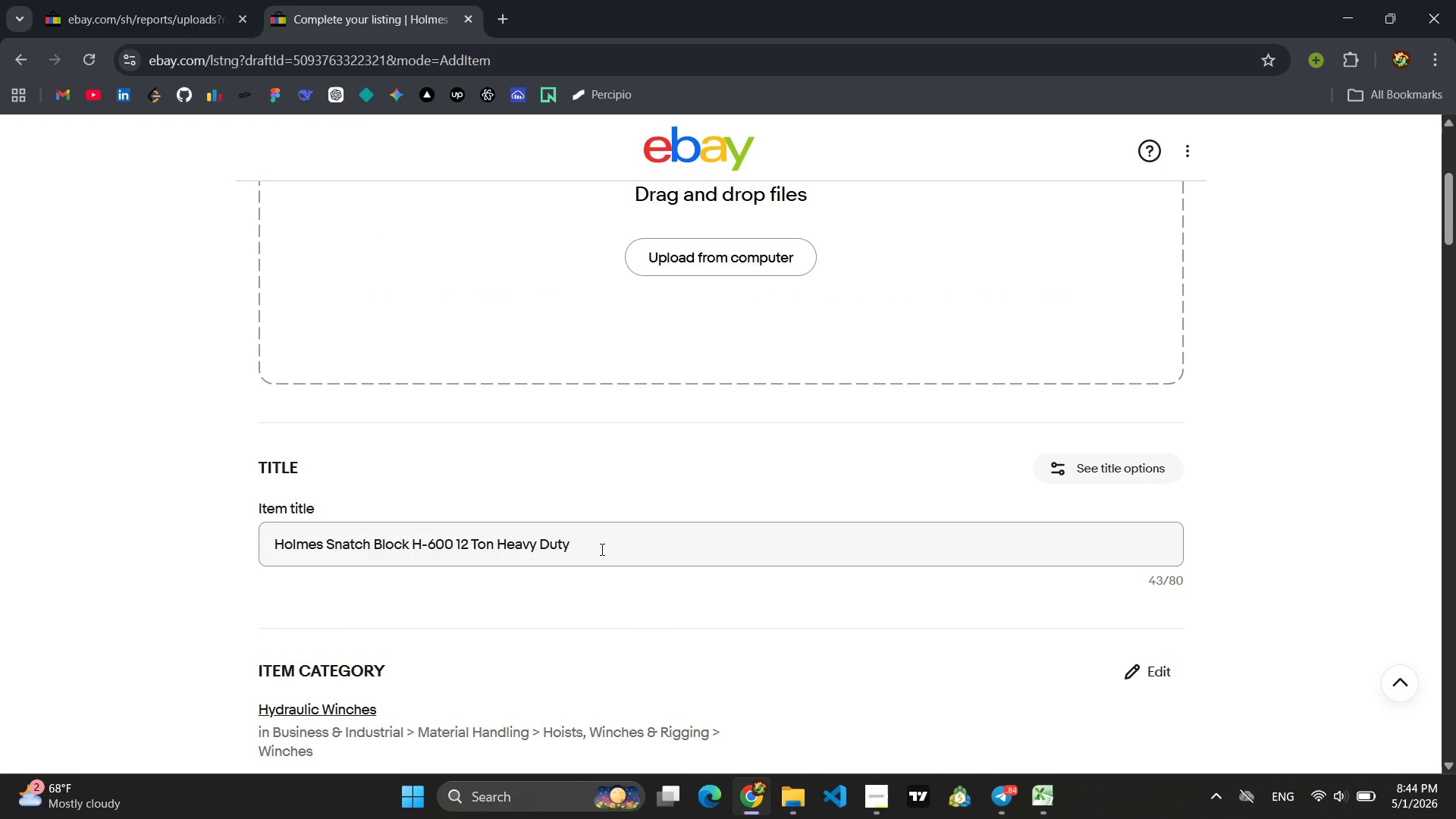 
left_click_drag(start_coordinate=[577, 548], to_coordinate=[209, 544])
 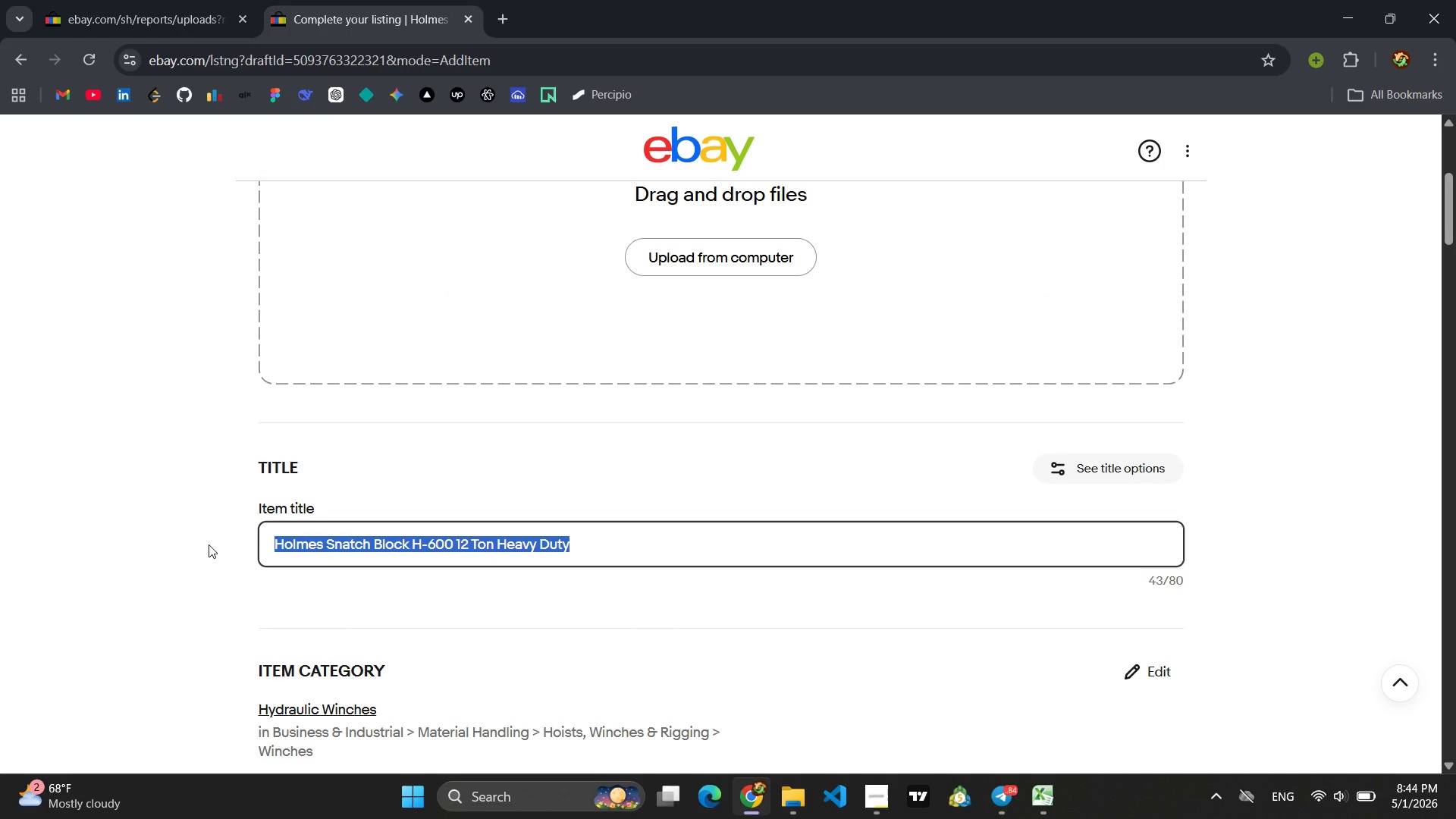 
hold_key(key=ShiftLeft, duration=0.5)
 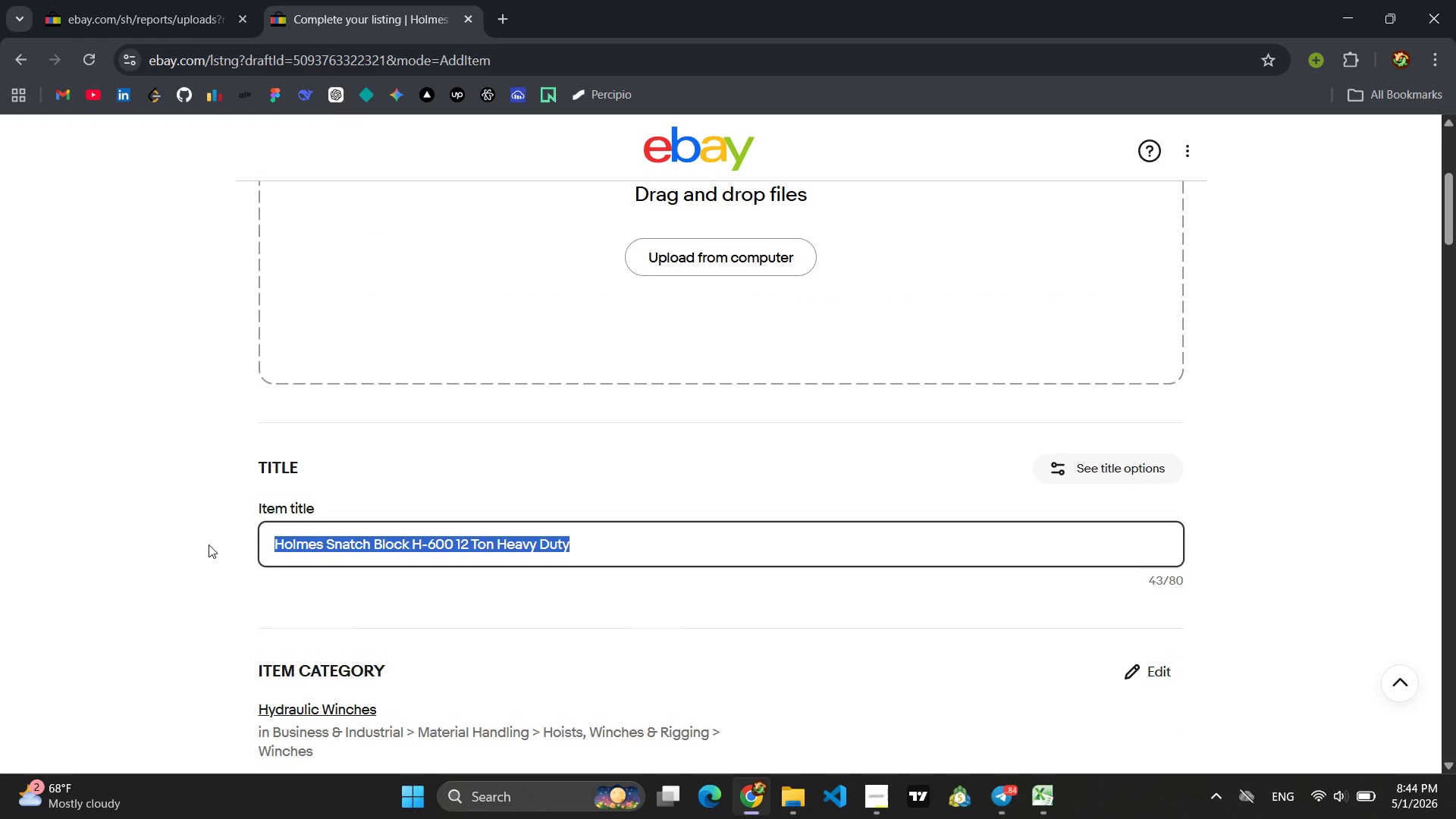 
type(W)
key(Backspace)
type(wArn Control Valve a)
key(Backspace)
type(a)
key(Backspace)
type(Bank A)
key(Backspace)
type(WV-3-3)
key(Backspace)
type(S 3-spool Indust)
 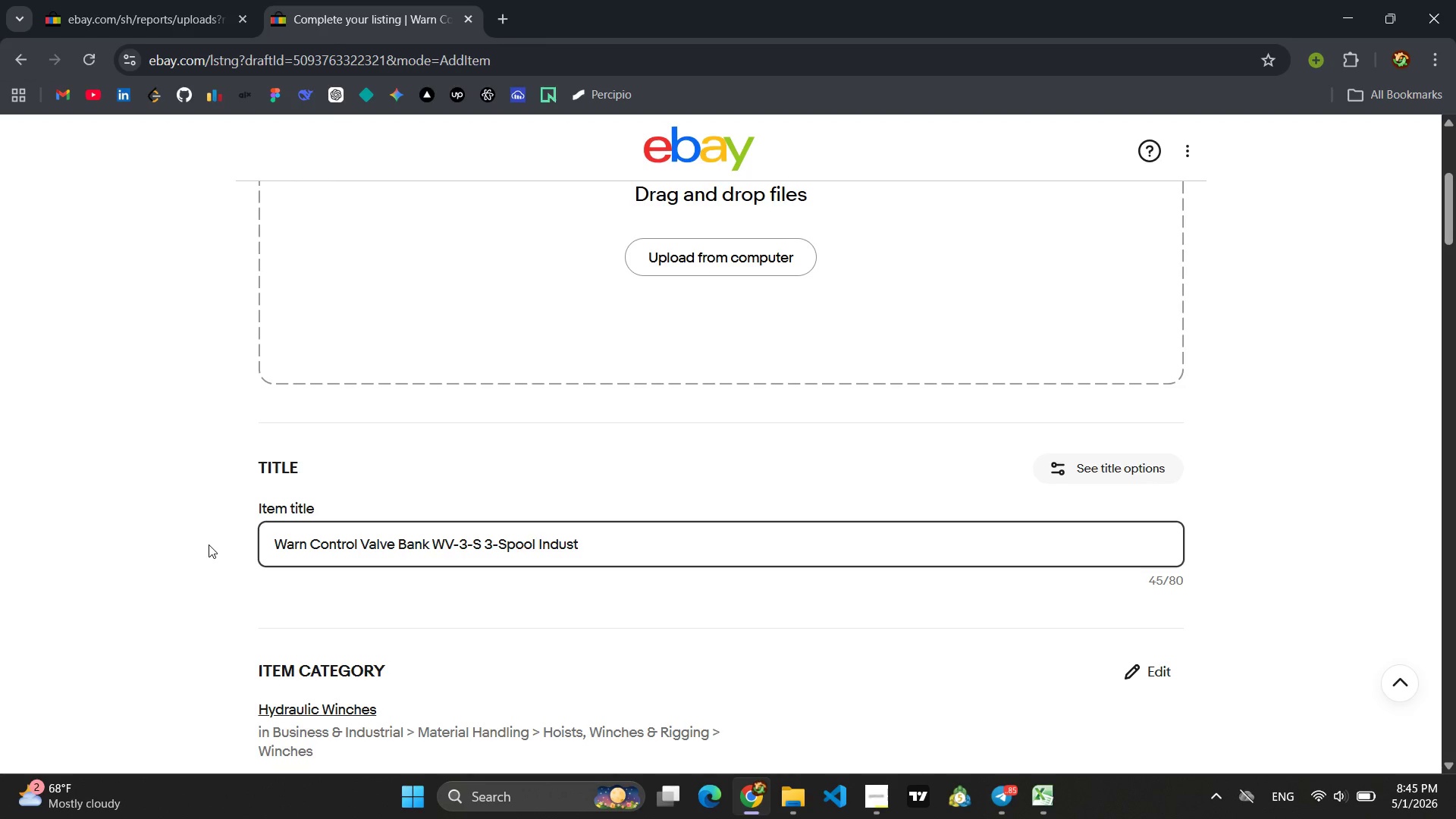 
key(Backspace)
type(trial )
 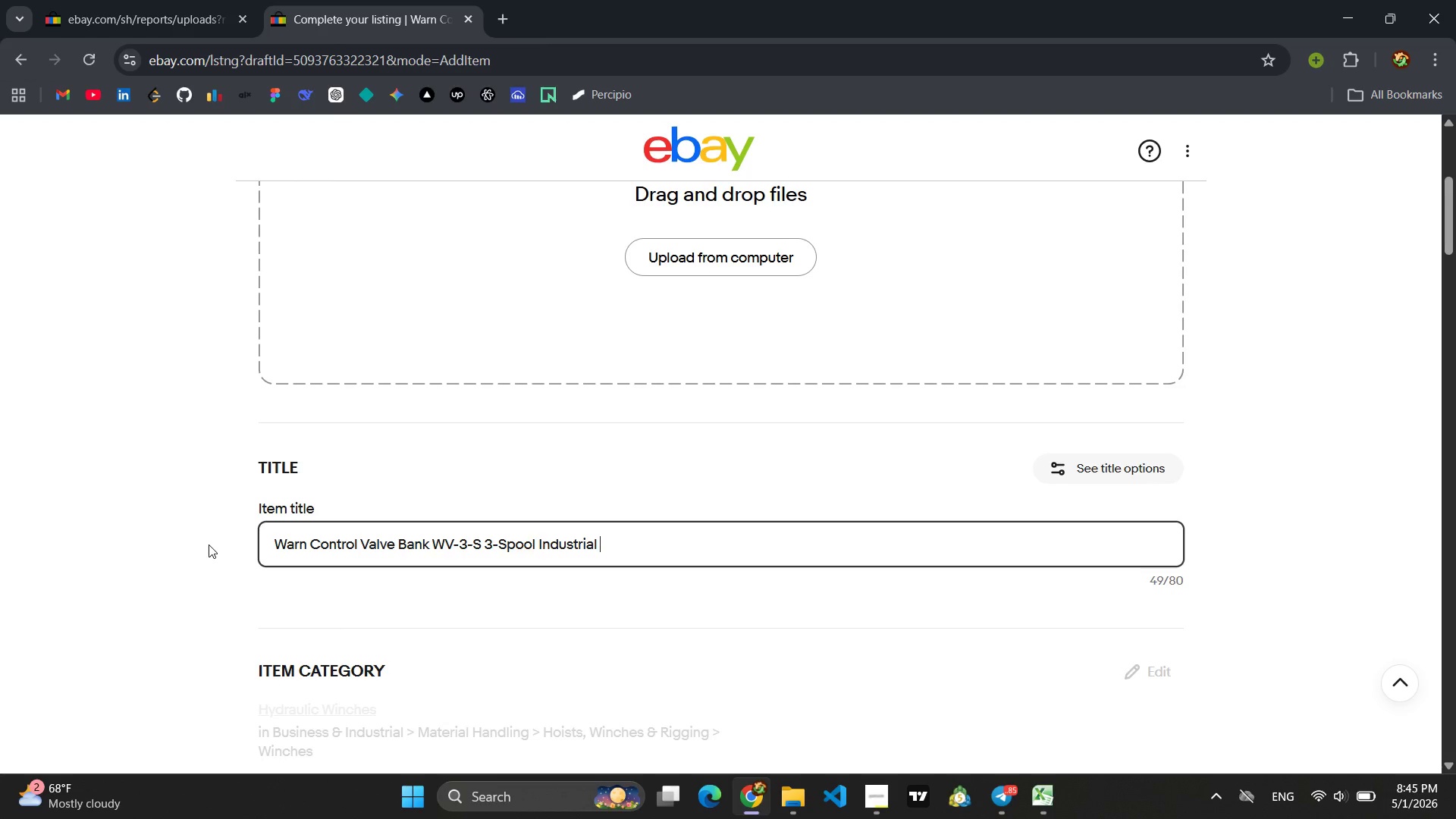 
key(Control+A)
 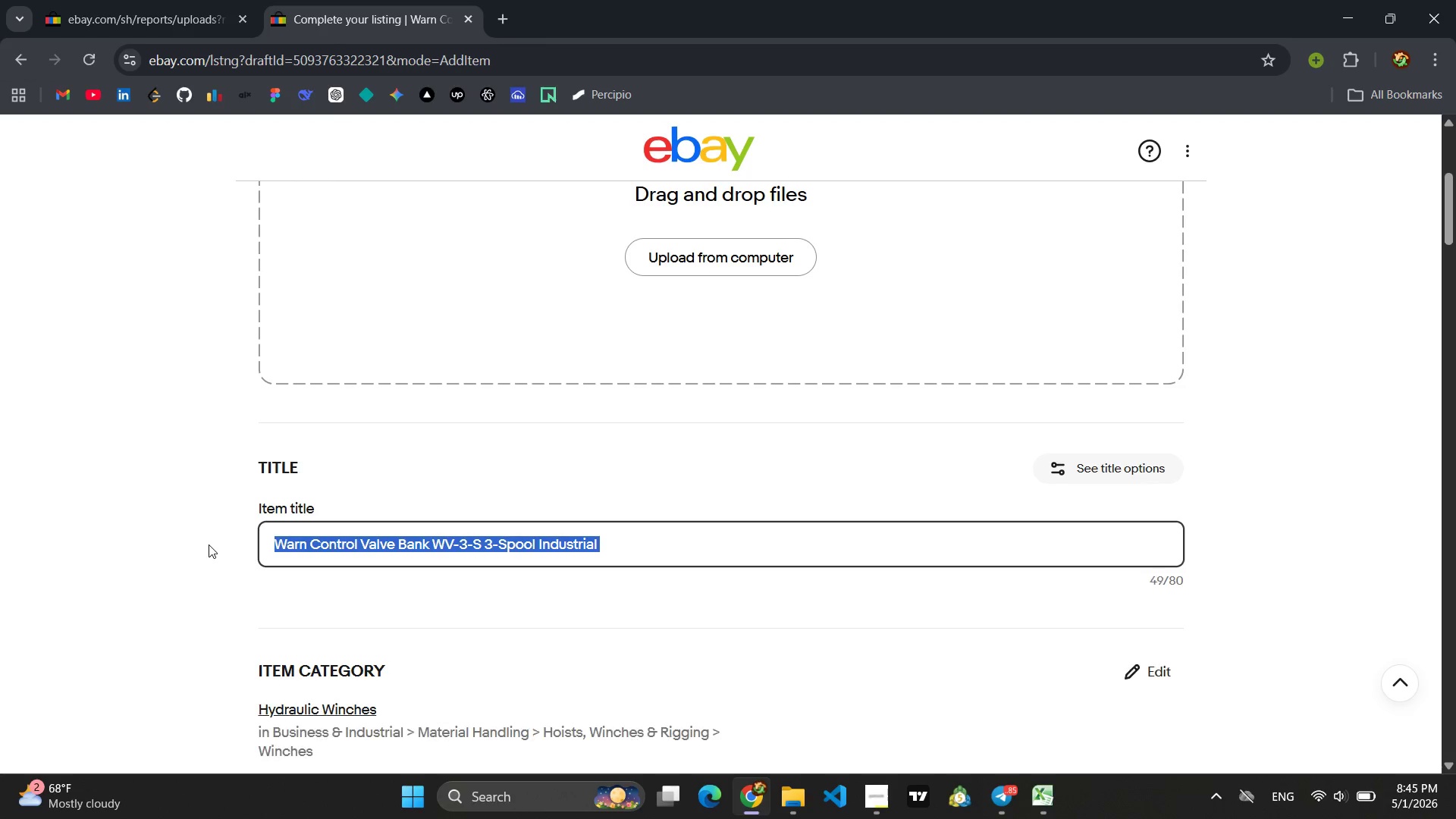 
key(Control+C)
 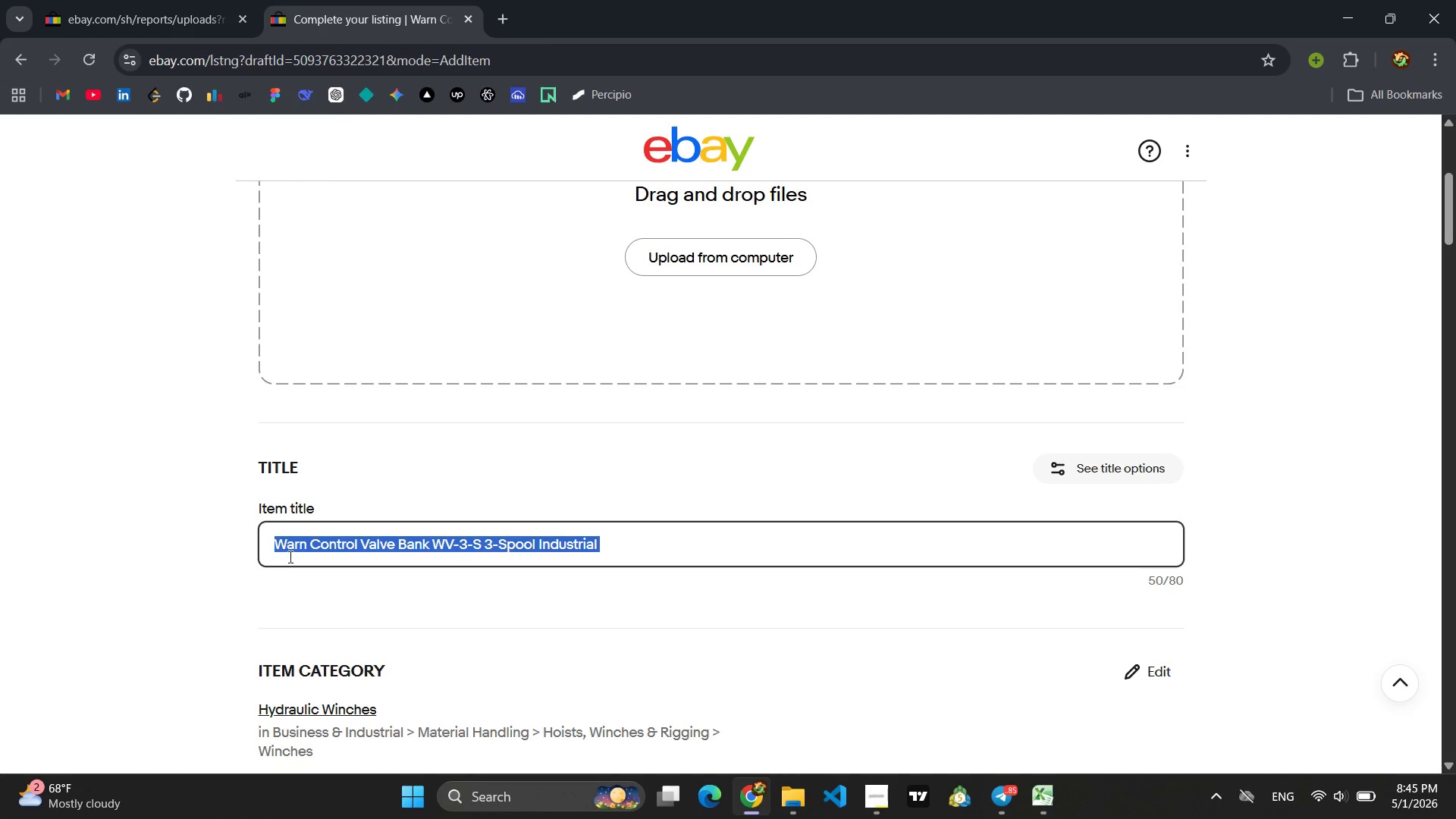 
scroll: coordinate [701, 592], scroll_direction: down, amount: 19.0
 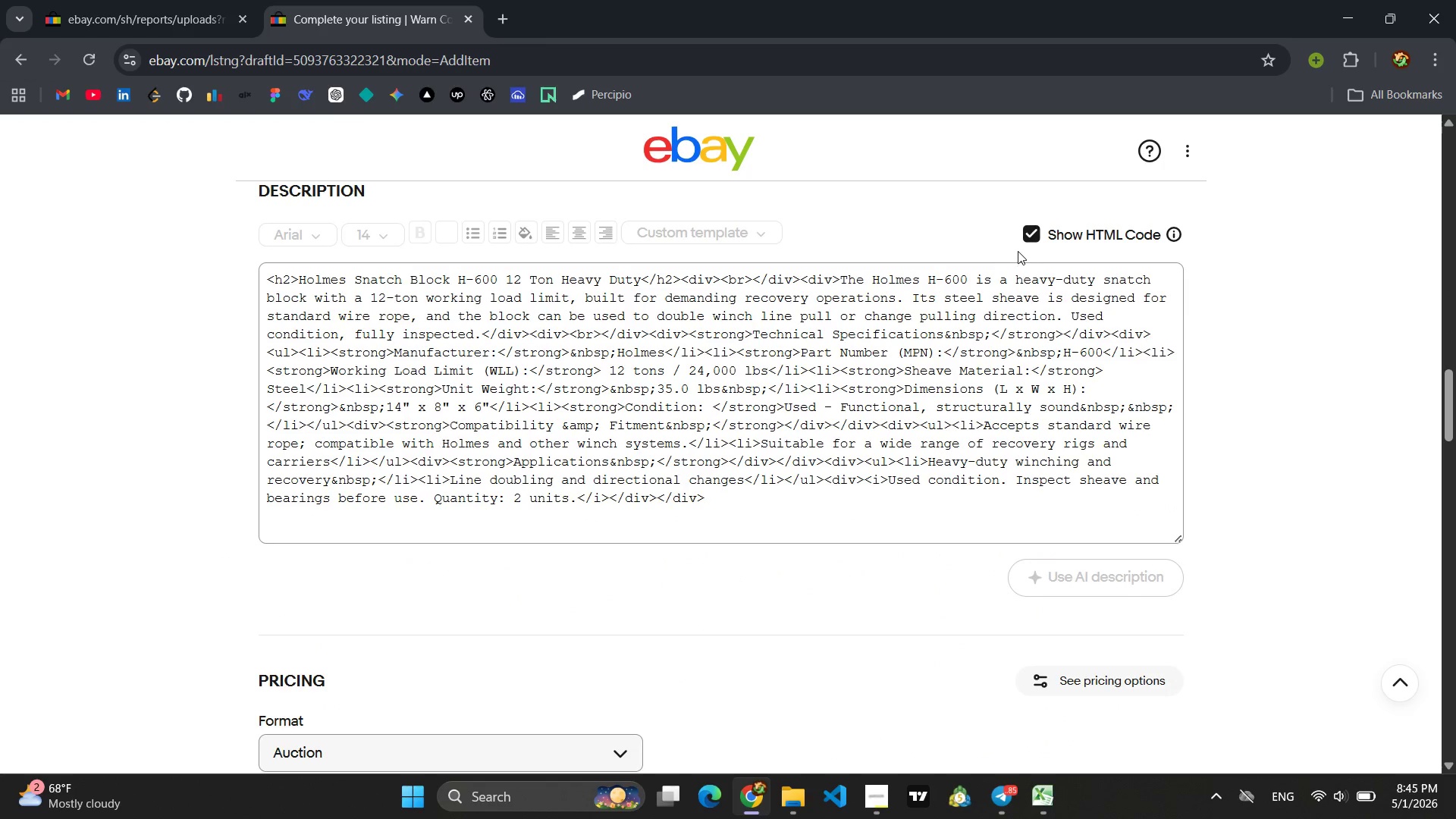 
left_click([1029, 237])
 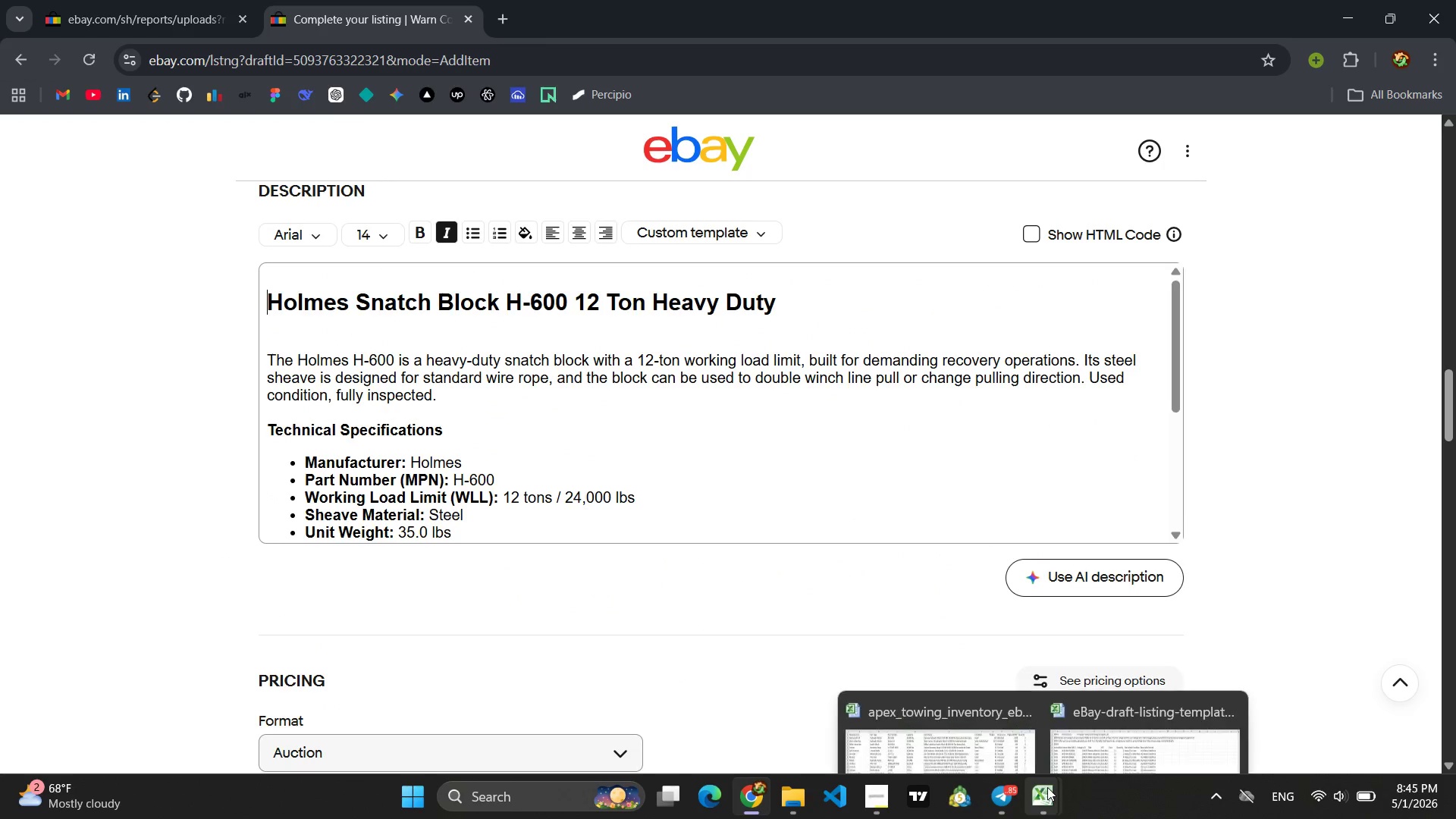 
left_click([1096, 686])
 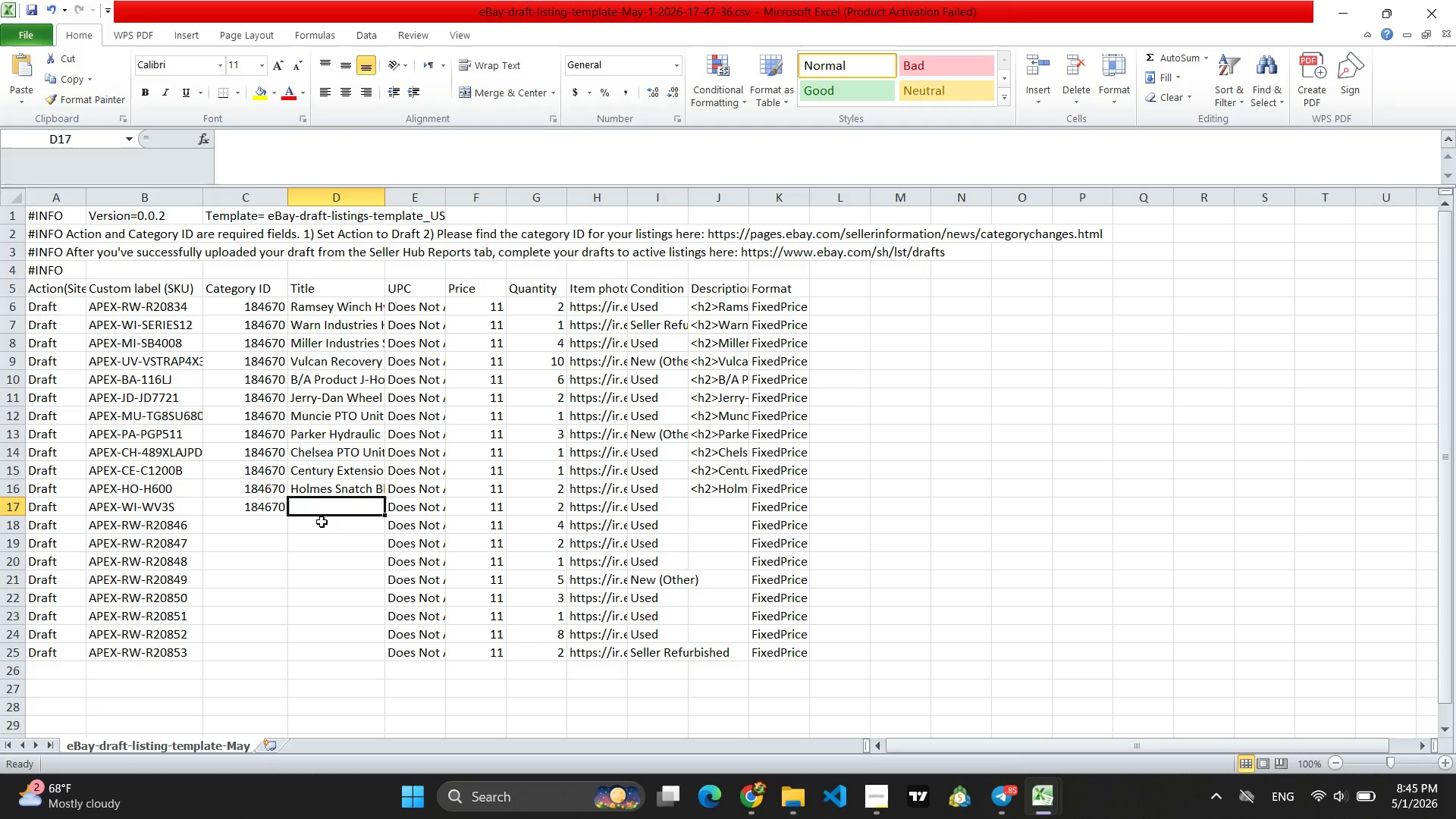 
key(Control+V)
 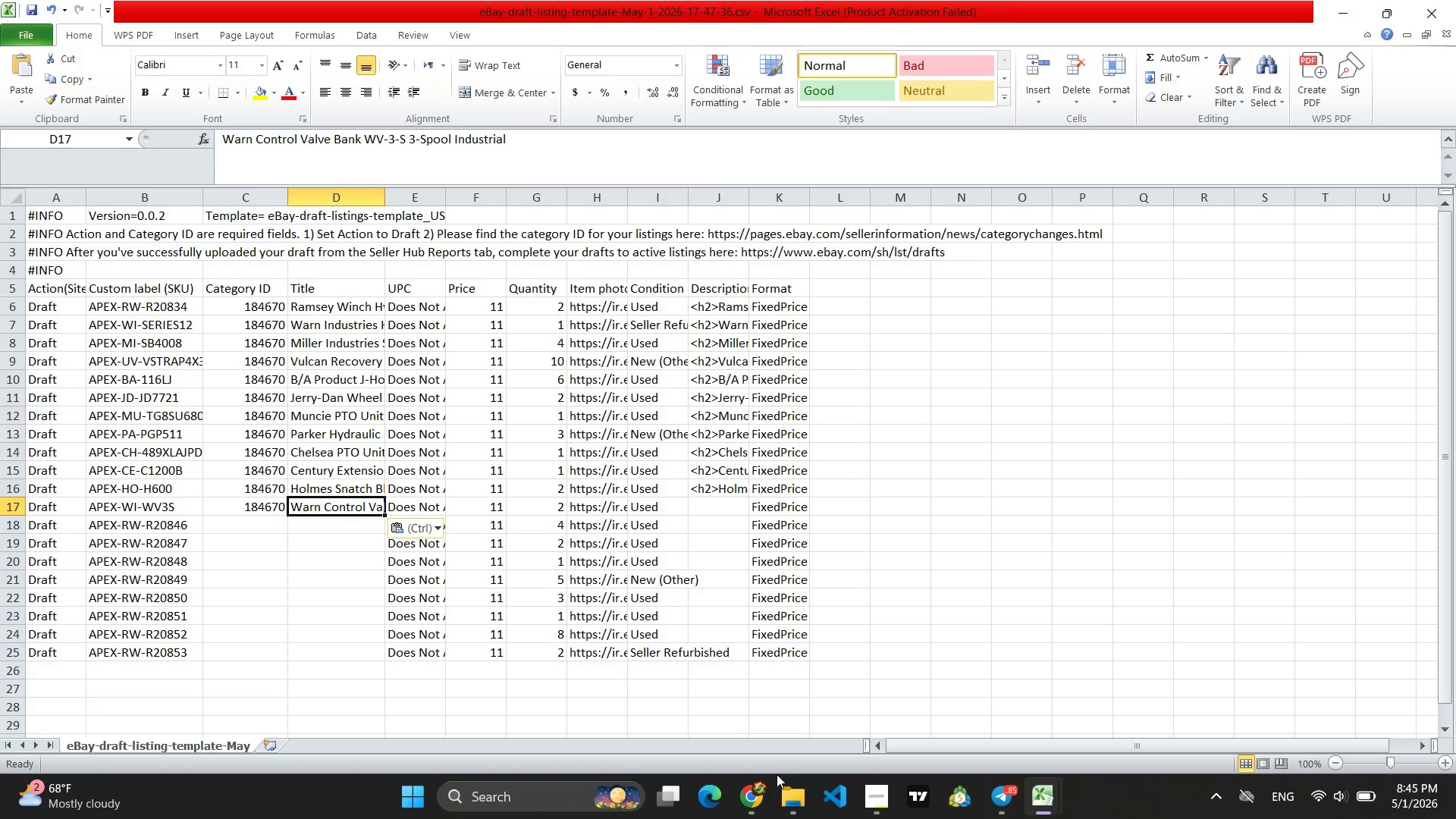 
left_click([760, 803])
 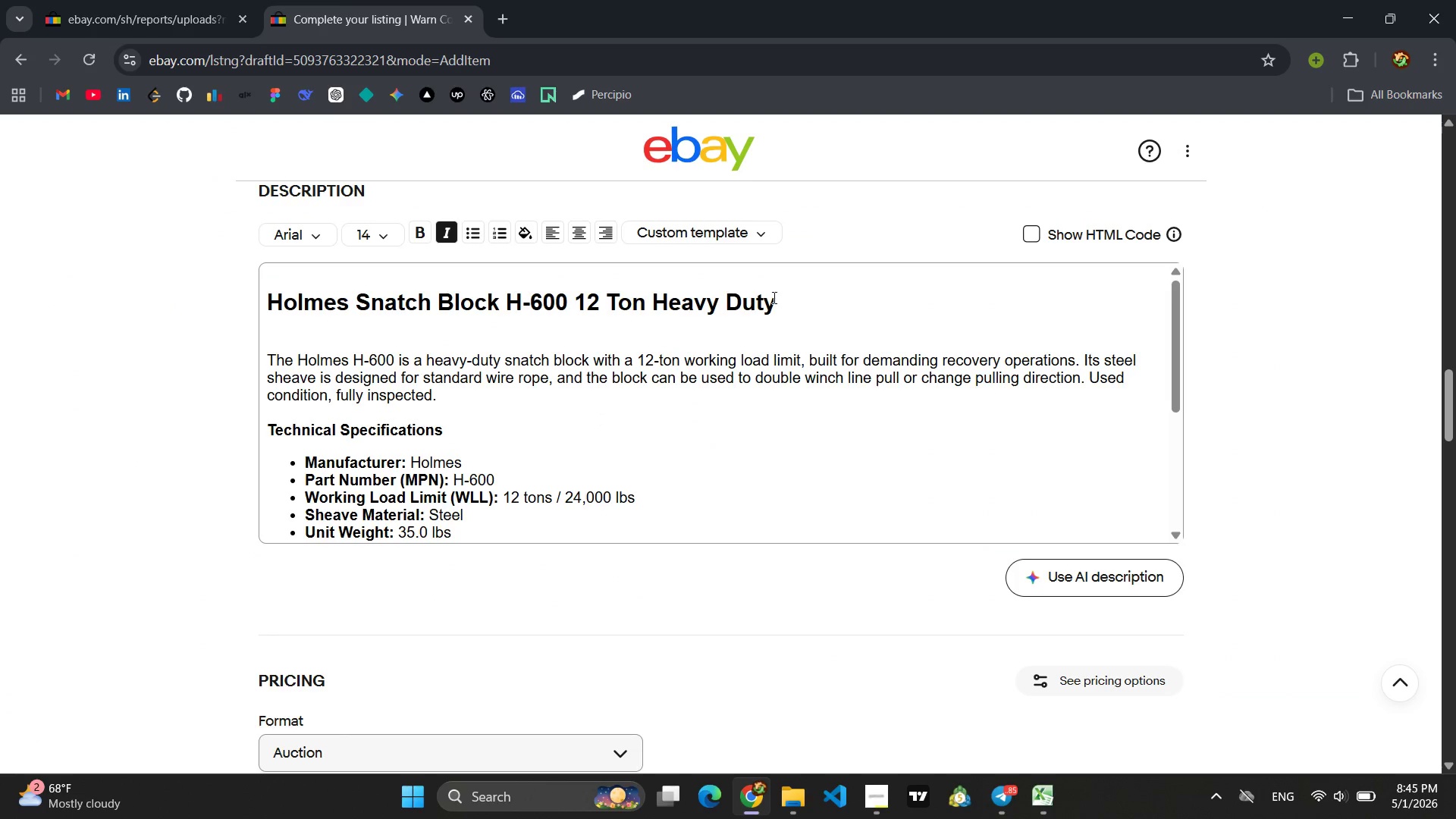 
left_click_drag(start_coordinate=[783, 297], to_coordinate=[247, 297])
 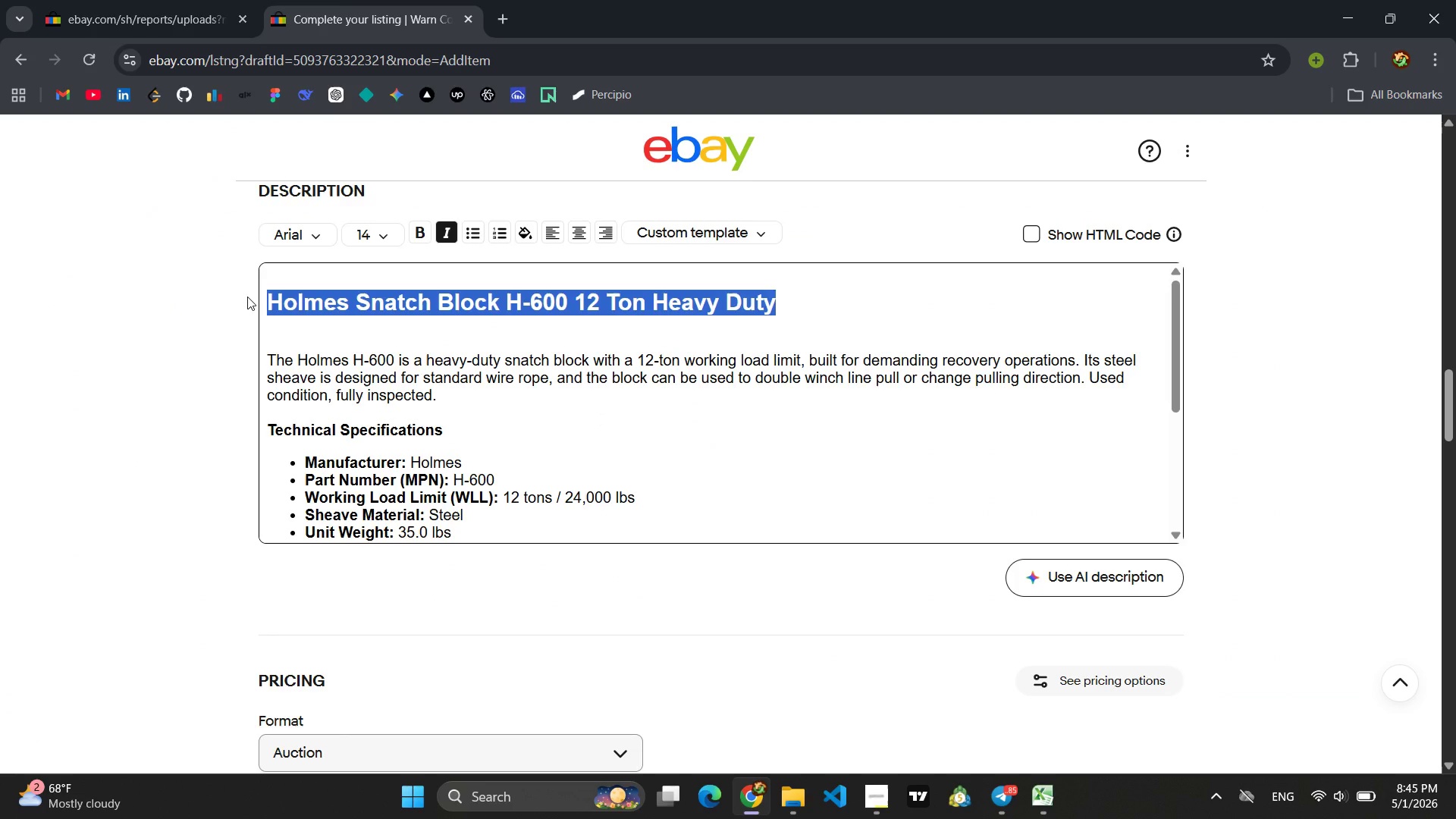 
key(Control+V)
 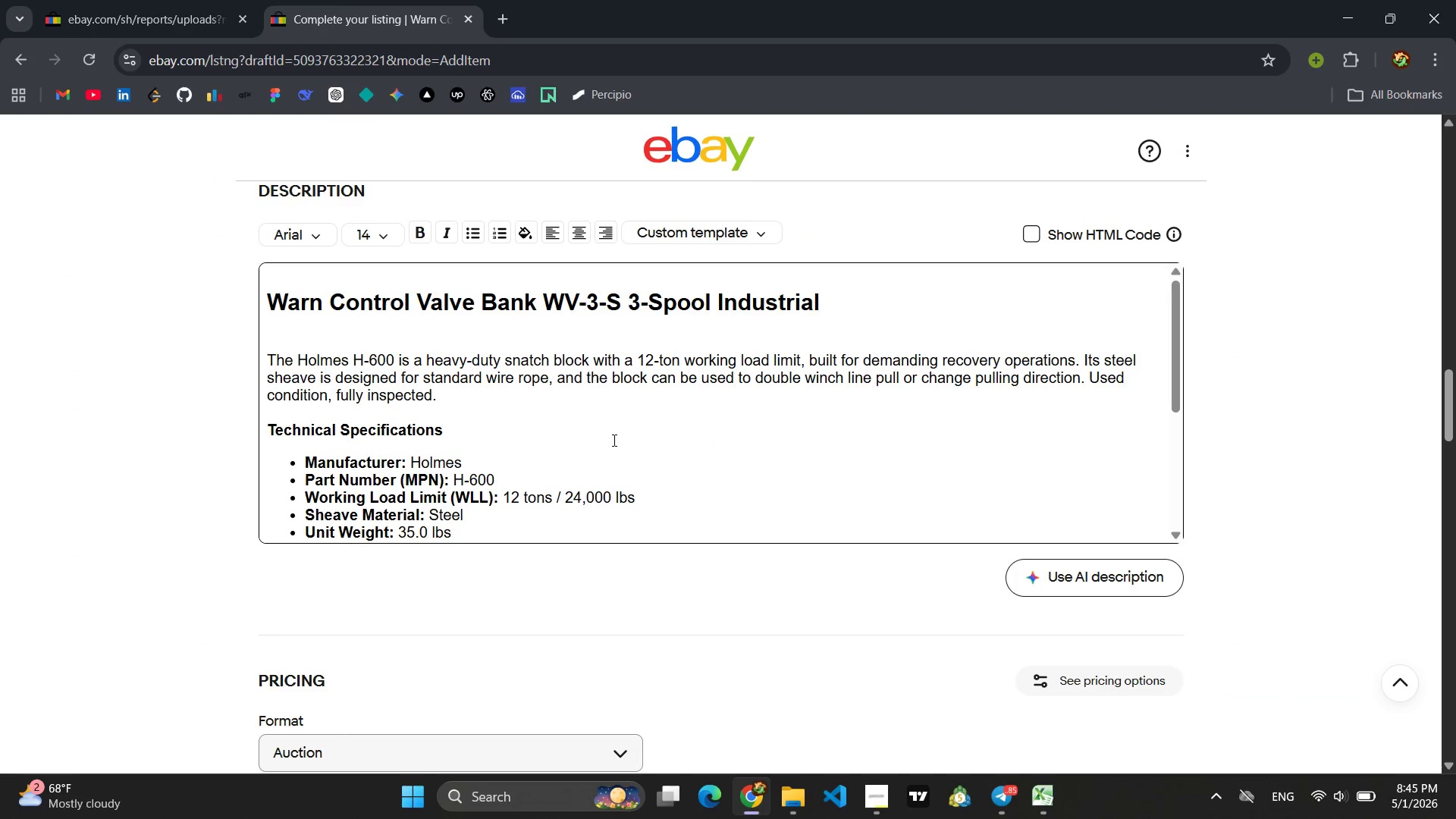 
left_click_drag(start_coordinate=[445, 397], to_coordinate=[270, 360])
 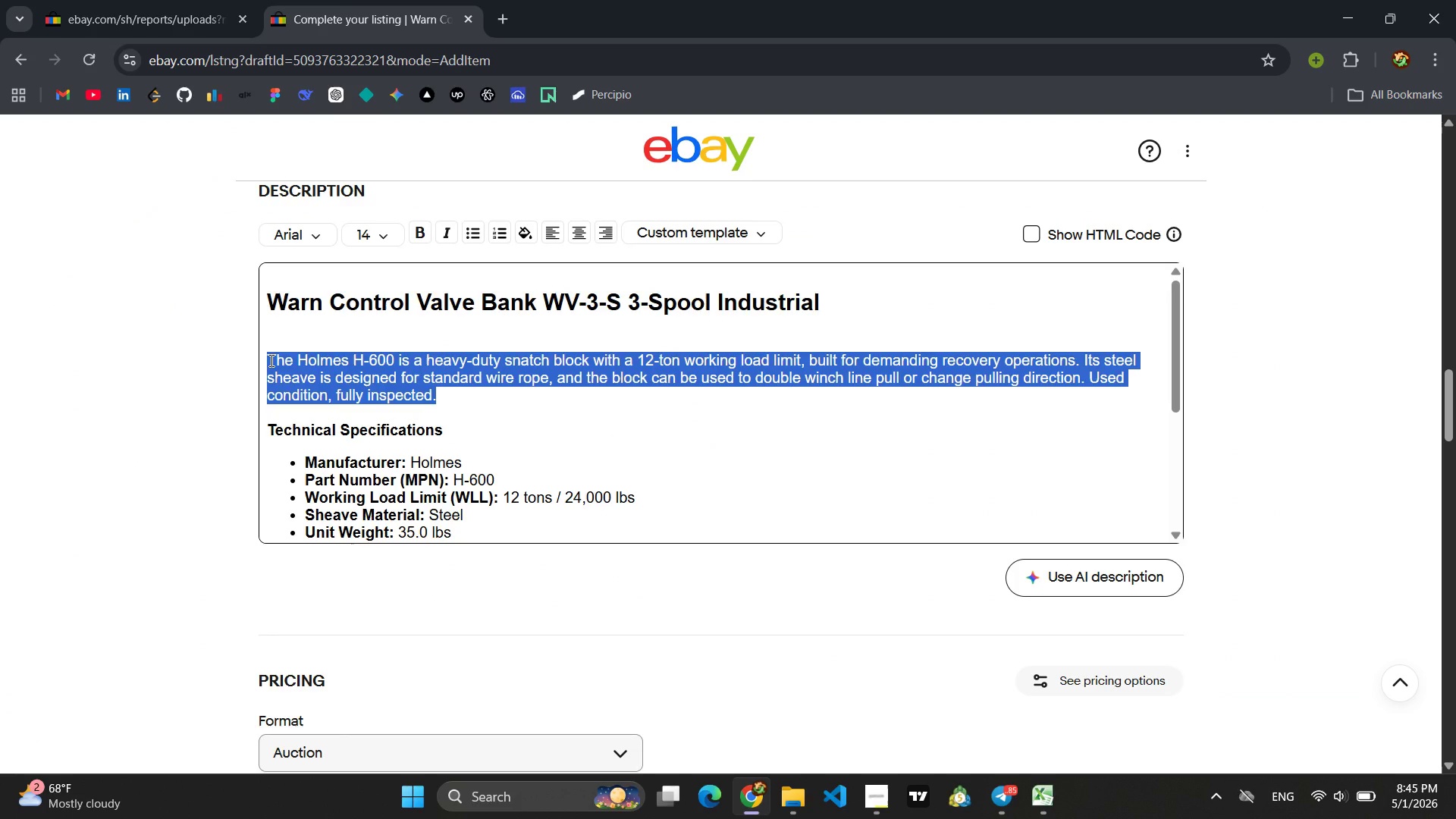 
type(The Warn V-3-s)
key(Backspace)
type(S is an industrial-grade 3-spee)
key(Backspace)
key(Backspace)
type(ool hydraulic control valvu)
key(Backspace)
type(e bank used to opret)
key(Backspace)
key(Backspace)
key(Backspace)
type(erate wiche)
key(Backspace)
key(Backspace)
key(Backspace)
type(nches, sc)
key(Backspace)
key(Backspace)
type(cyliders, and other hydraulic function )
 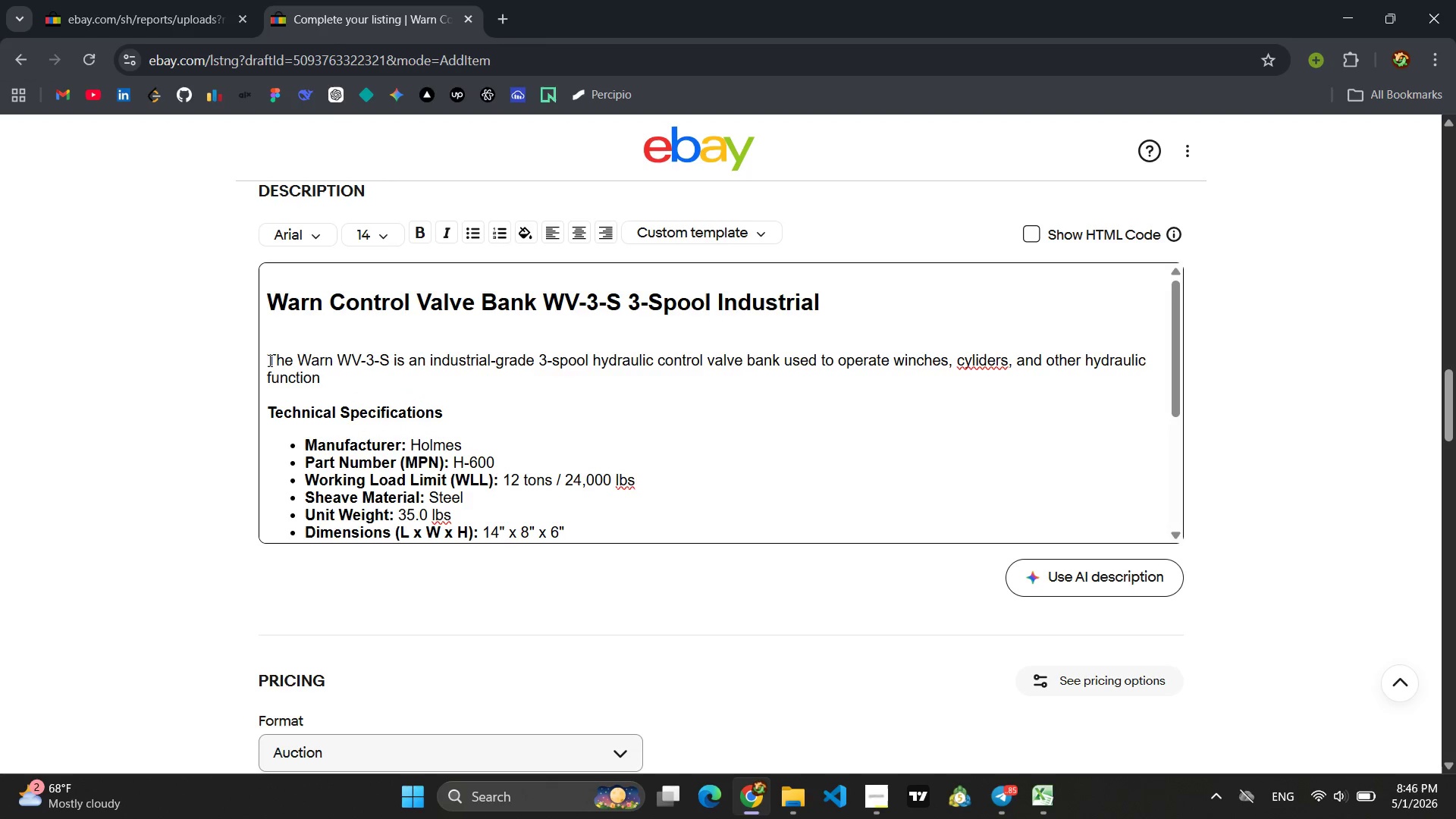 
wait(7.26)
 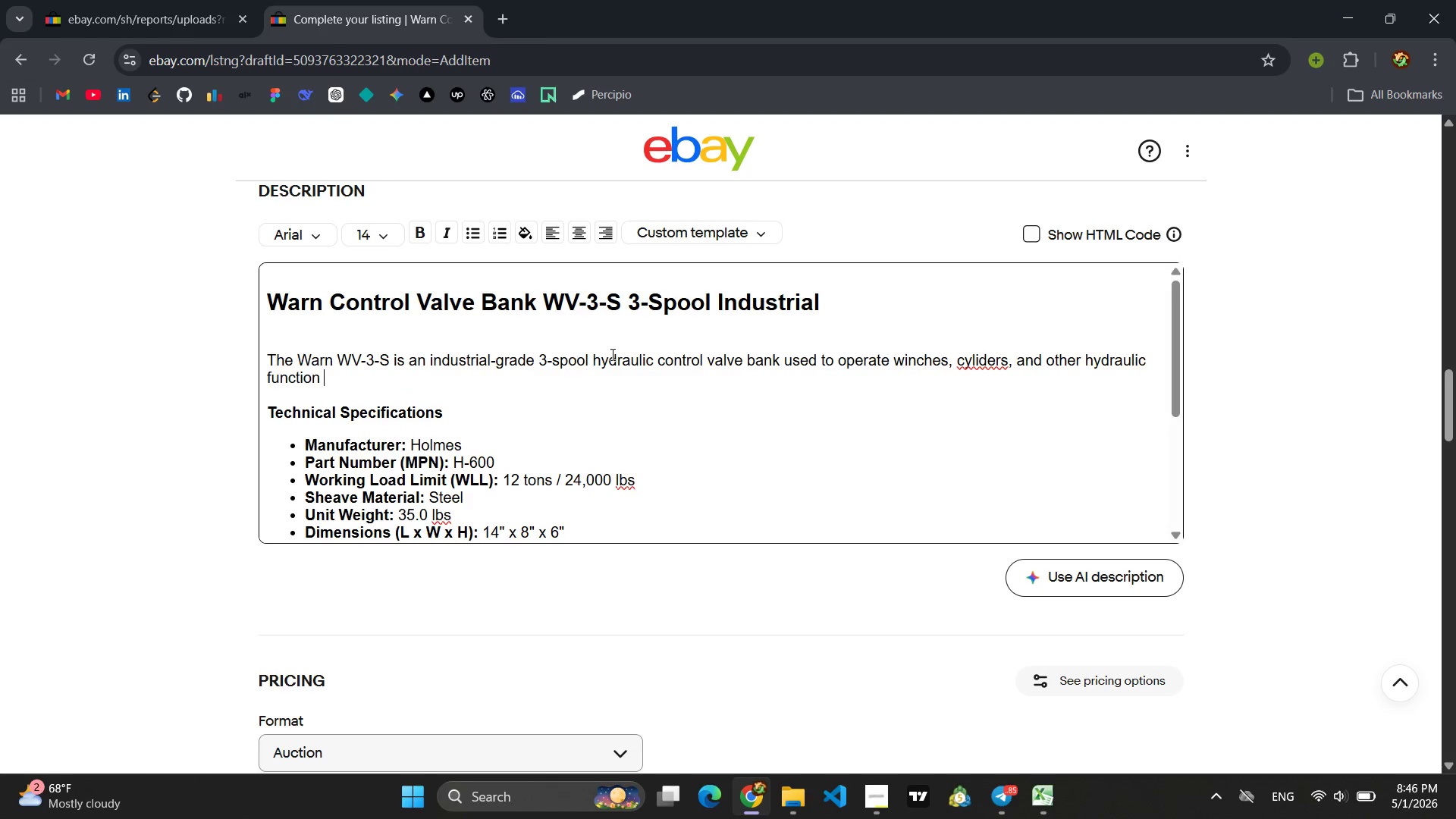 
left_click([981, 366])
 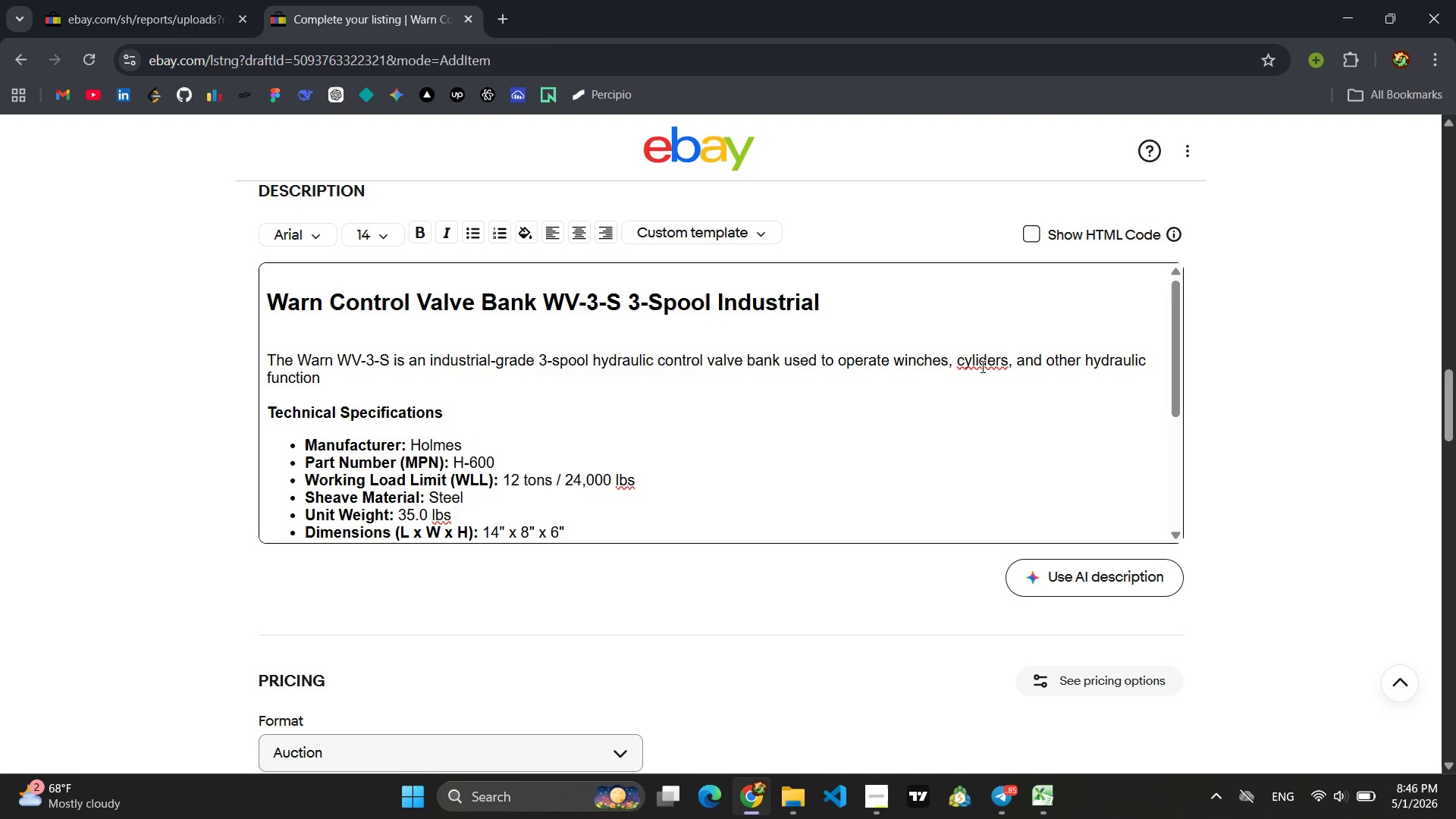 
key(N)
 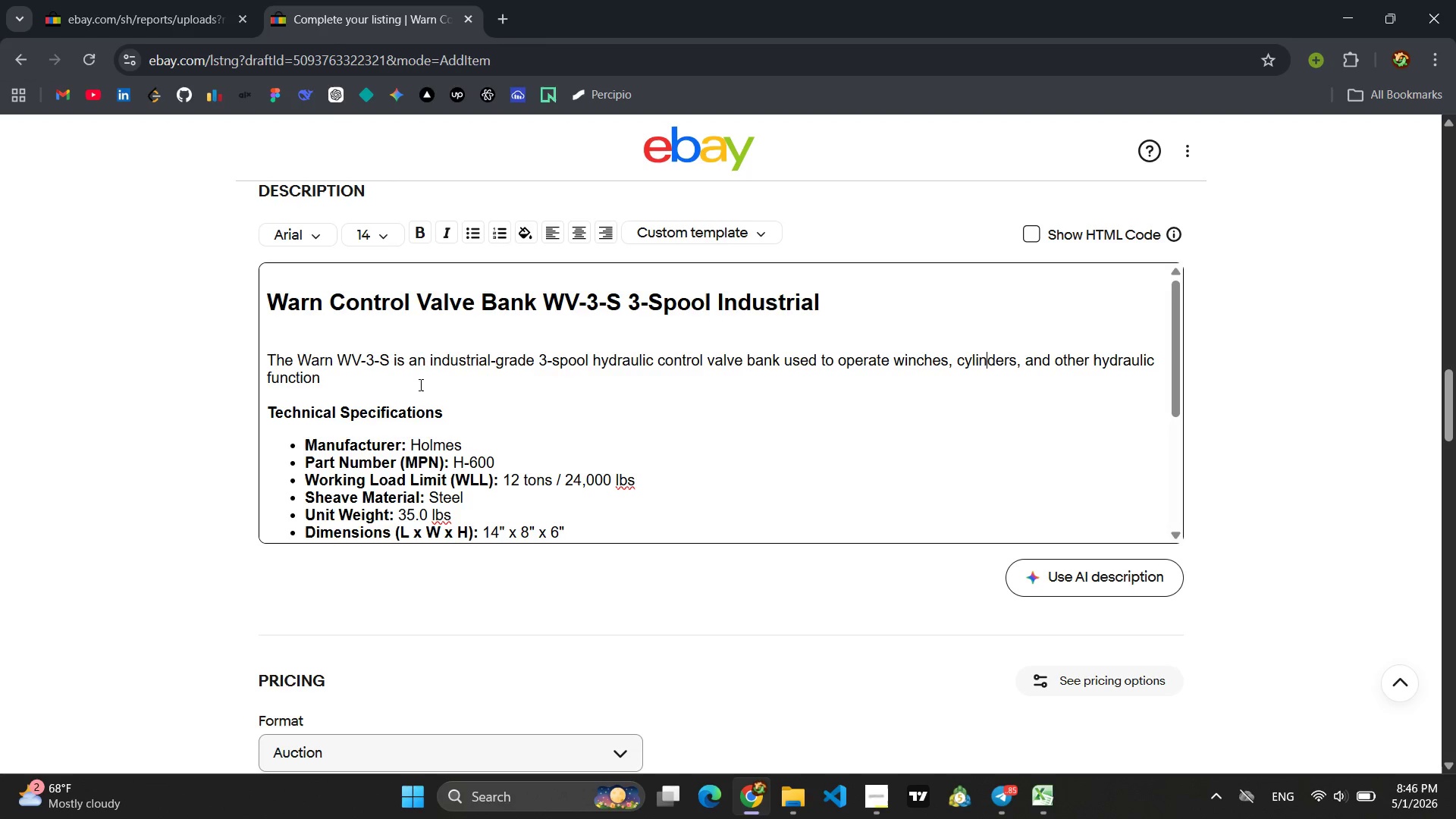 
left_click([389, 381])
 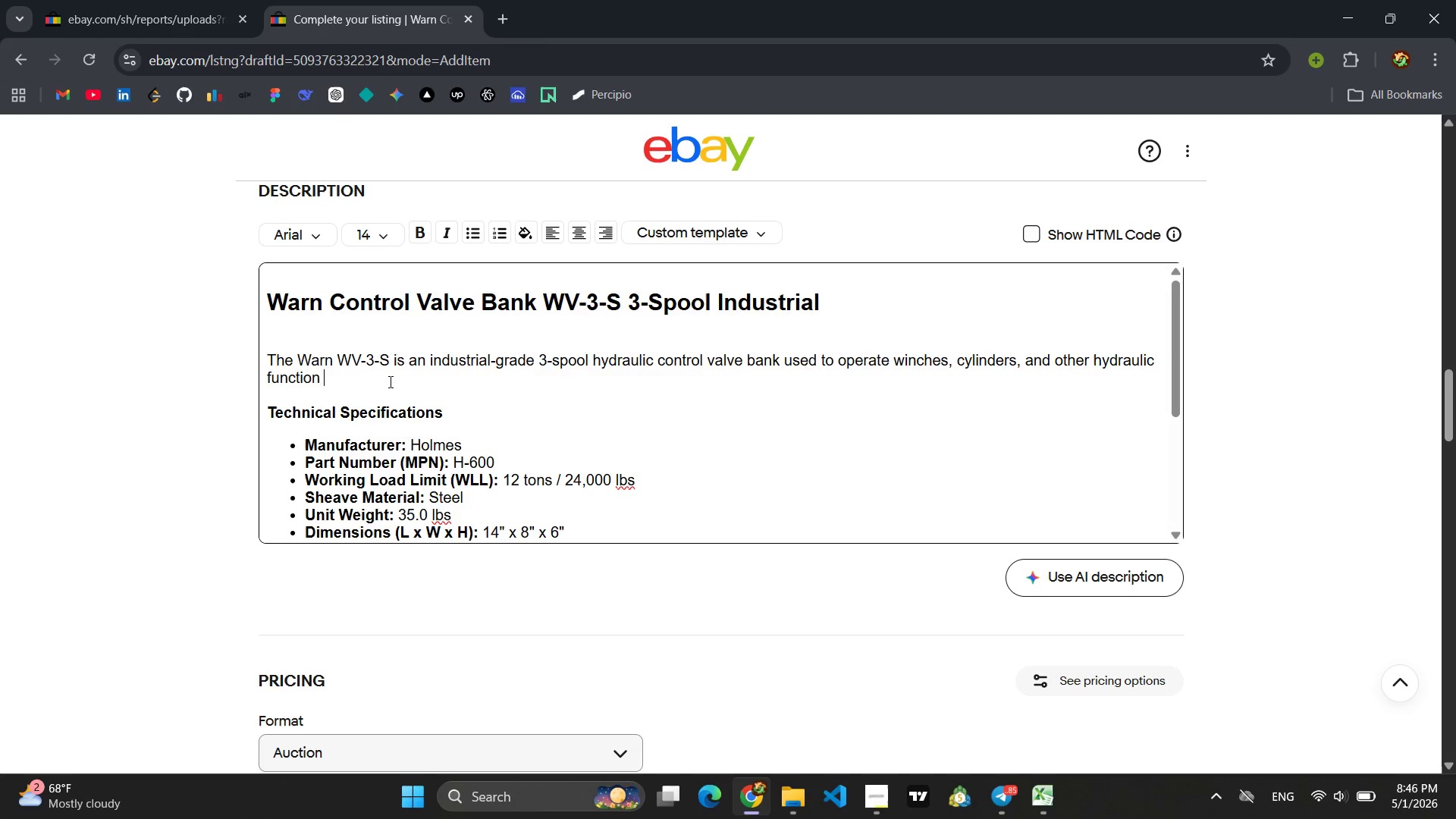 
key(Backspace)
type(s on rev)
key(Backspace)
type(covery vehicles. It provides dier)
key(Backspace)
key(Backspace)
type(rectional control for free)
key(Backspace)
key(Backspace)
key(Backspace)
key(Backspace)
type(three sp)
key(Backspace)
type(eparate circuite)
key(Backspace)
type(s. Usd)
key(Backspace)
type(ed condito)
key(Backspace)
type(ion )
key(Backspace)
type( )
key(Backspace)
type(.)
key(Backspace)
type(m)
key(Backspace)
type(, Rem)
key(Backspace)
key(Backspace)
key(Backspace)
type(removed from a wr)
key(Backspace)
type(orking wrecker.)
 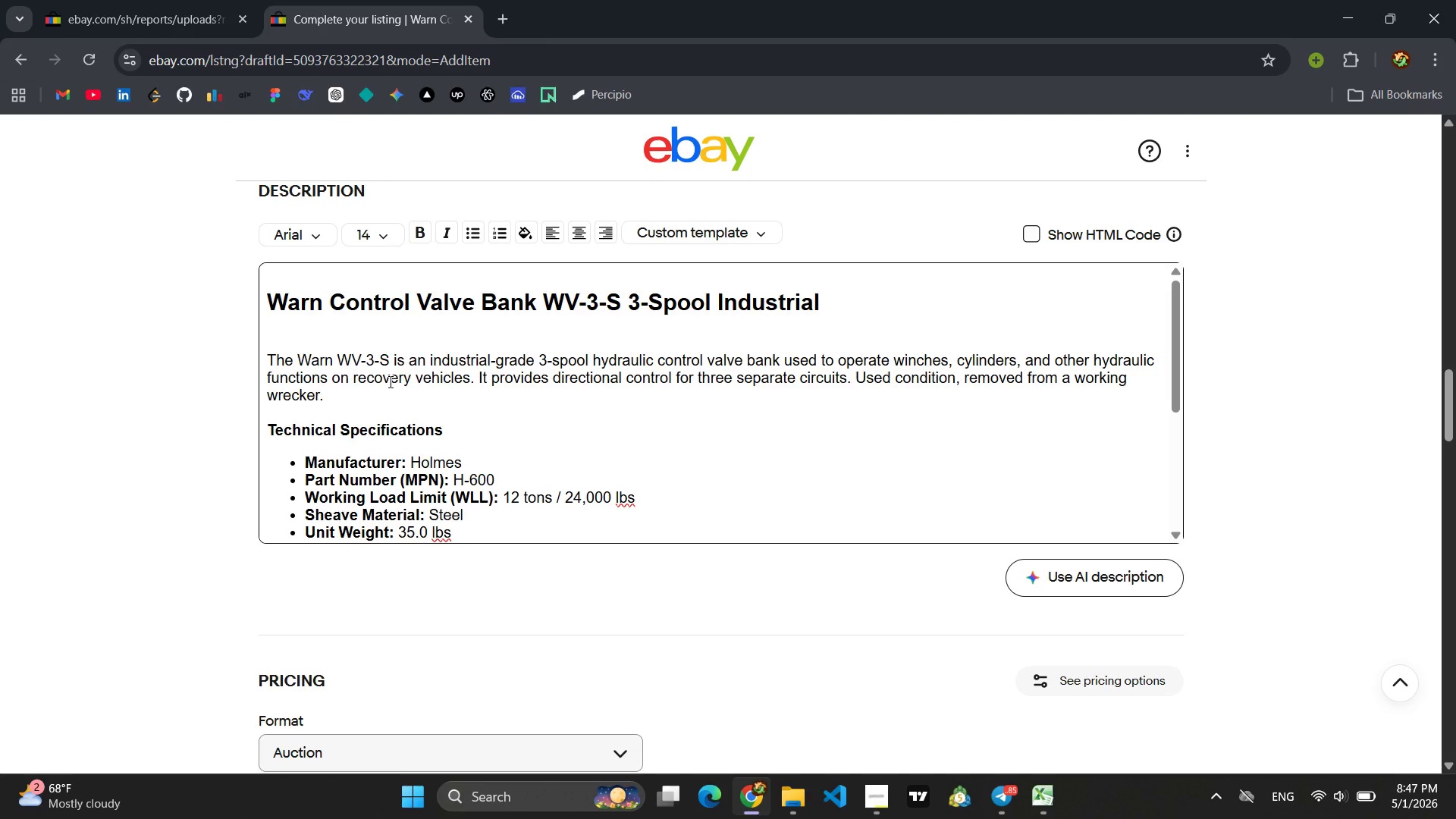 
wait(7.86)
 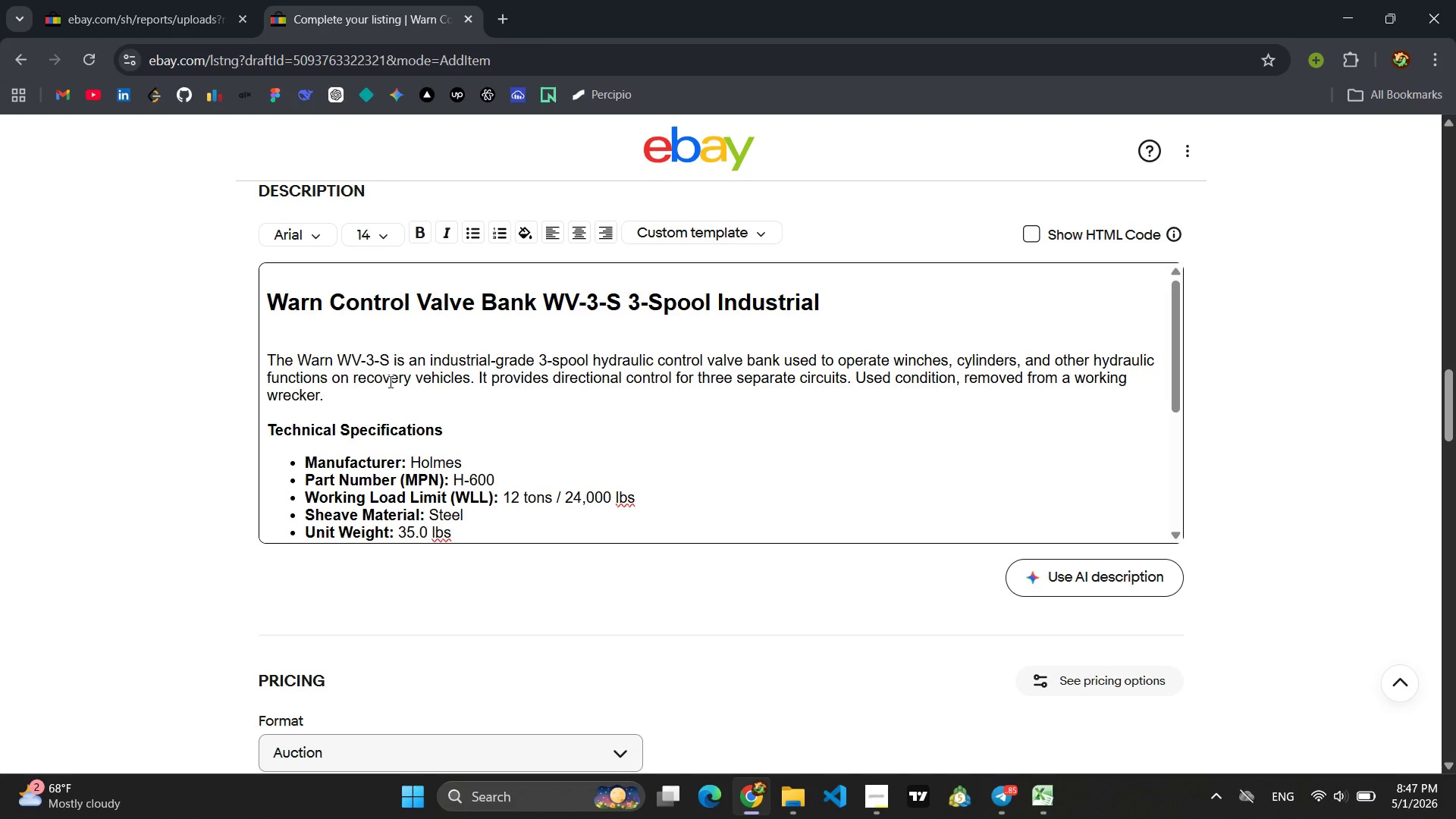 
left_click_drag(start_coordinate=[460, 460], to_coordinate=[413, 470])
 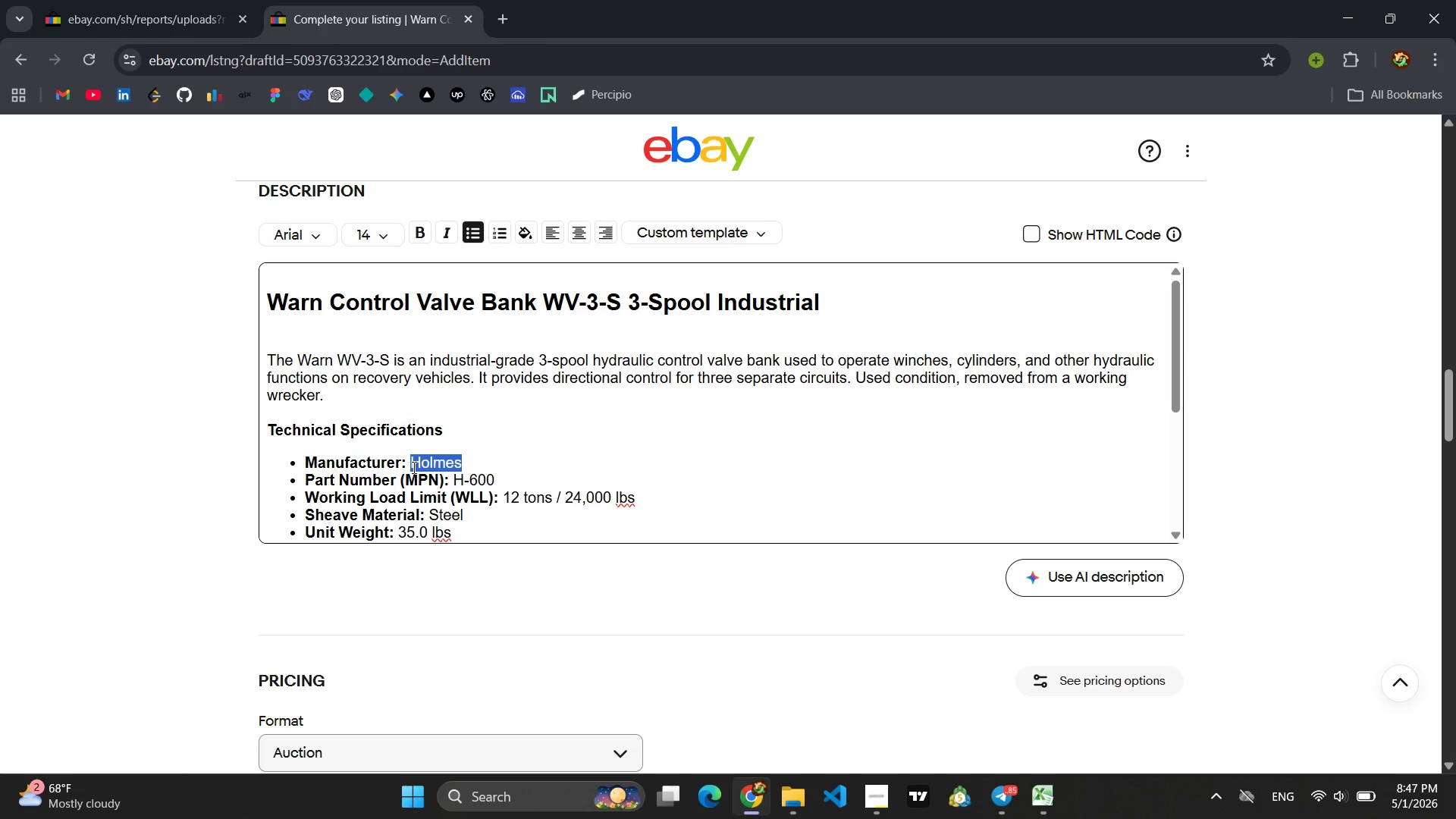 
type(Warn i)
key(Backspace)
type(Industries)
 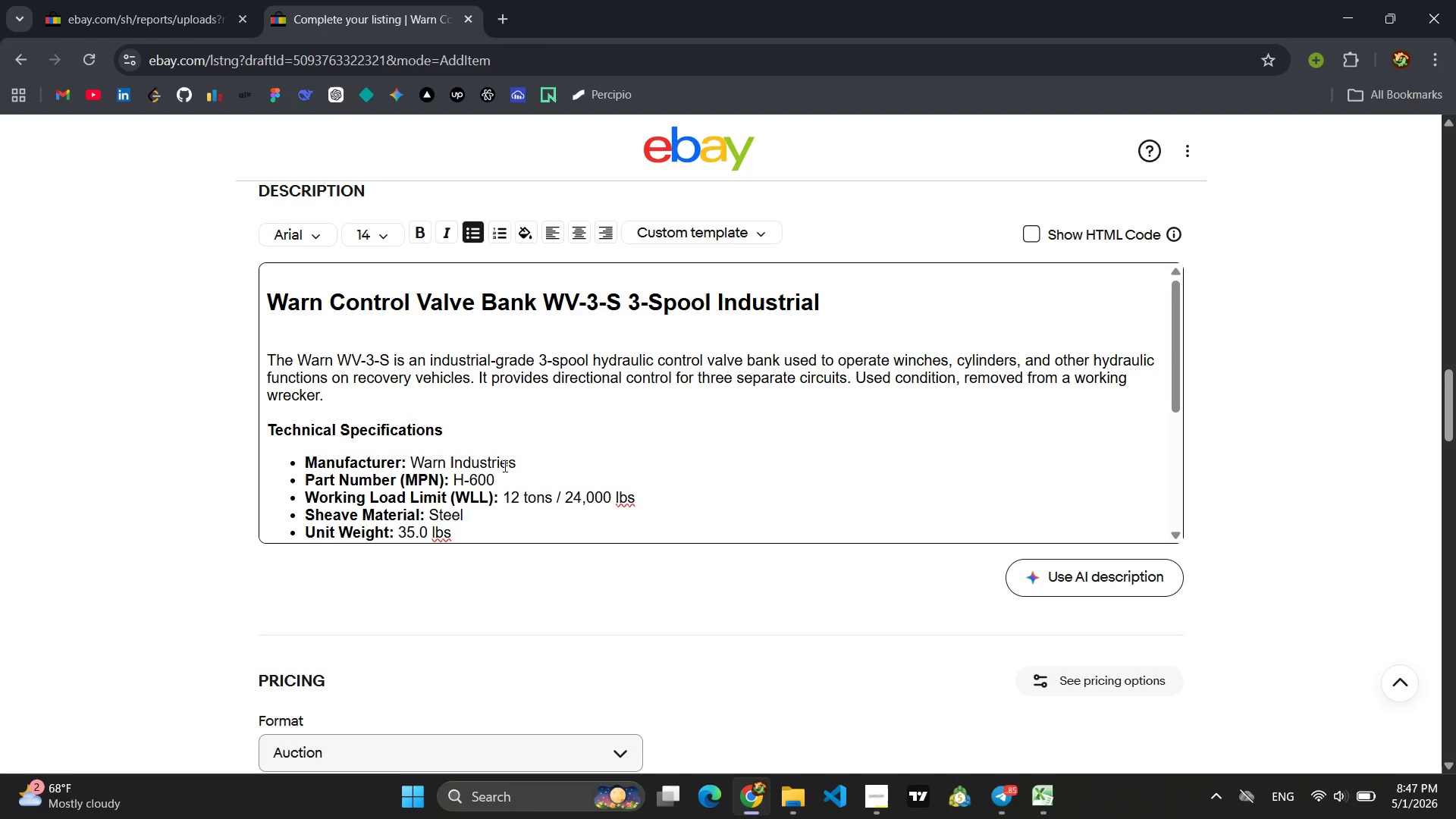 
left_click_drag(start_coordinate=[497, 477], to_coordinate=[454, 487])
 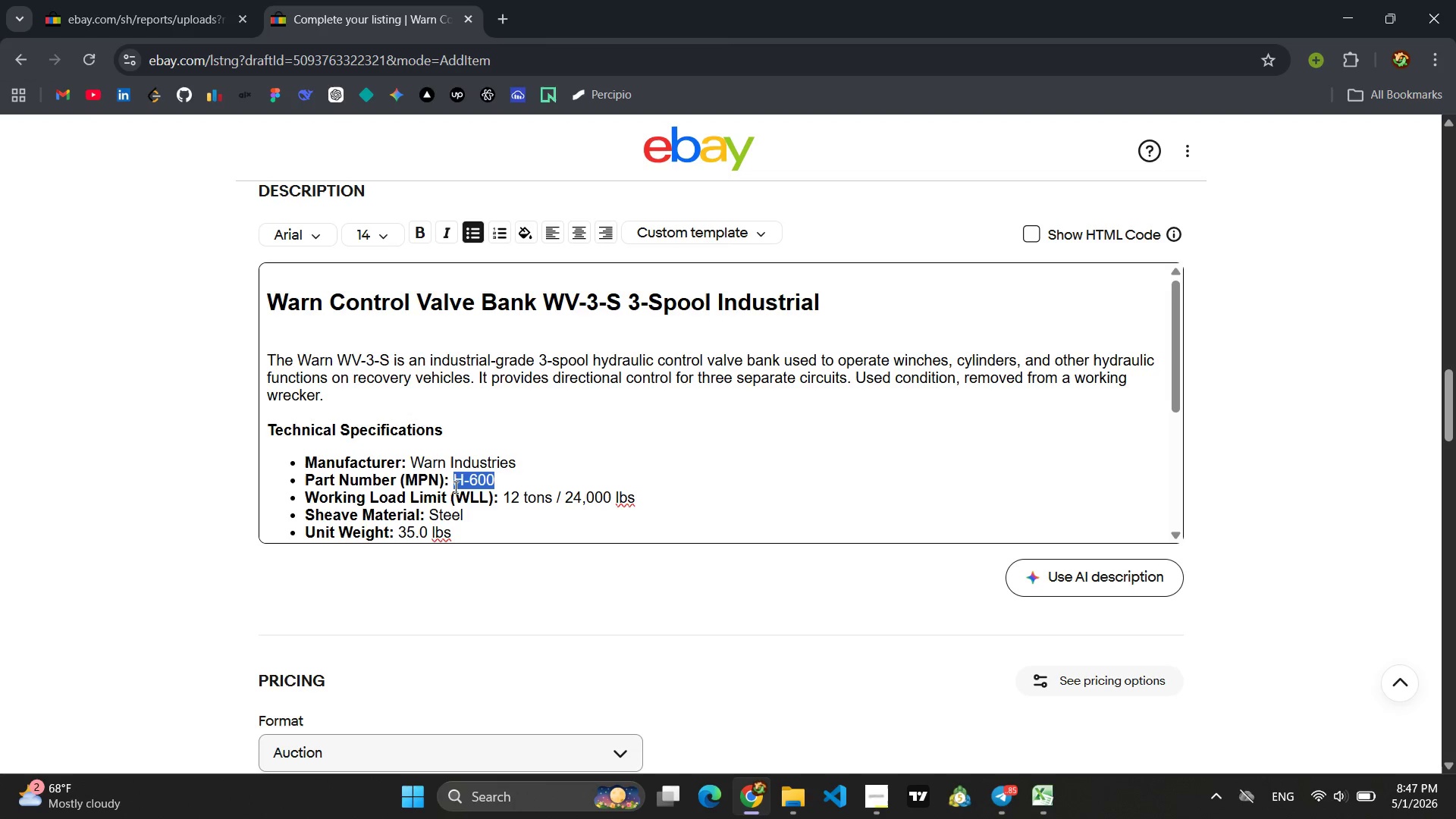 
type(WV-3-5)
key(Backspace)
type(S)
 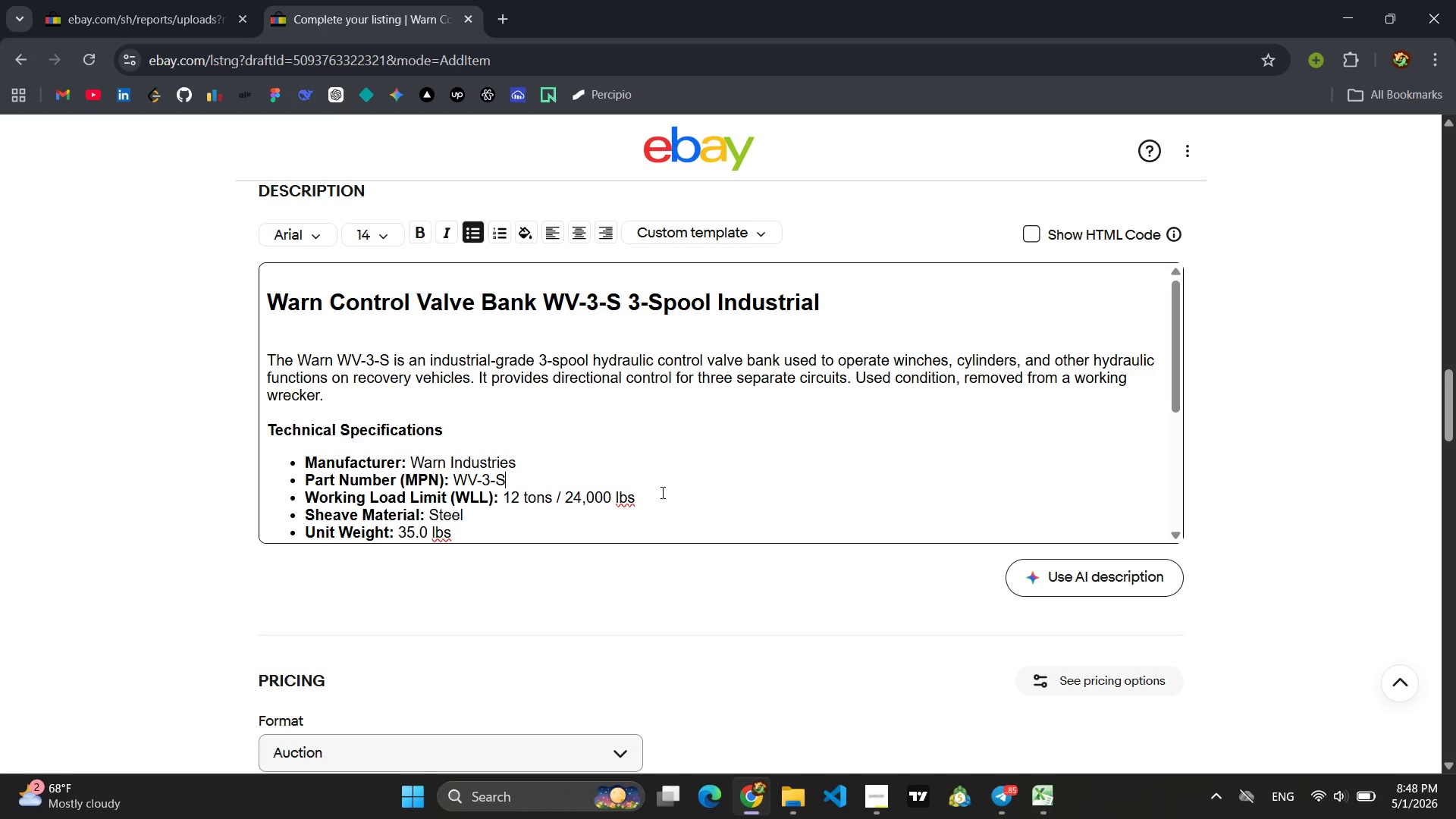 
key(CapsLock)
 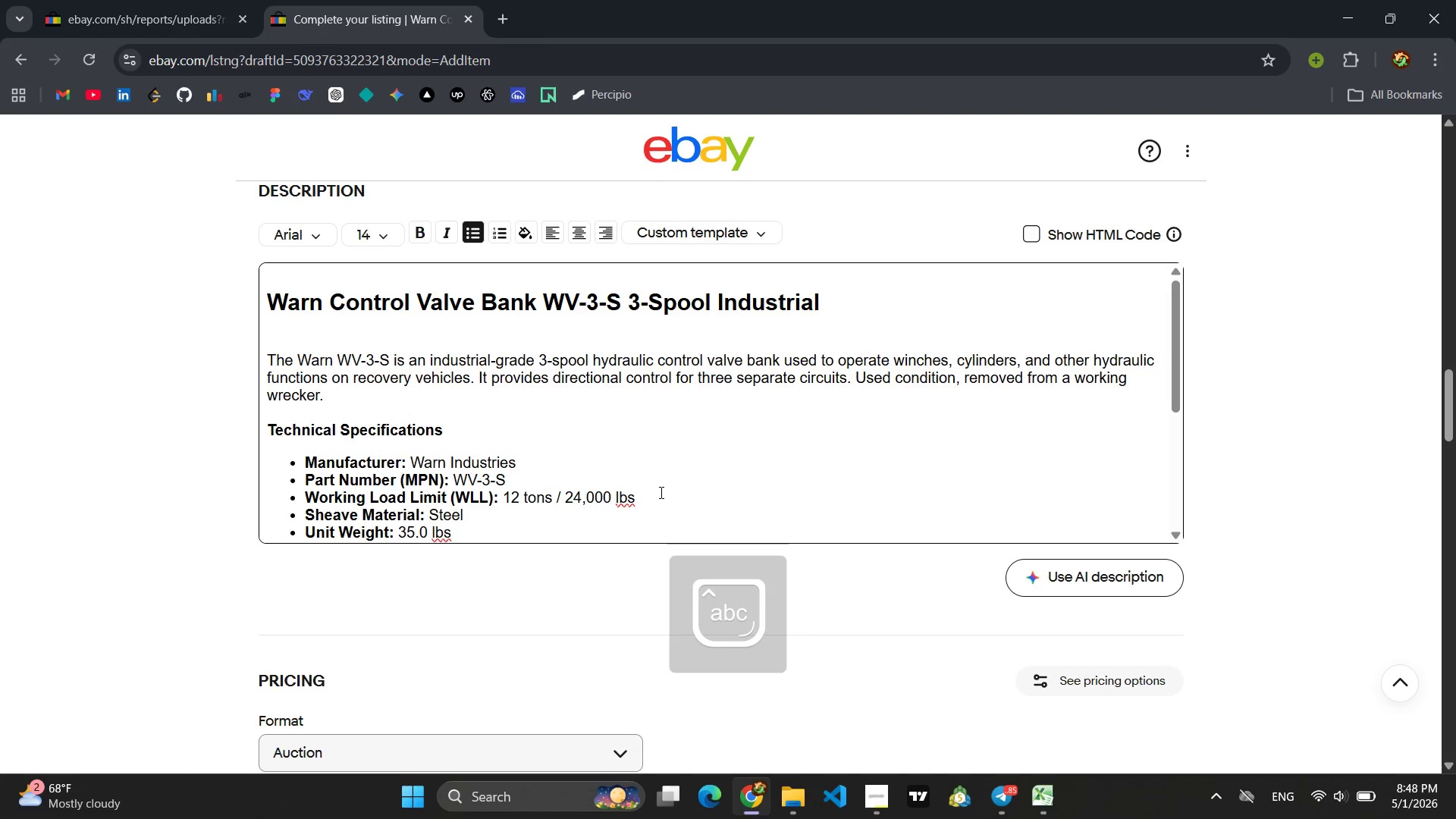 
key(Enter)
 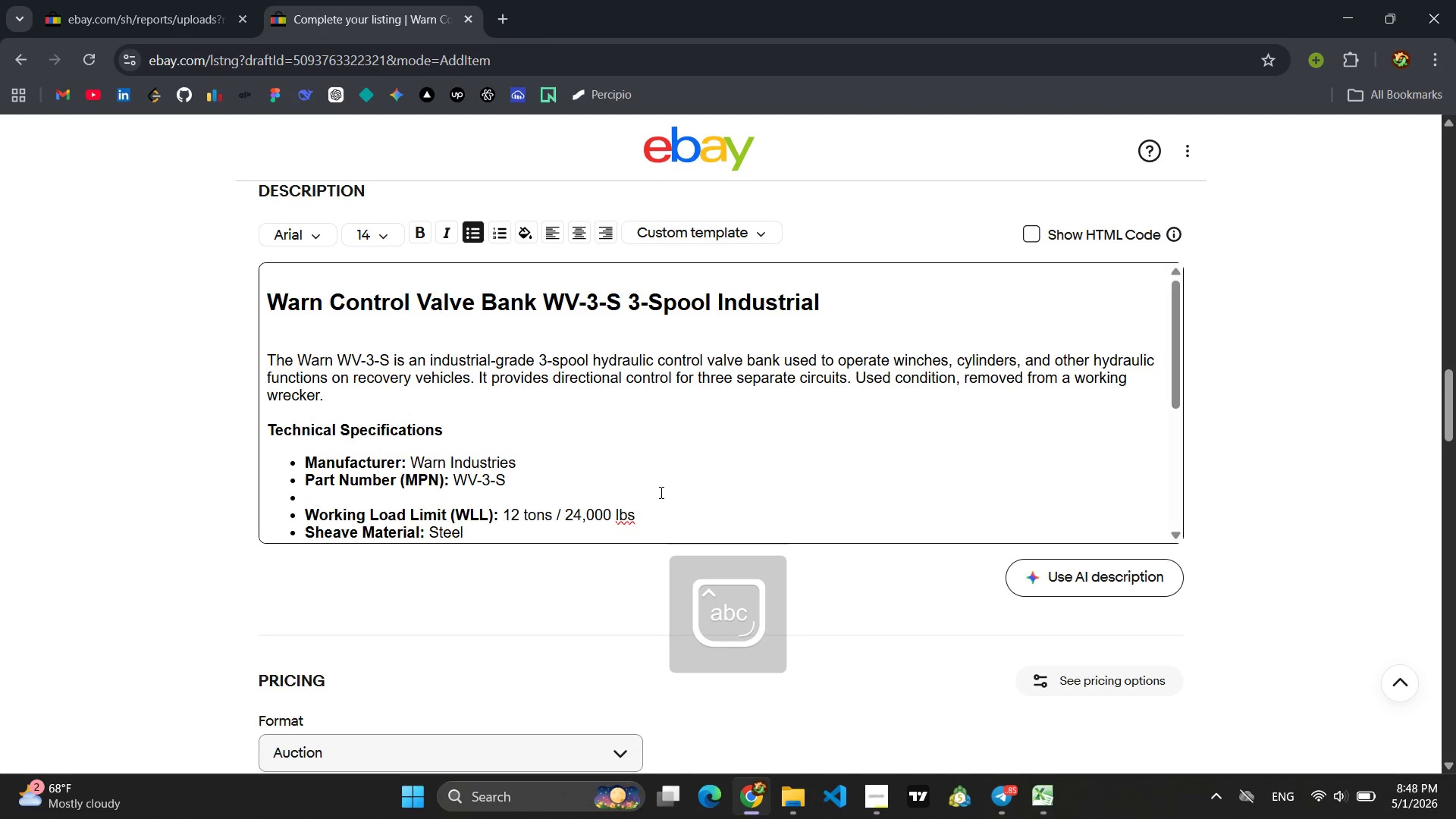 
type(Spp)
key(Backspace)
type(ool Con)
key(Backspace)
type(unt; )
key(Backspace)
key(Backspace)
type(: 3)
 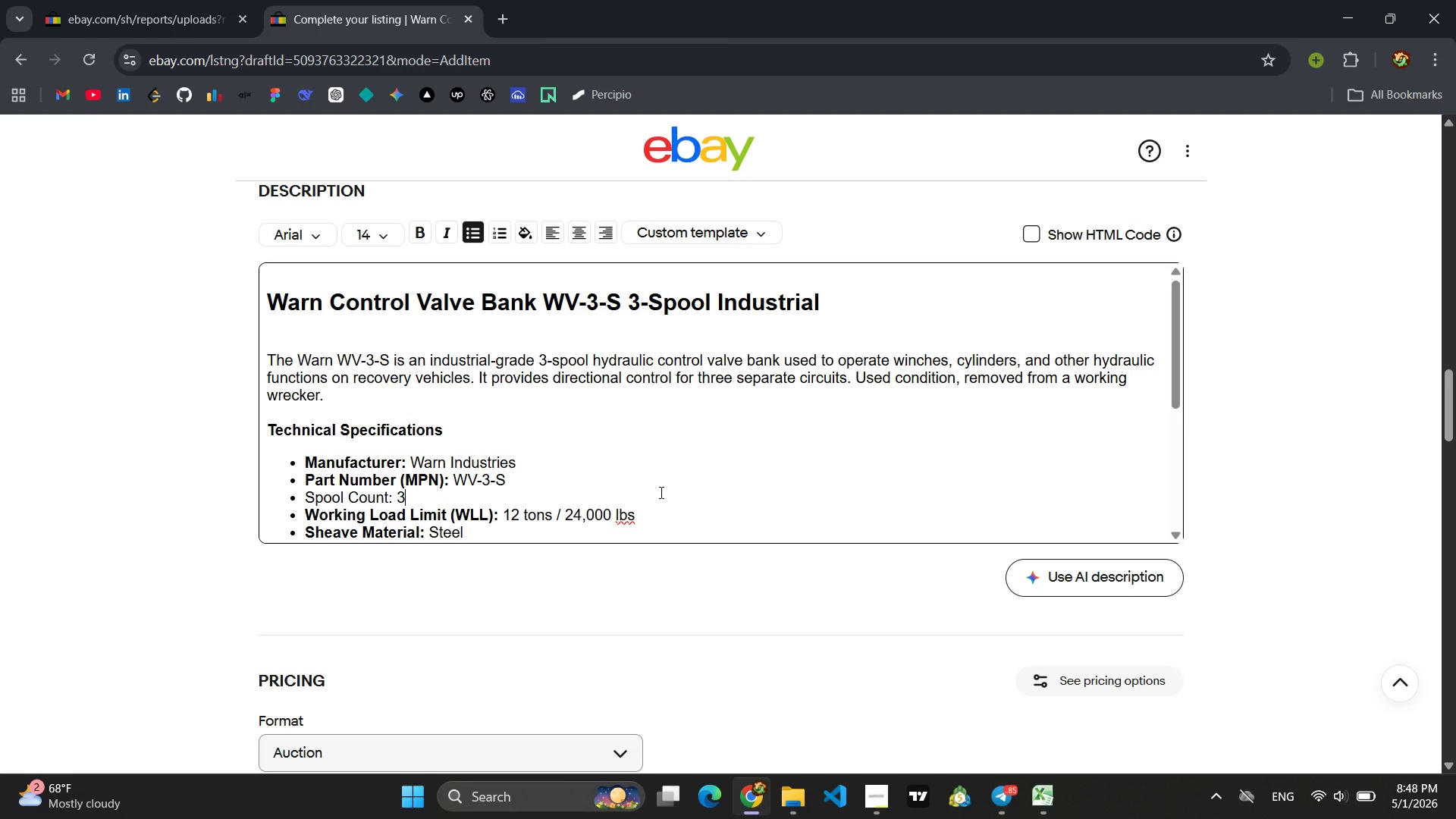 
key(Enter)
 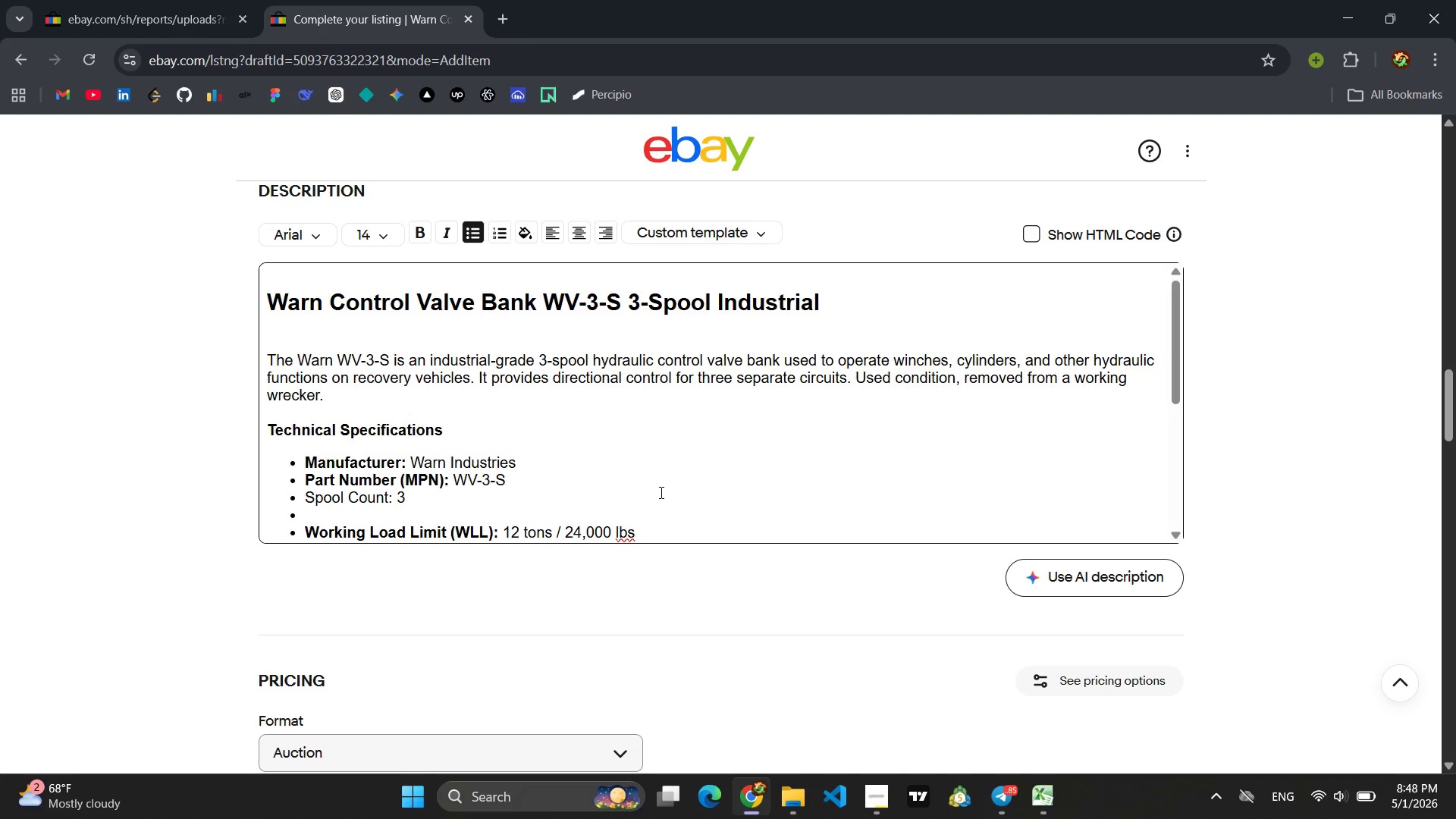 
type(Port size)
key(Backspace)
key(Backspace)
key(Backspace)
key(Backspace)
type(Size: Typically )
 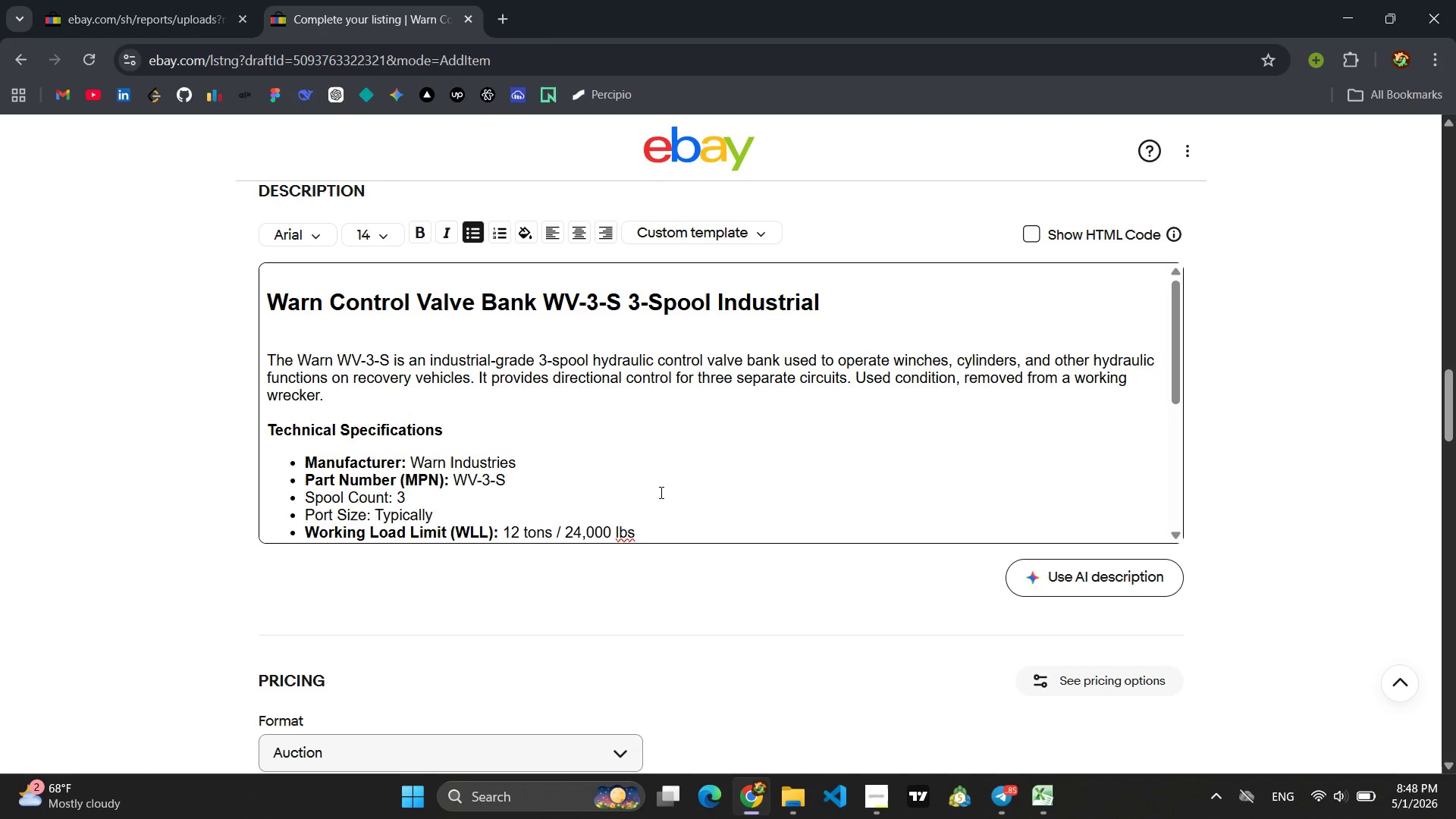 
type(#9)
key(Backspace)
type(8 SAE (V)
key(Backspace)
type(verify form poto)
key(Backspace)
key(Backspace)
key(Backspace)
type(hotos))
 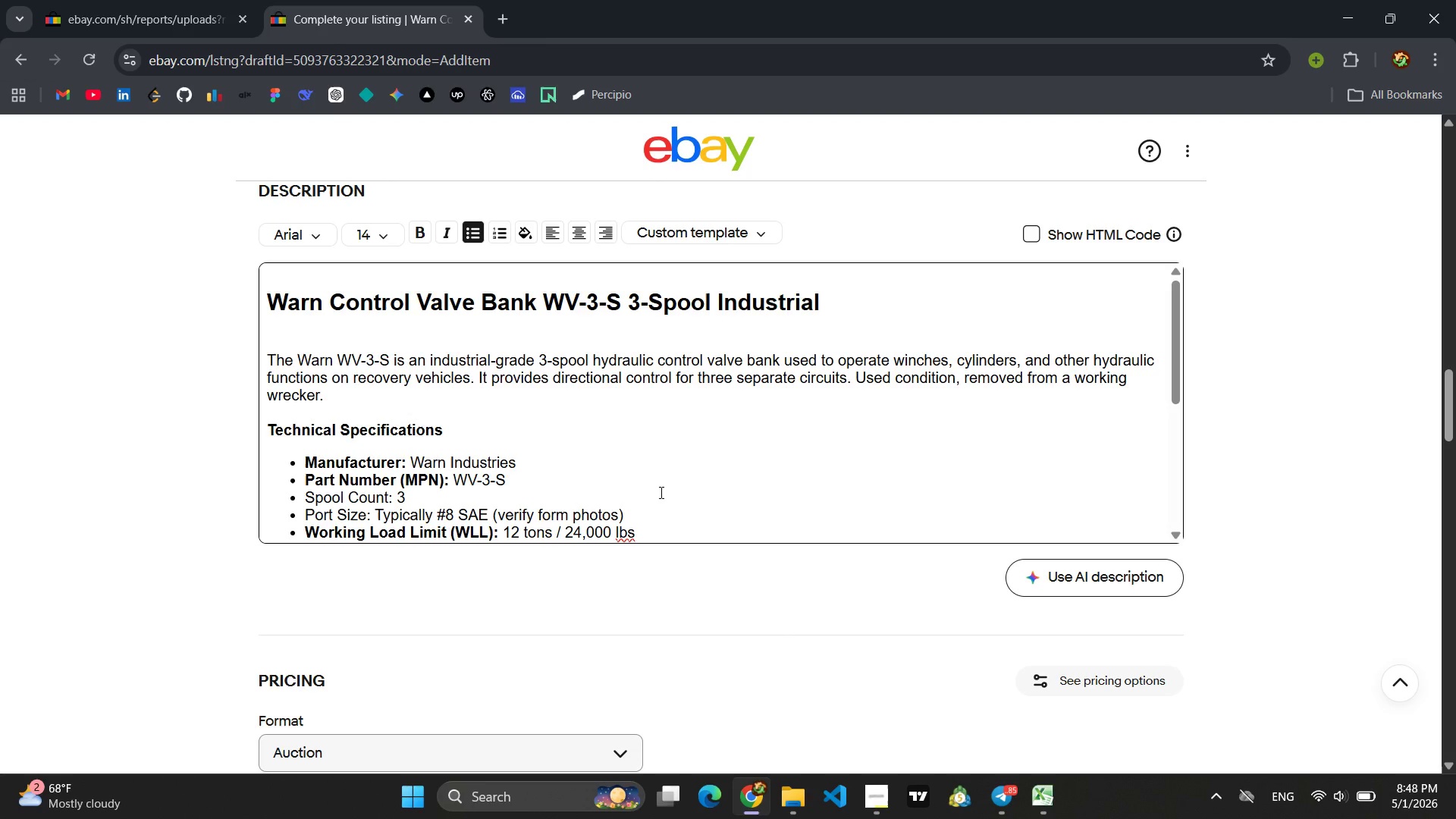 
key(Enter)
 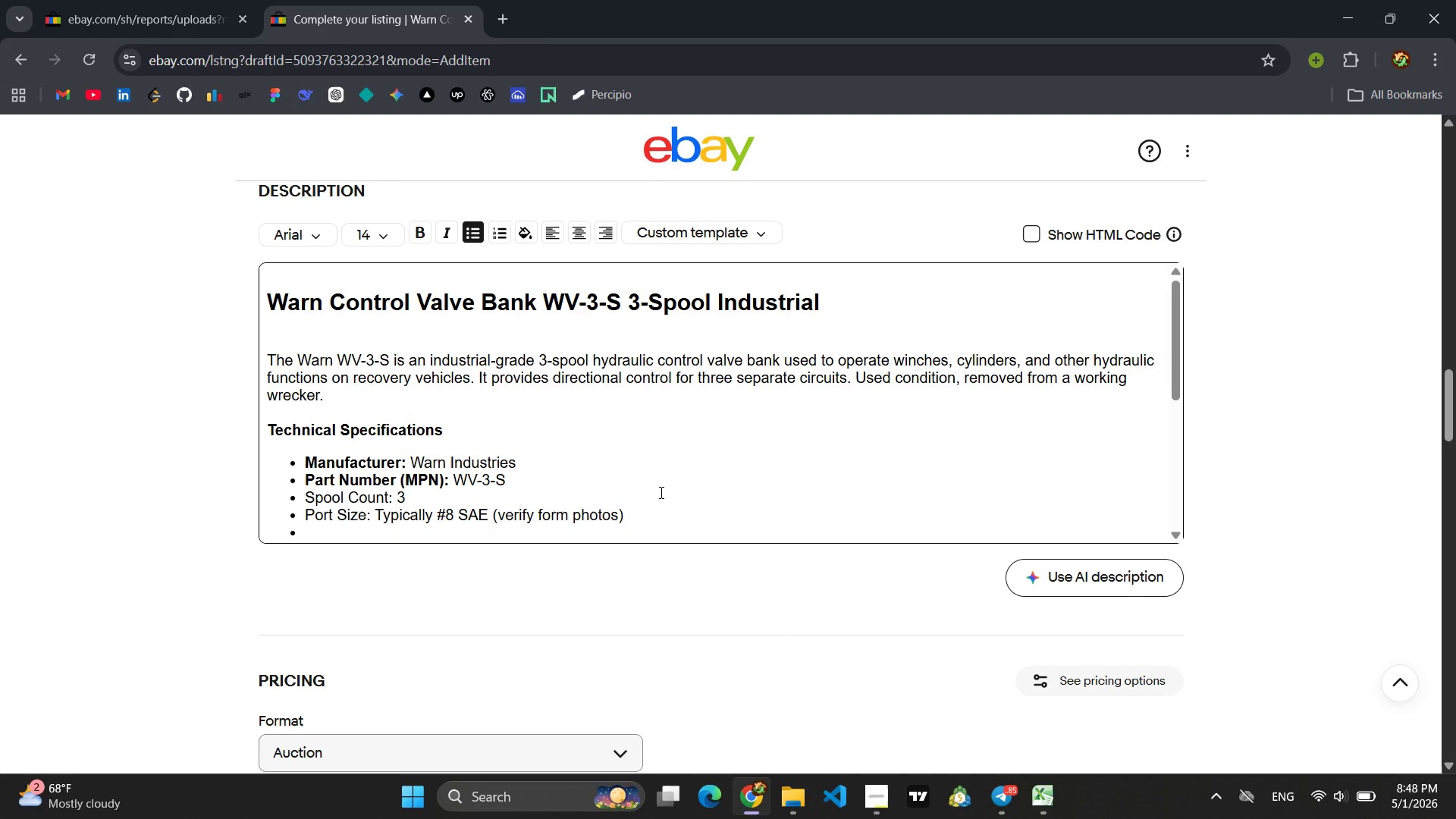 
key(Backspace)
 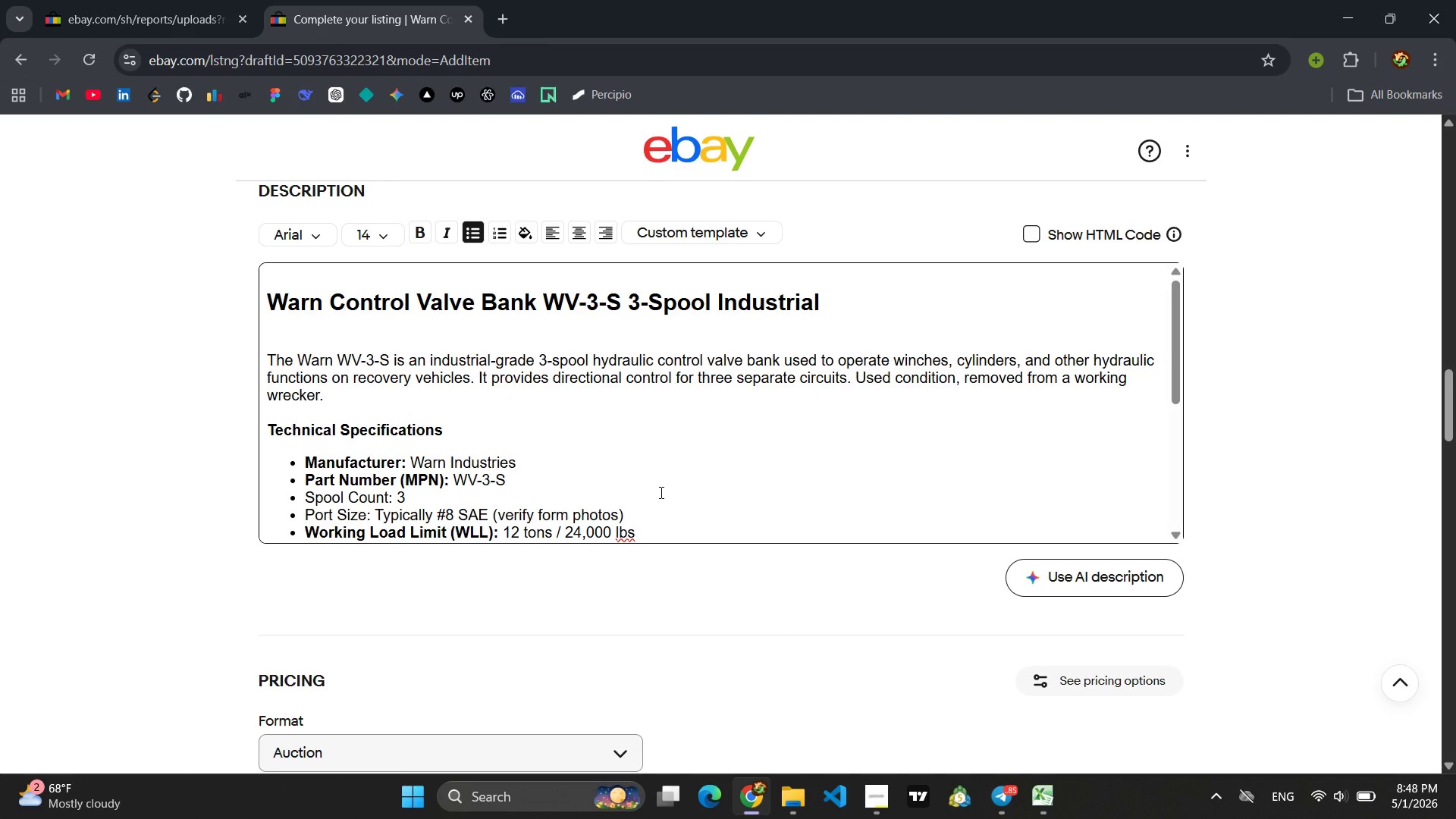 
scroll: coordinate [660, 492], scroll_direction: down, amount: 1.0
 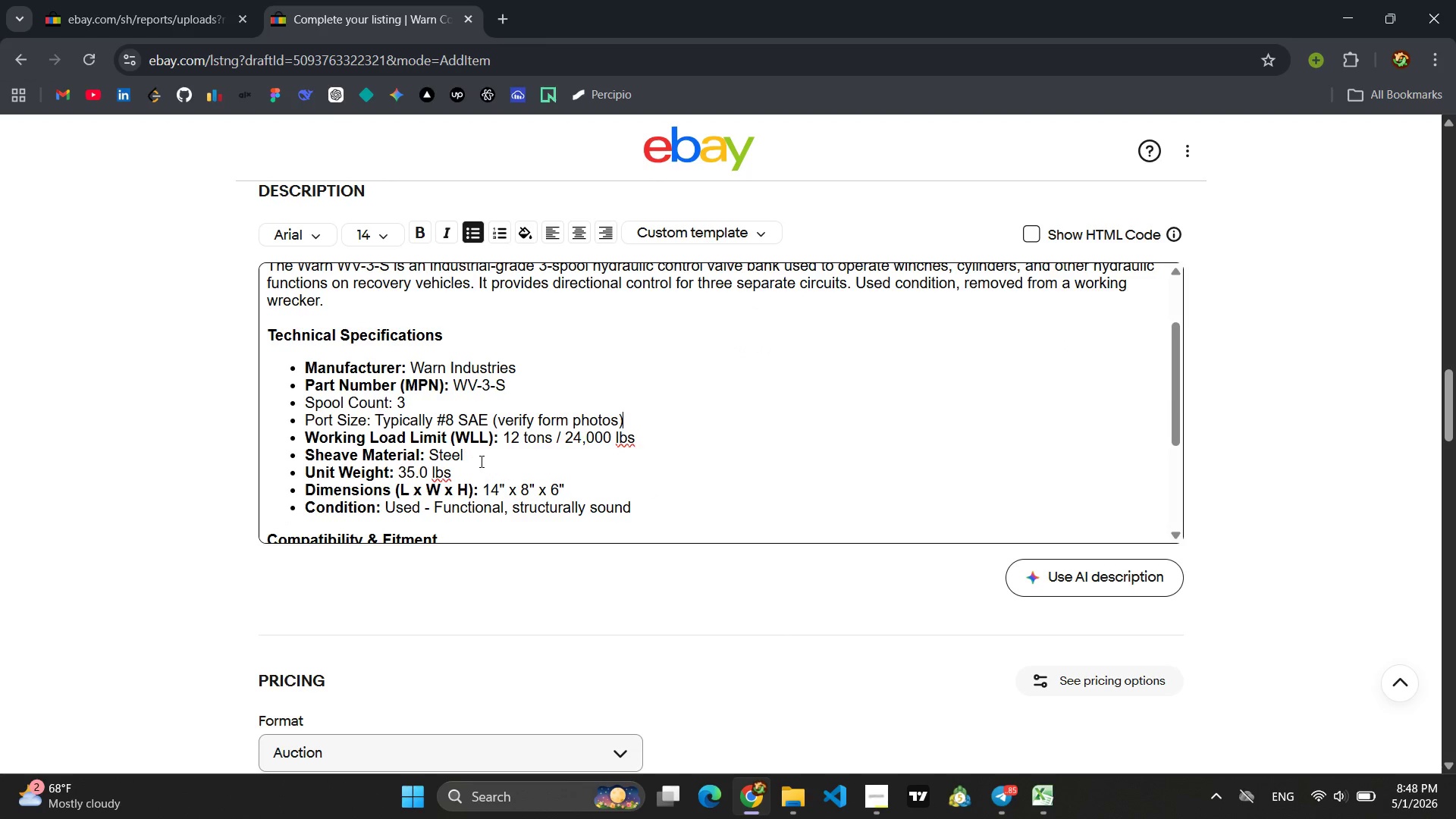 
left_click_drag(start_coordinate=[481, 461], to_coordinate=[252, 430])
 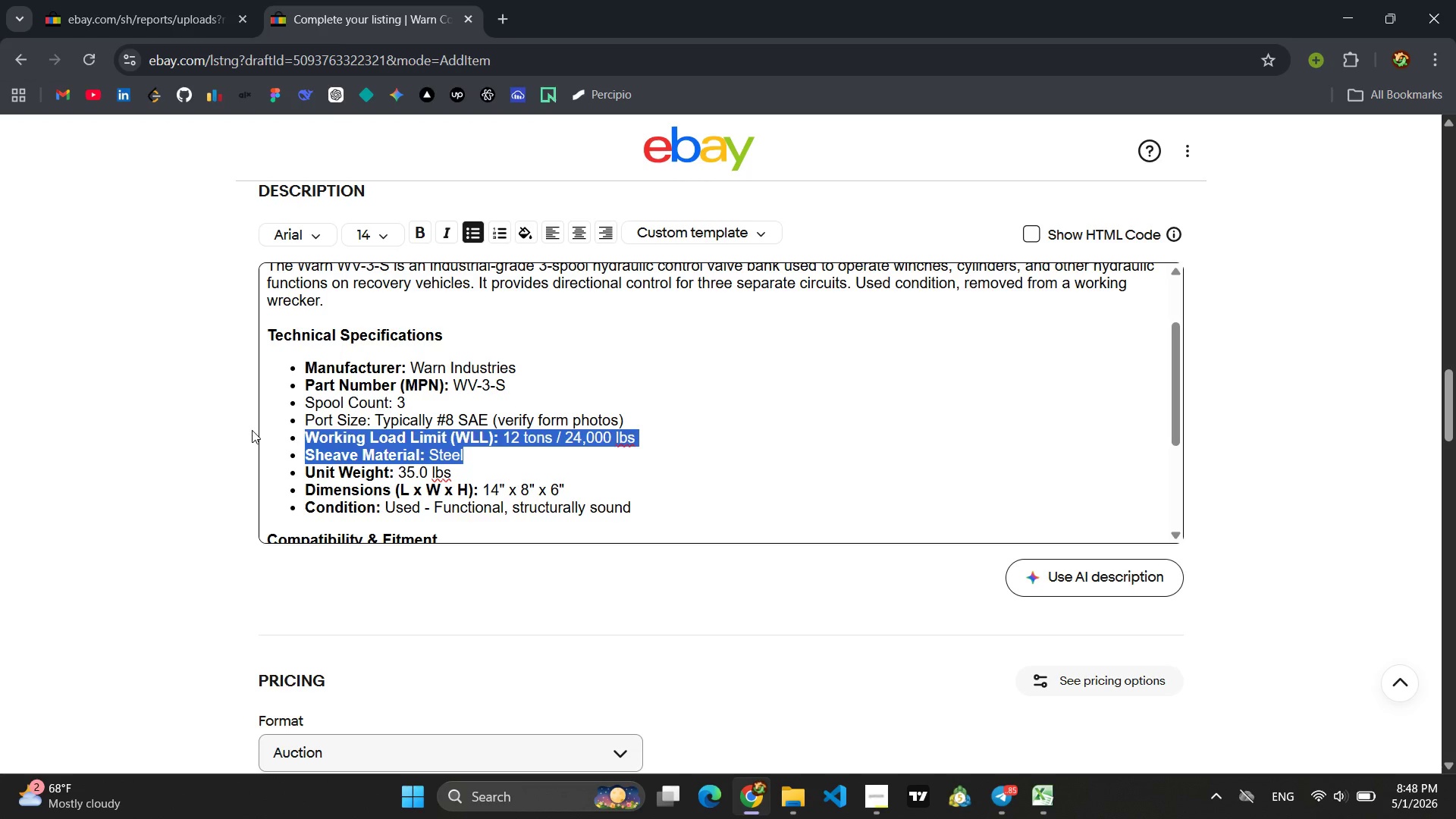 
key(Backspace)
 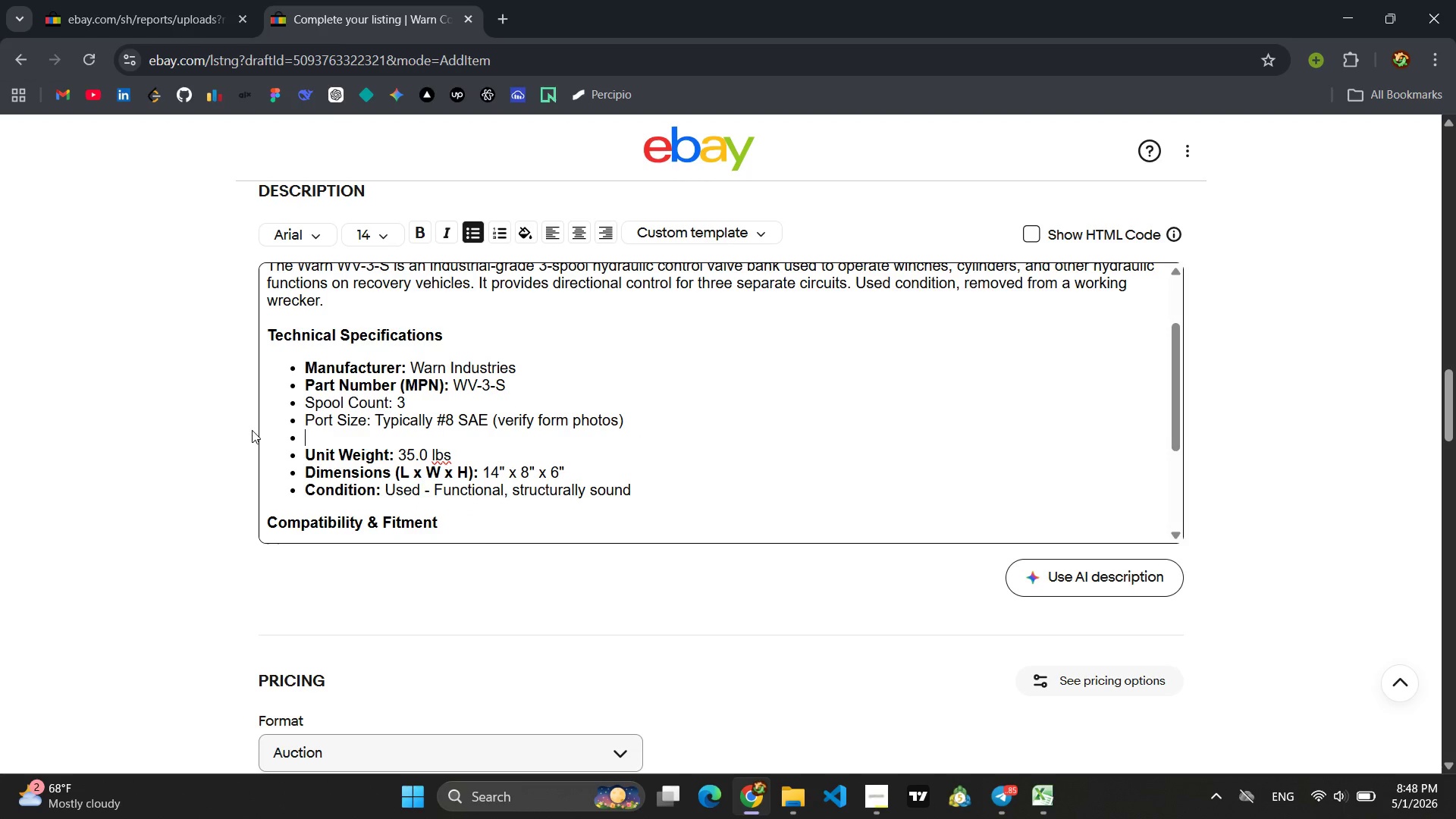 
key(Backspace)
 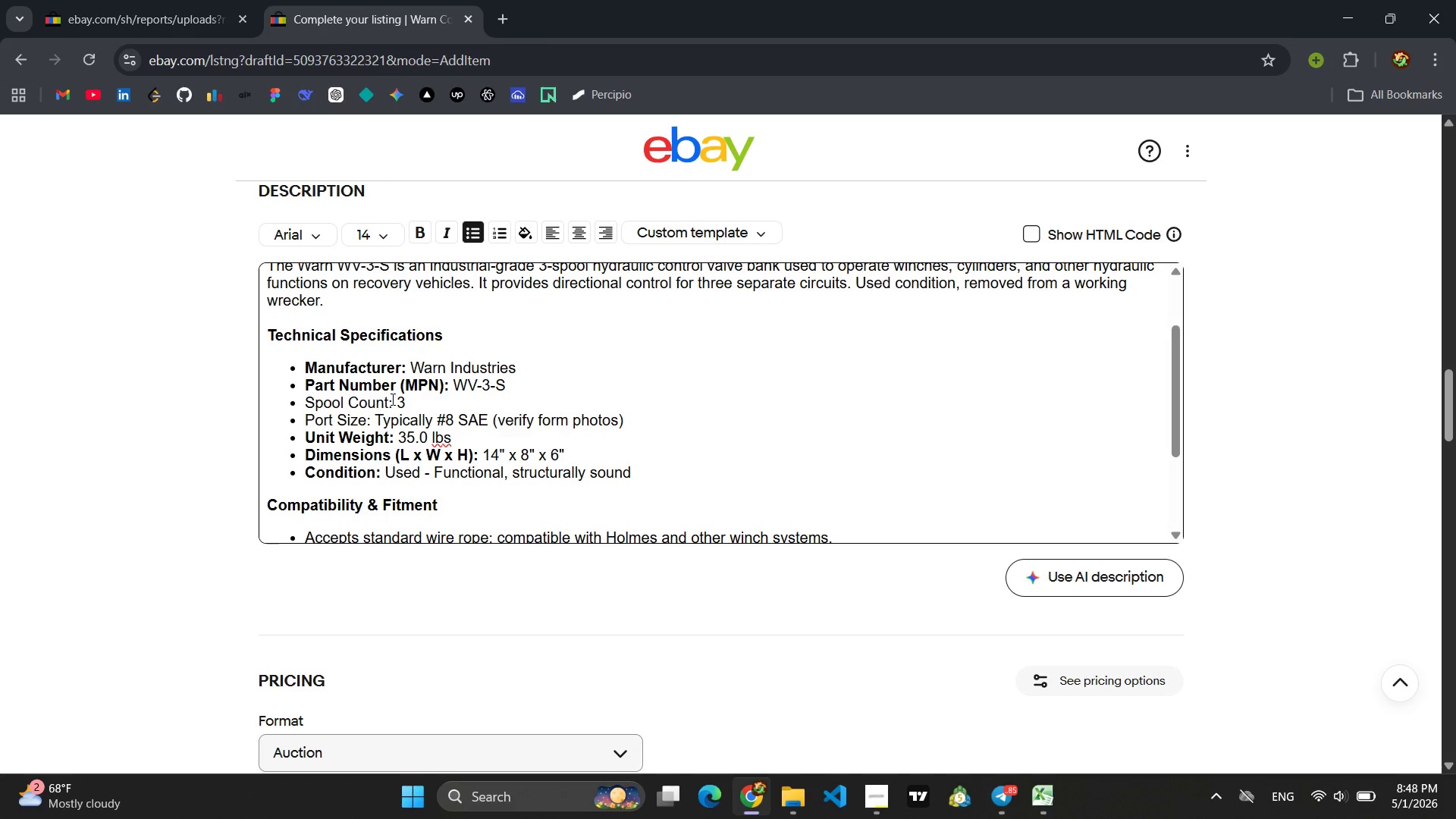 
left_click_drag(start_coordinate=[393, 400], to_coordinate=[281, 405])
 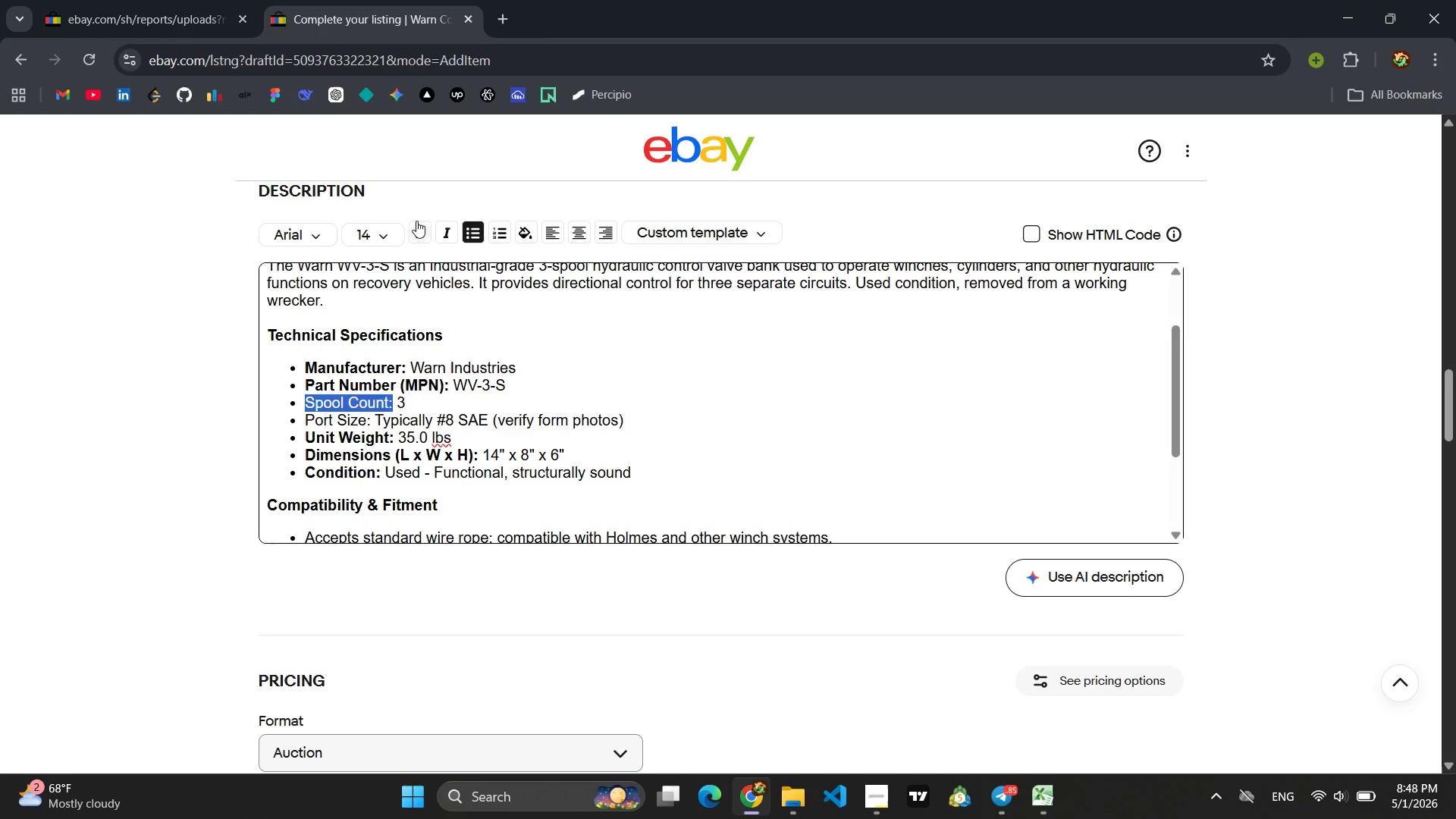 
left_click([416, 221])
 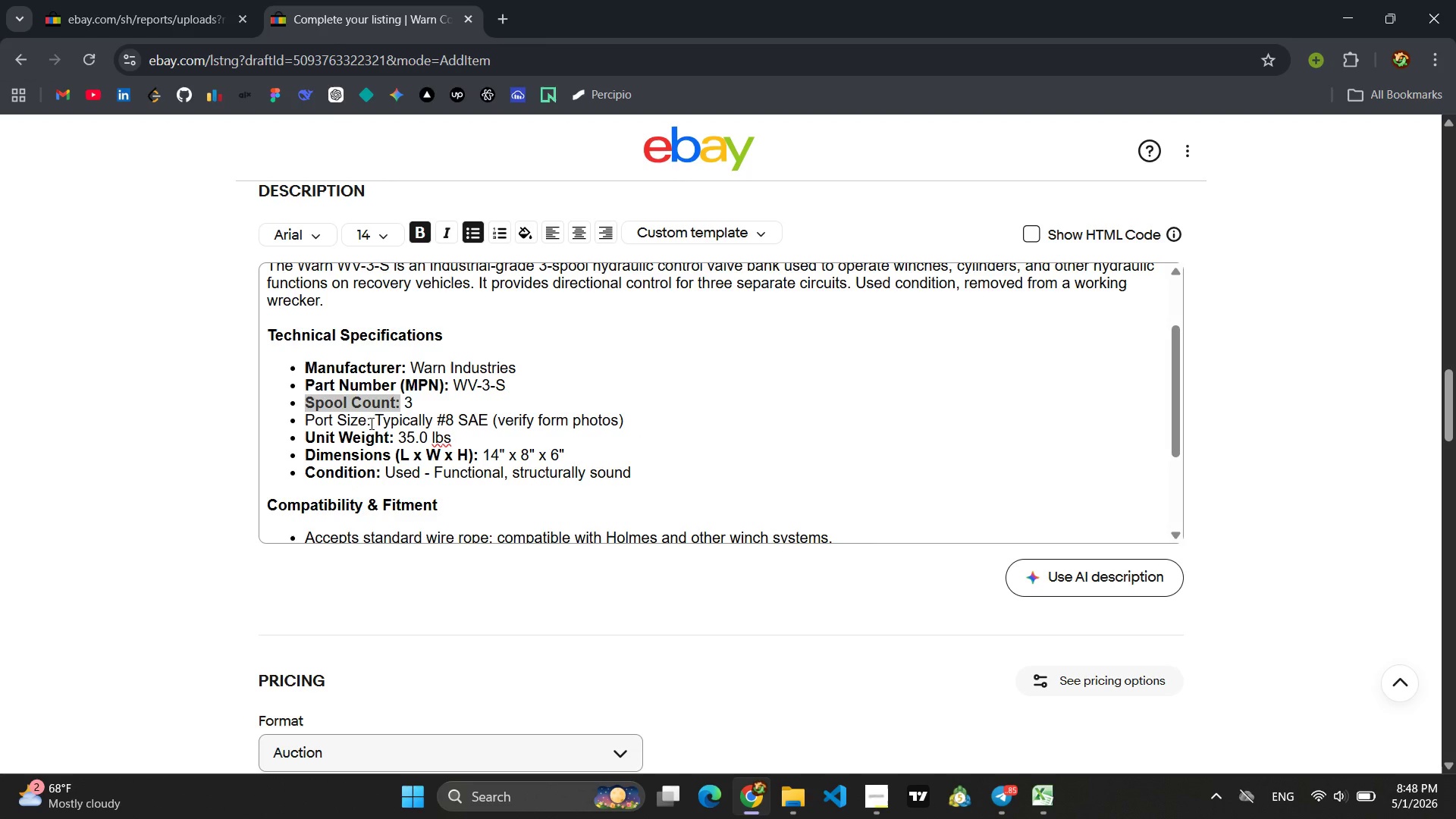 
left_click_drag(start_coordinate=[367, 423], to_coordinate=[304, 425])
 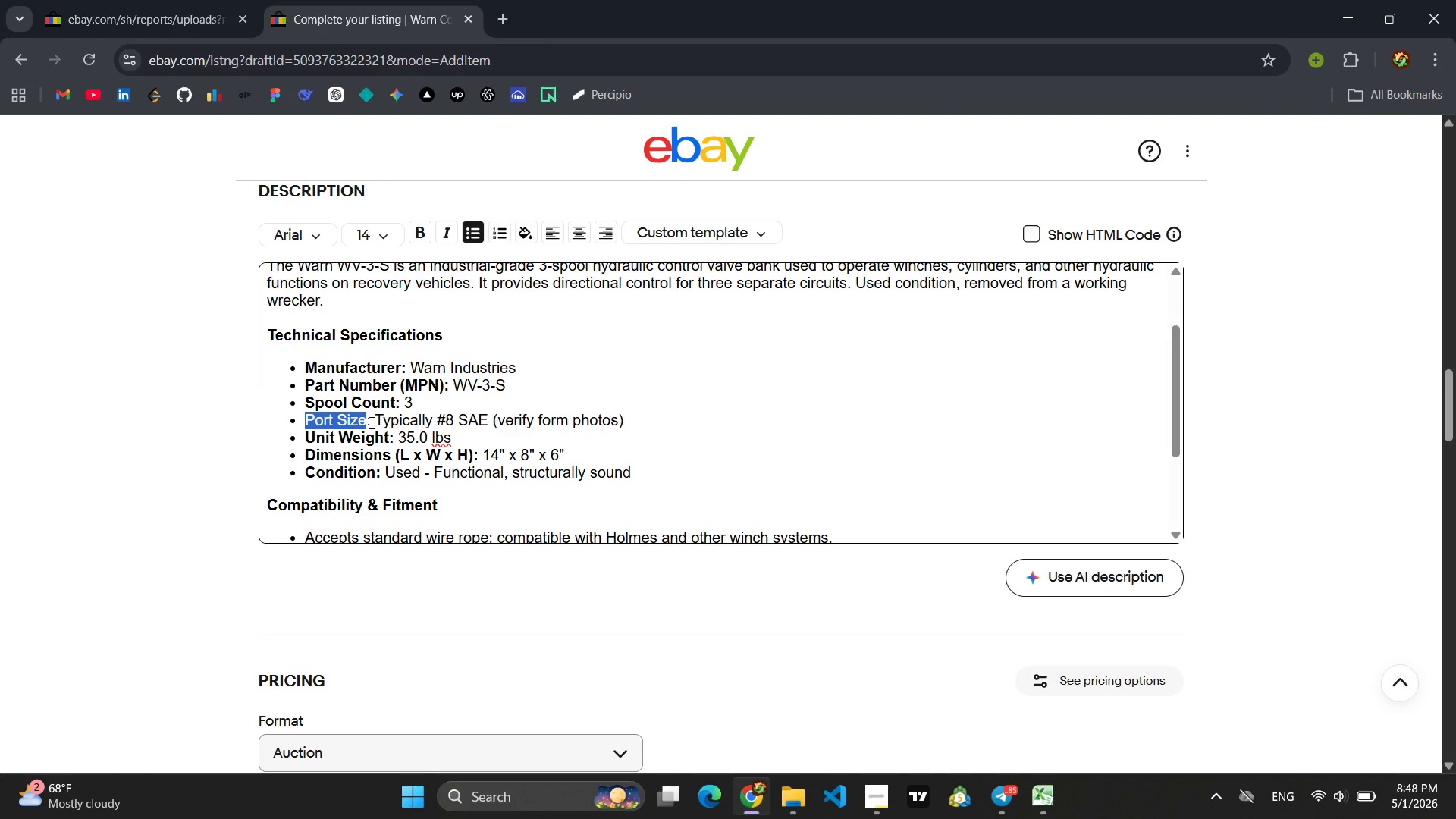 
left_click([371, 422])
 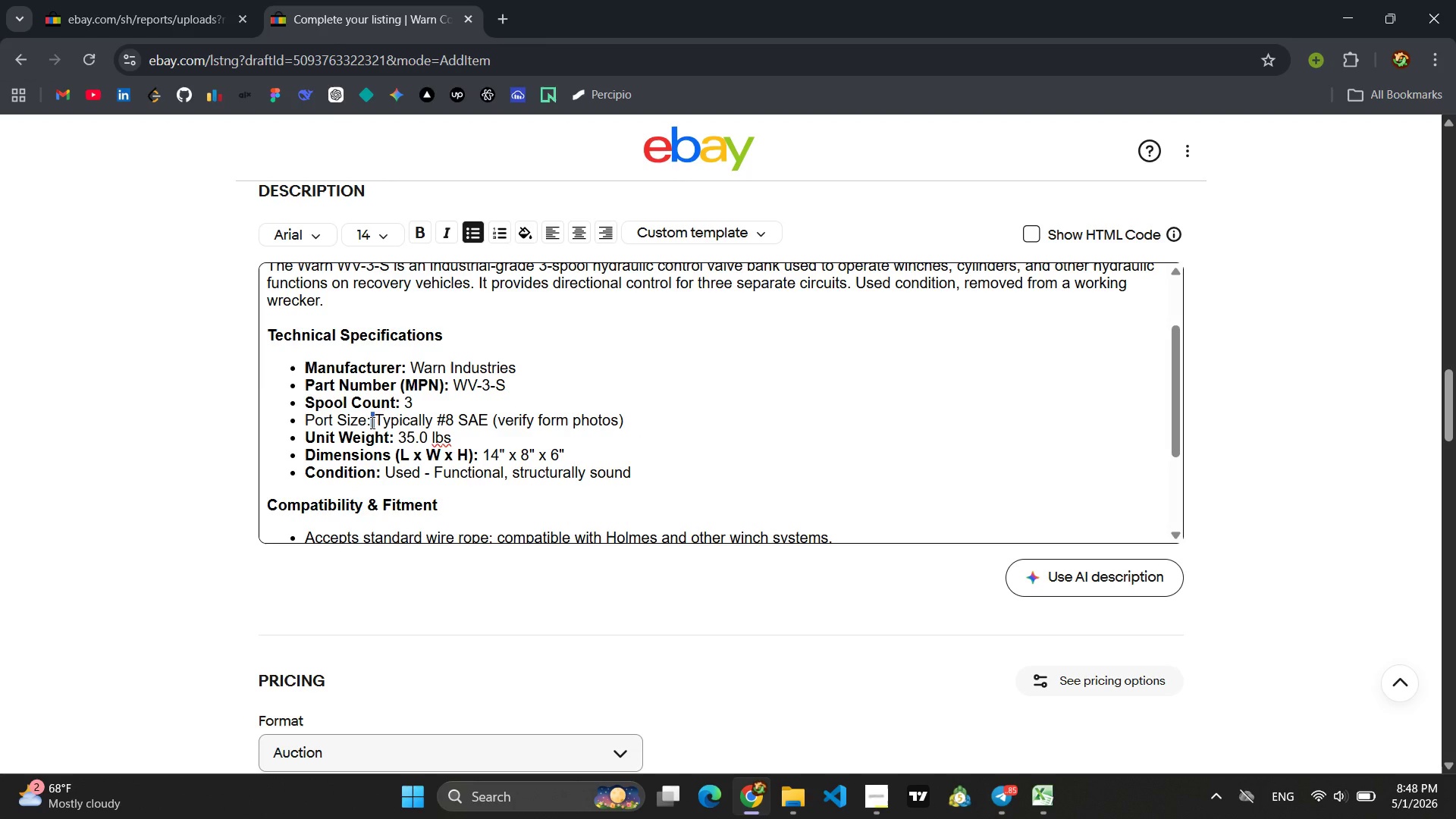 
left_click_drag(start_coordinate=[371, 422], to_coordinate=[302, 423])
 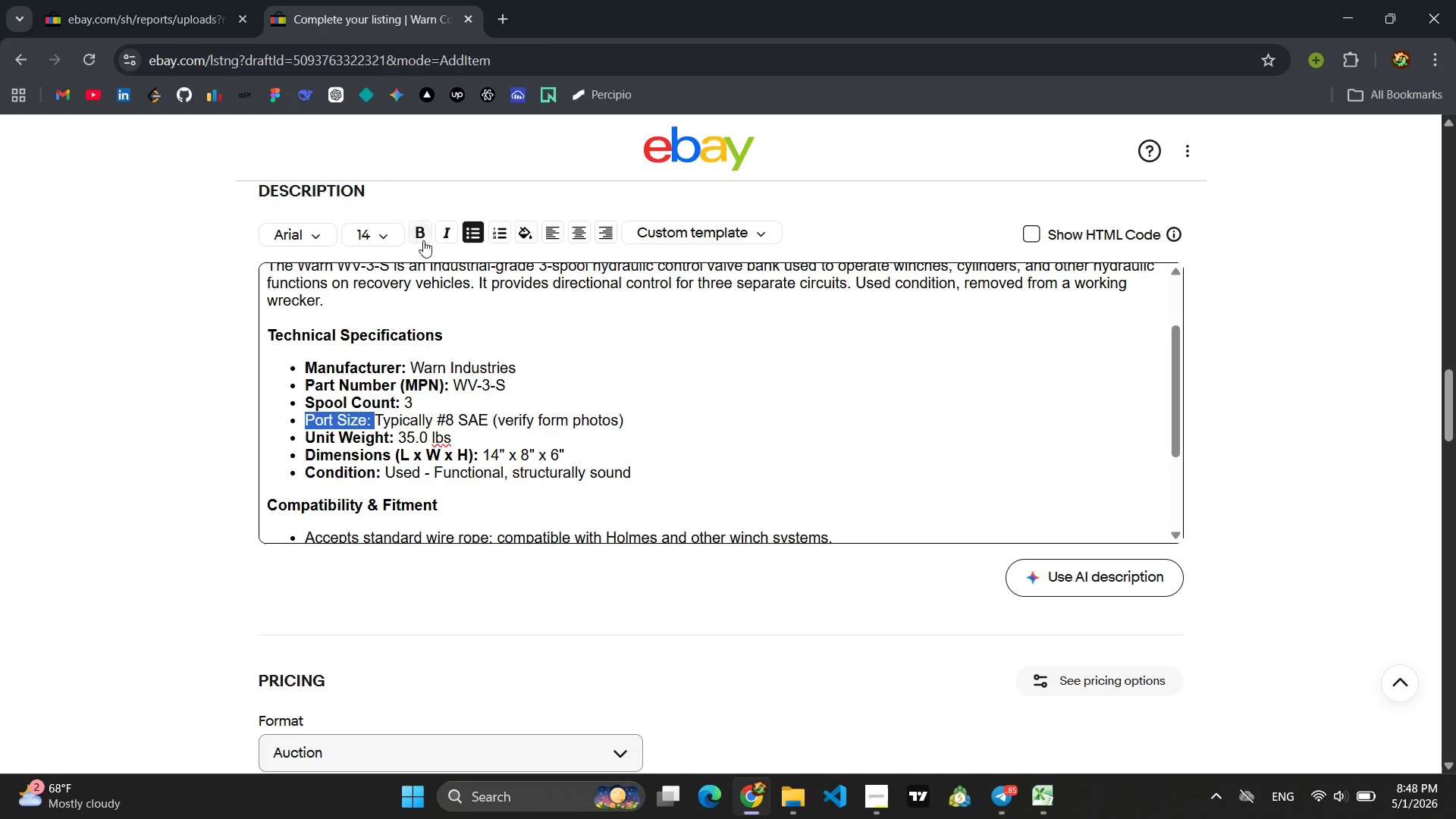 
left_click([423, 240])
 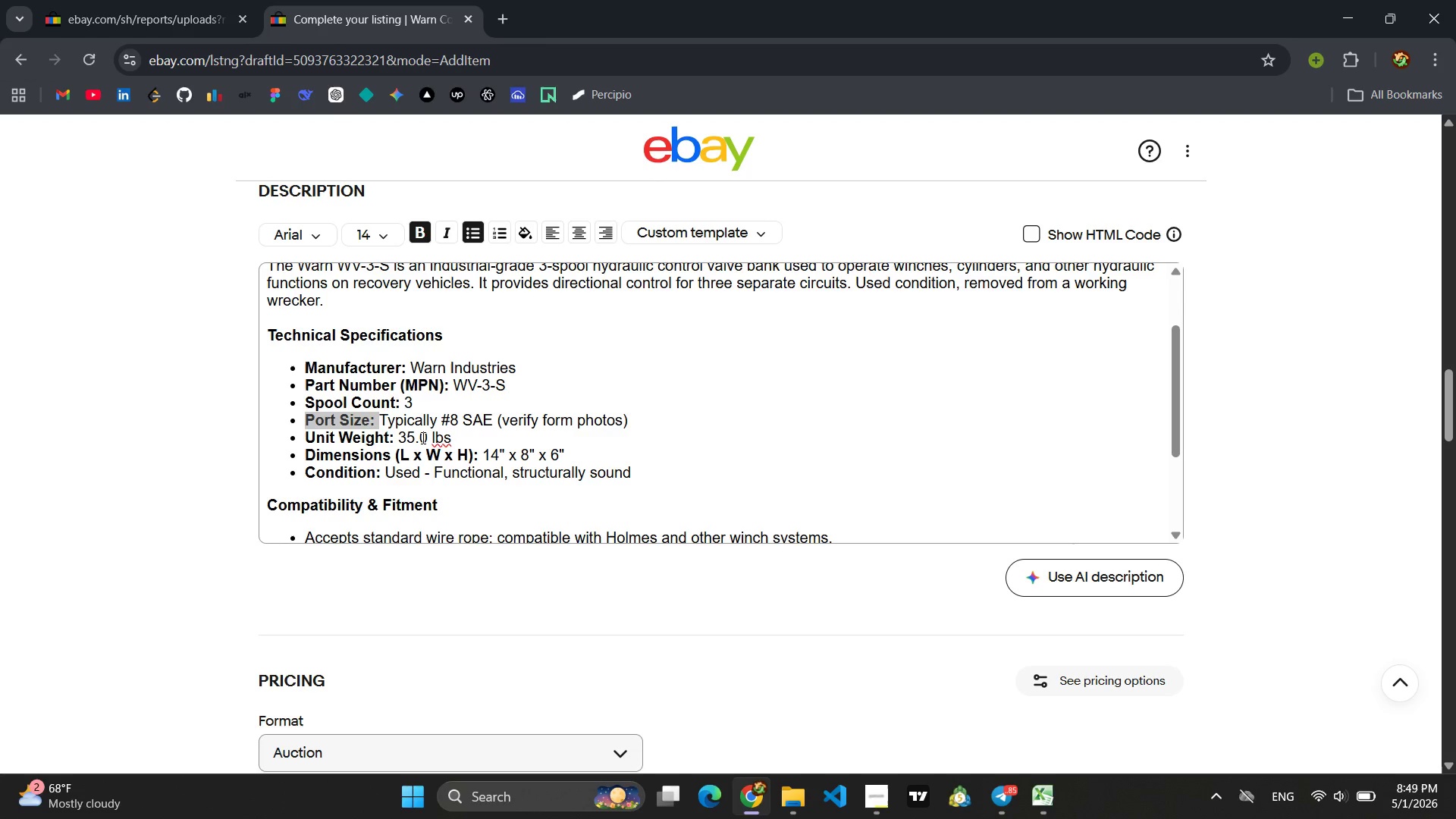 
left_click([416, 438])
 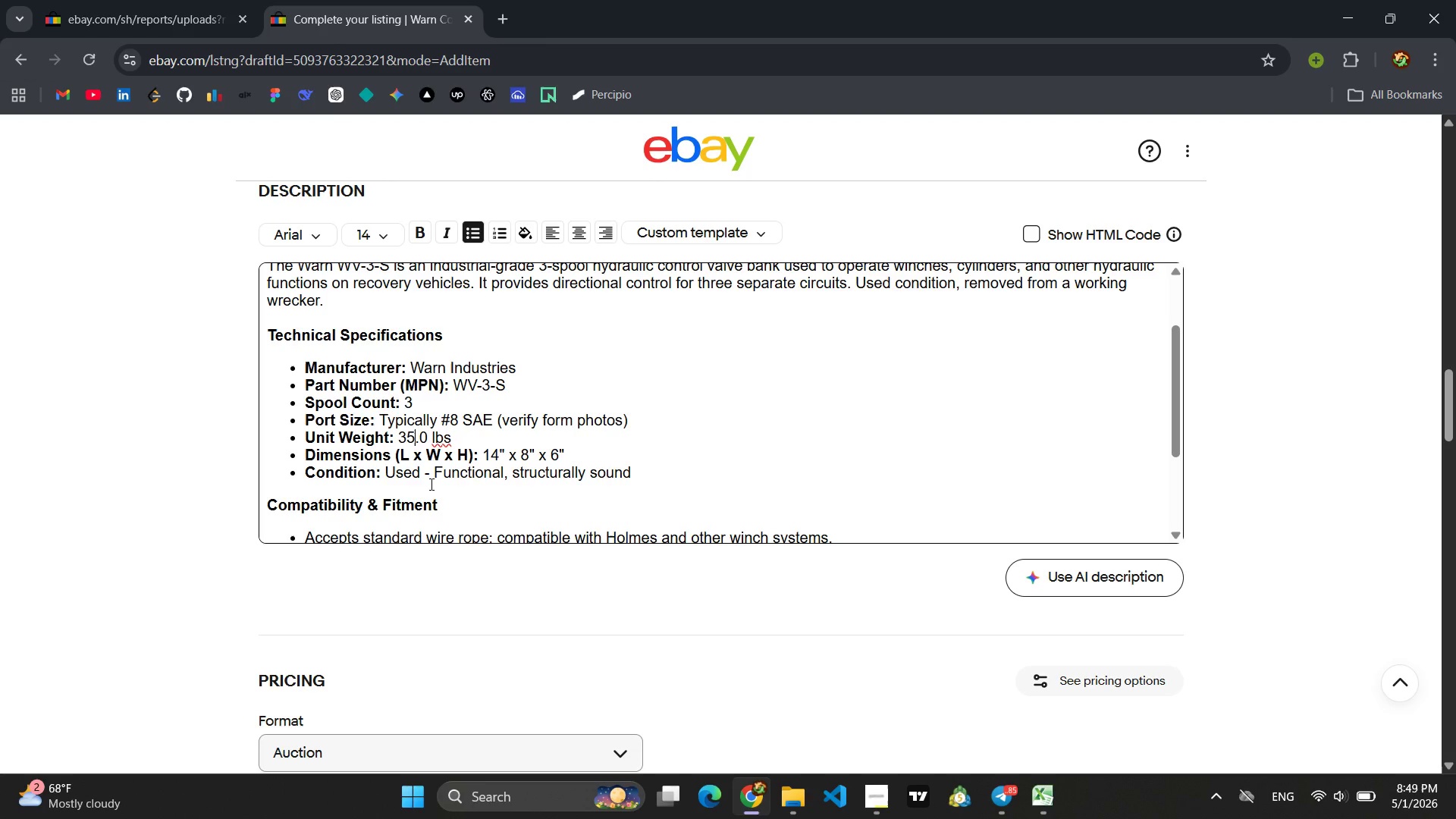 
key(Backspace)
key(Backspace)
type(22)
 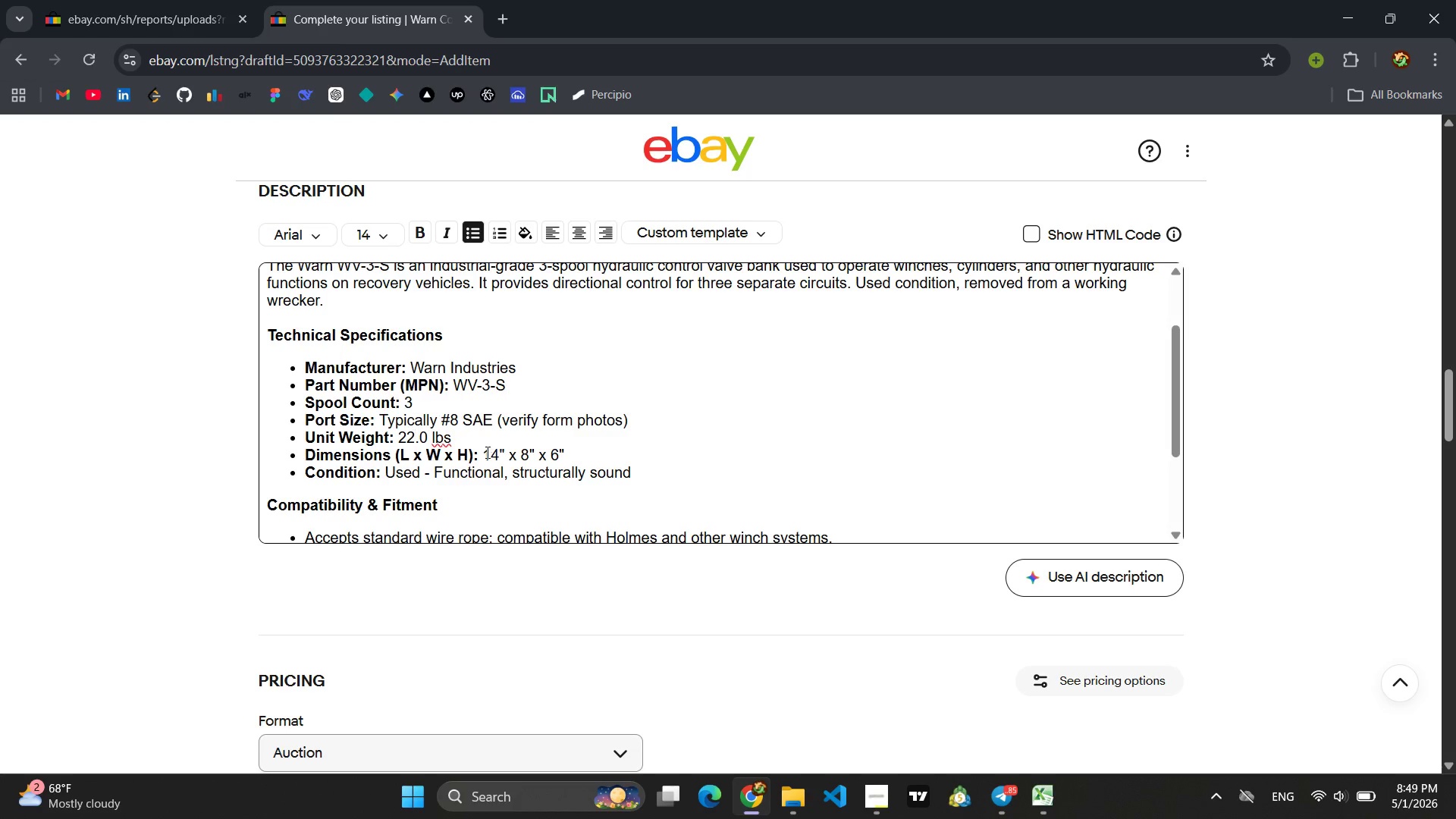 
left_click([498, 452])
 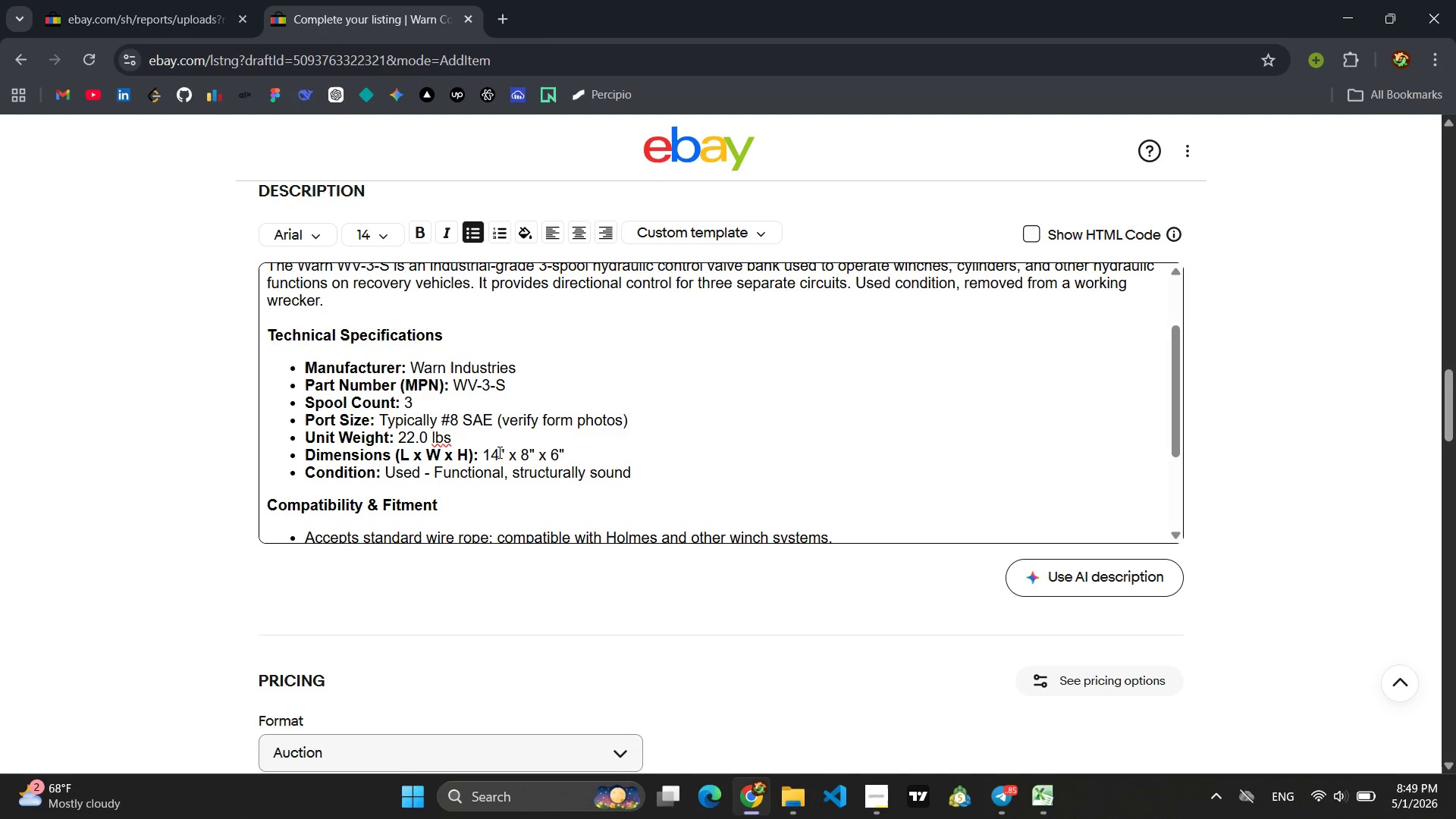 
key(Backspace)
 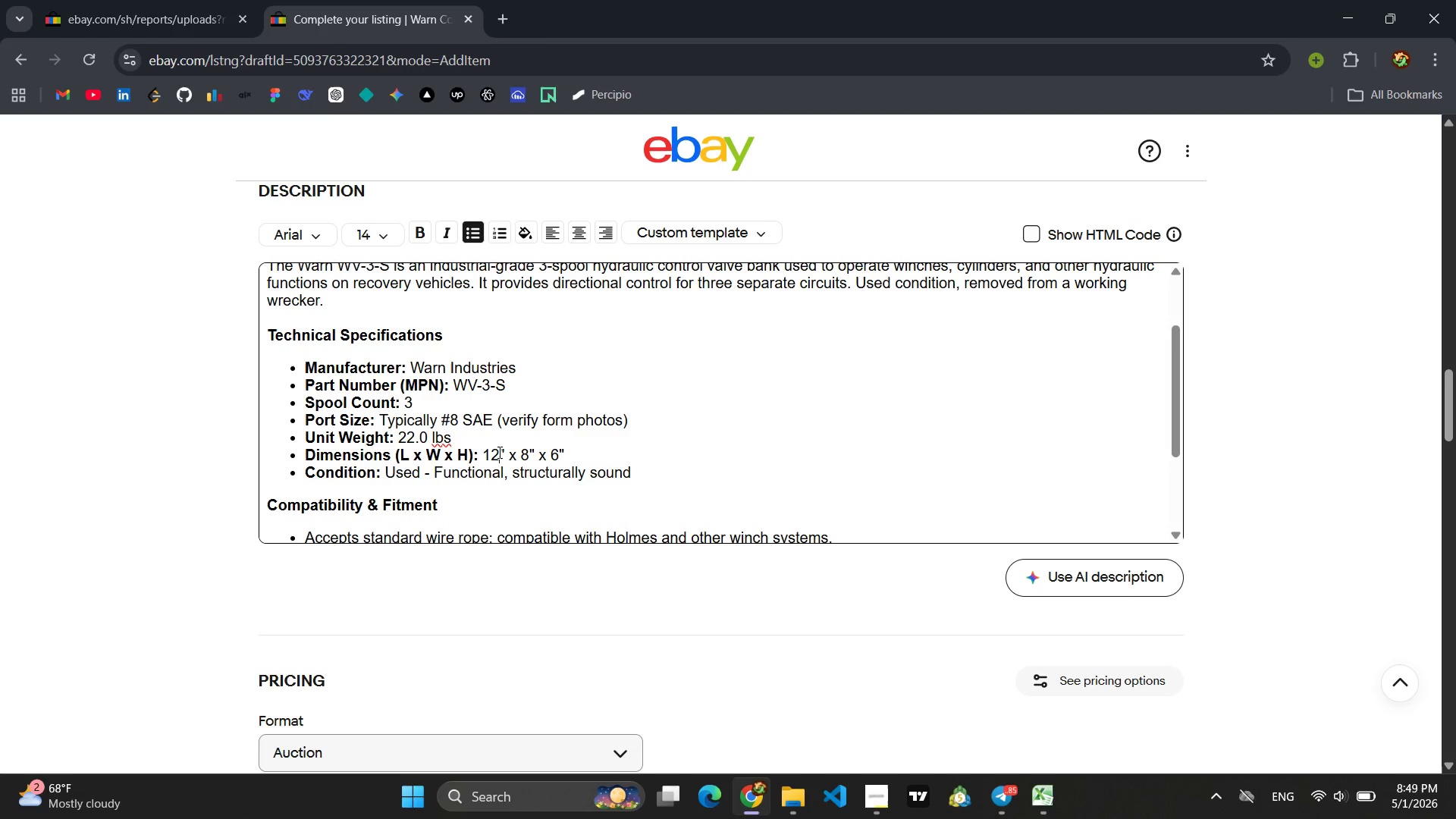 
key(2)
 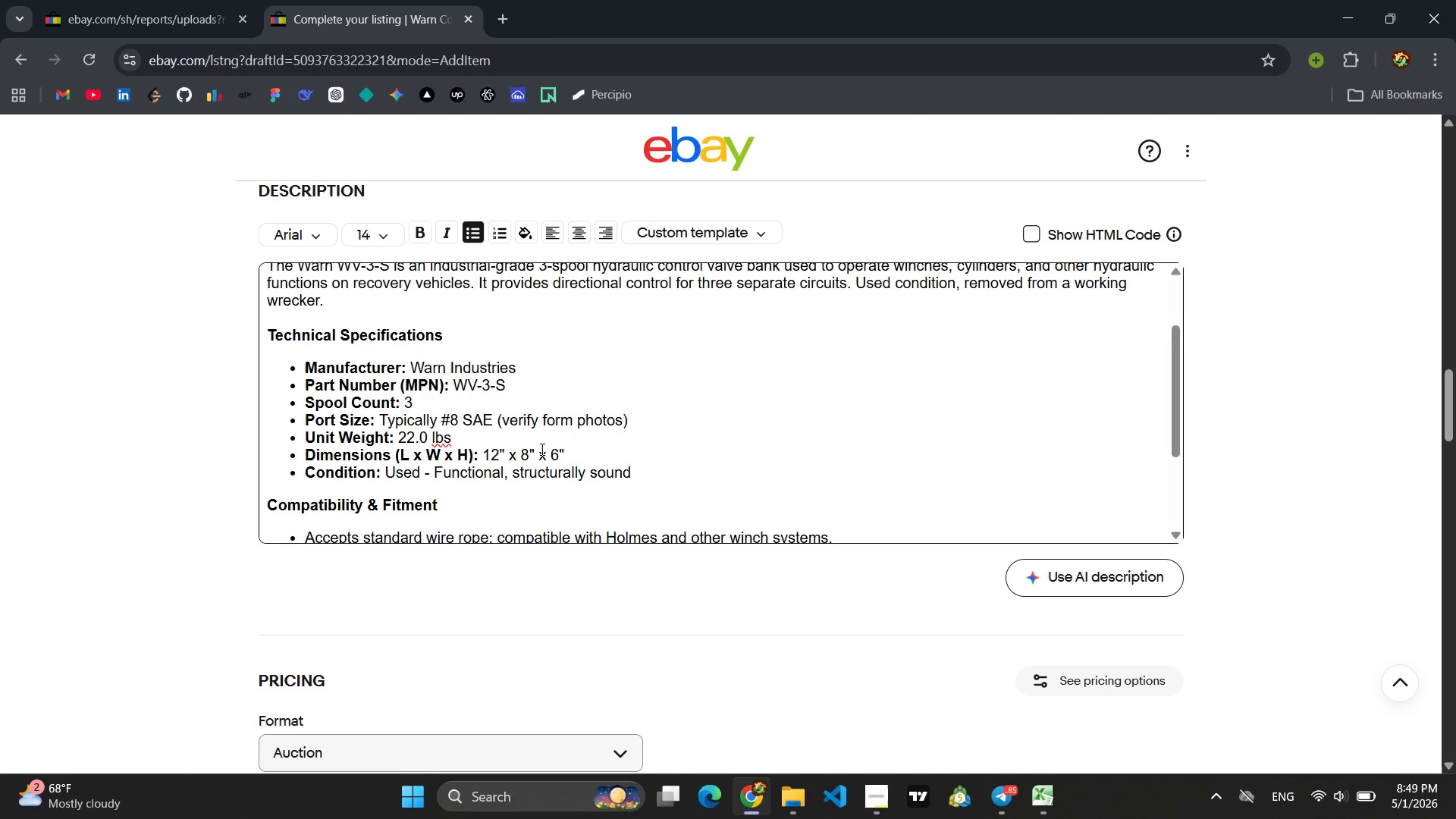 
left_click([529, 457])
 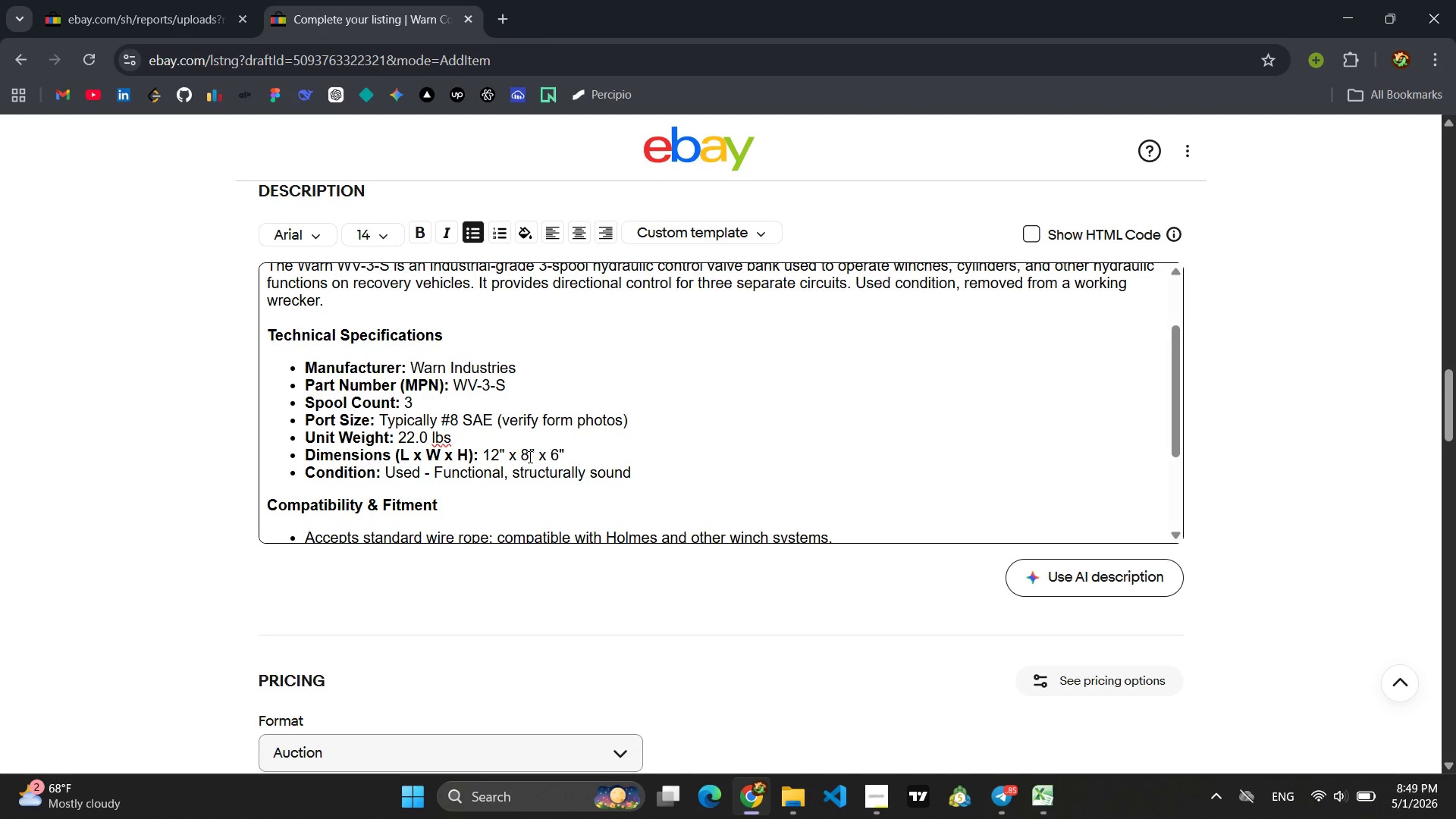 
key(Backspace)
type(10)
 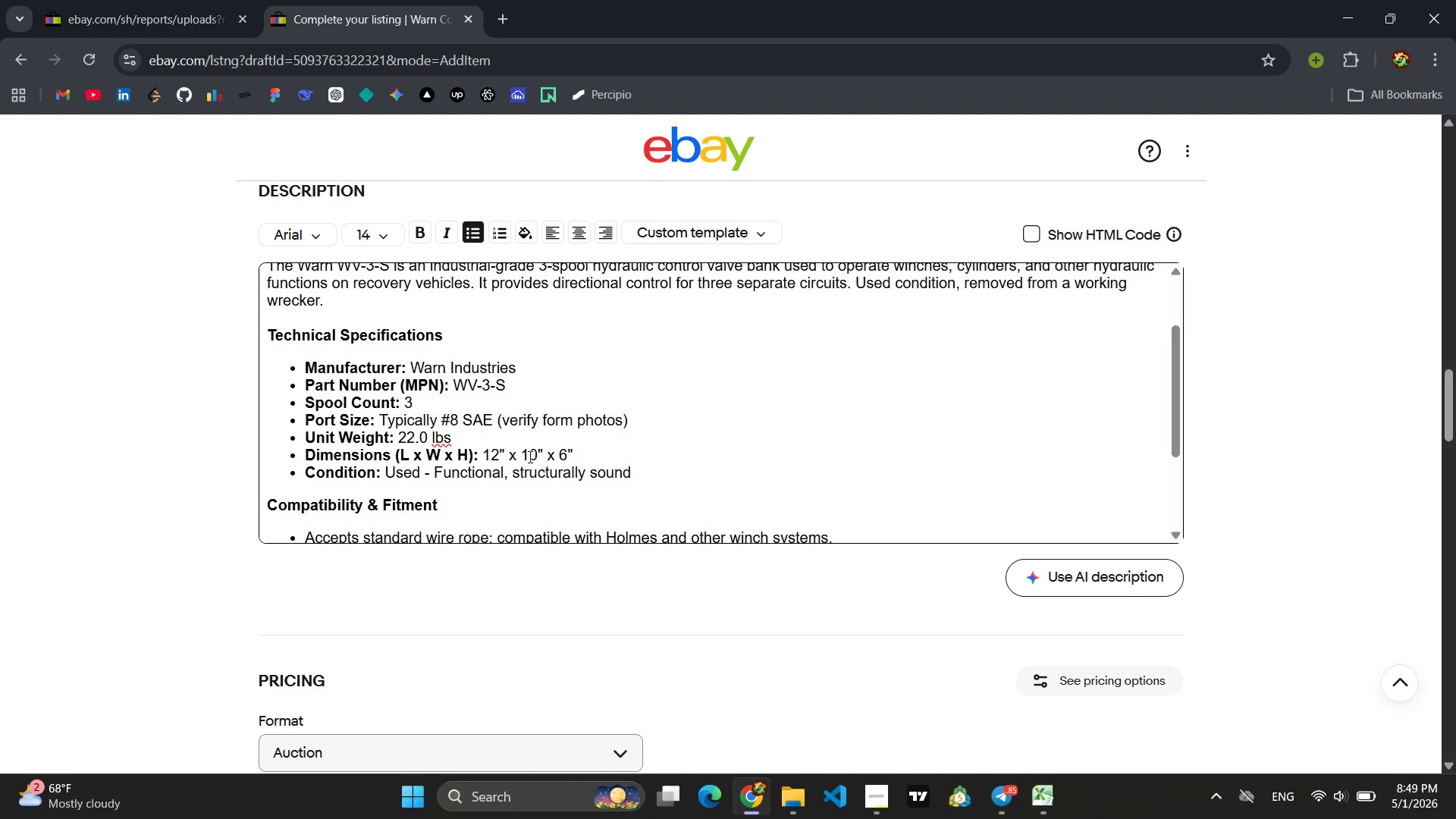 
wait(5.06)
 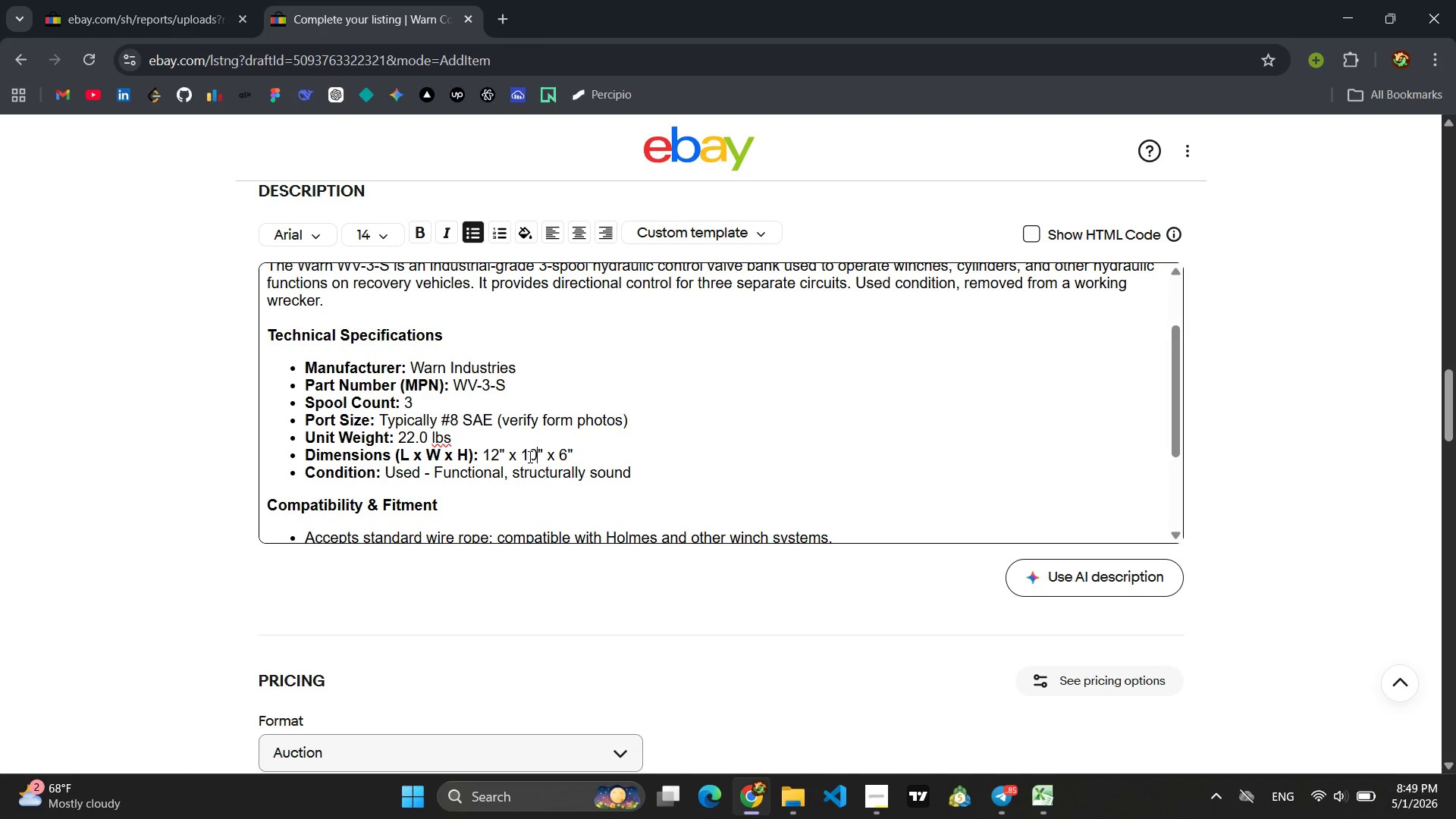 
left_click_drag(start_coordinate=[652, 476], to_coordinate=[500, 475])
 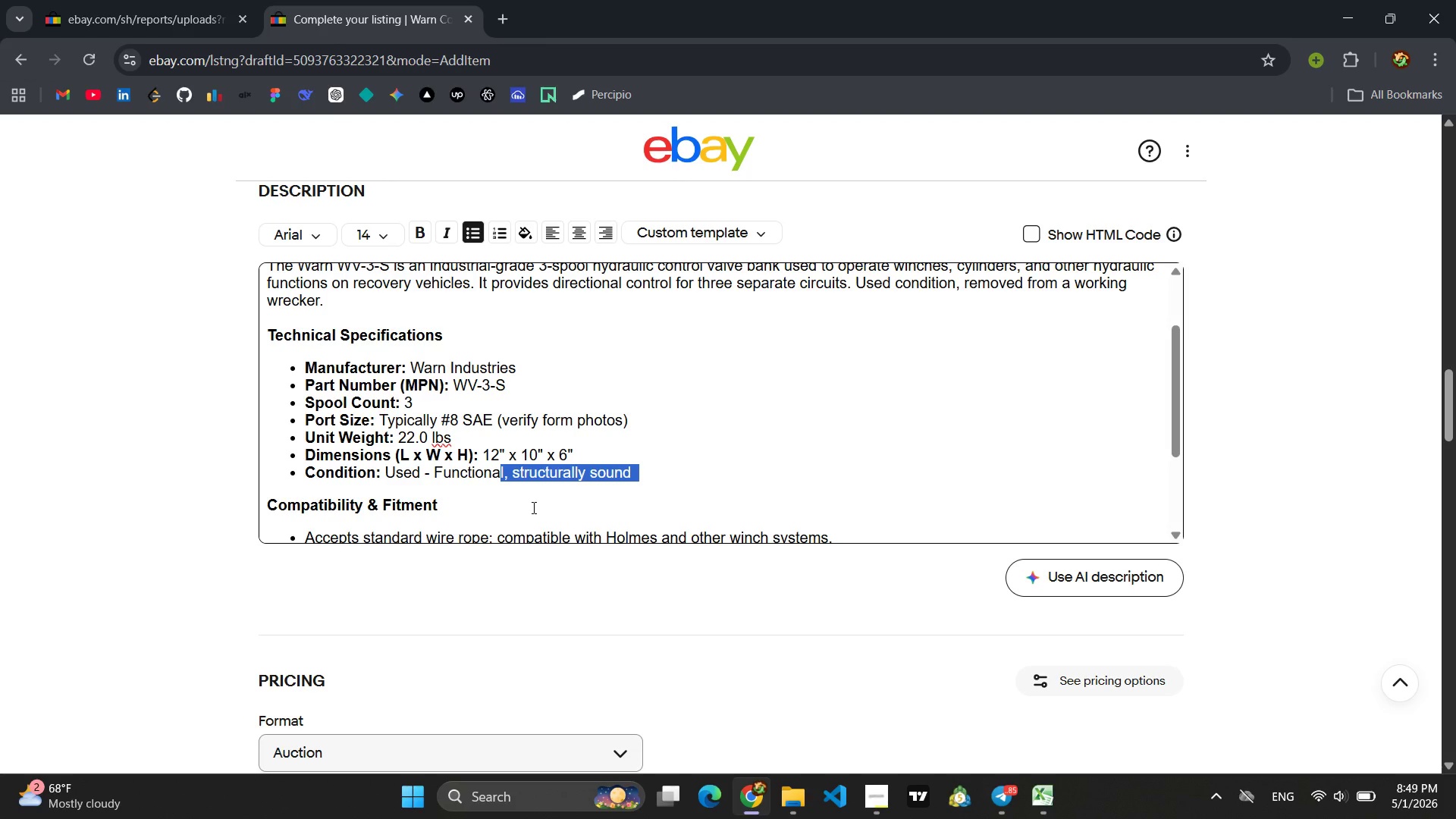 
key(Backspace)
 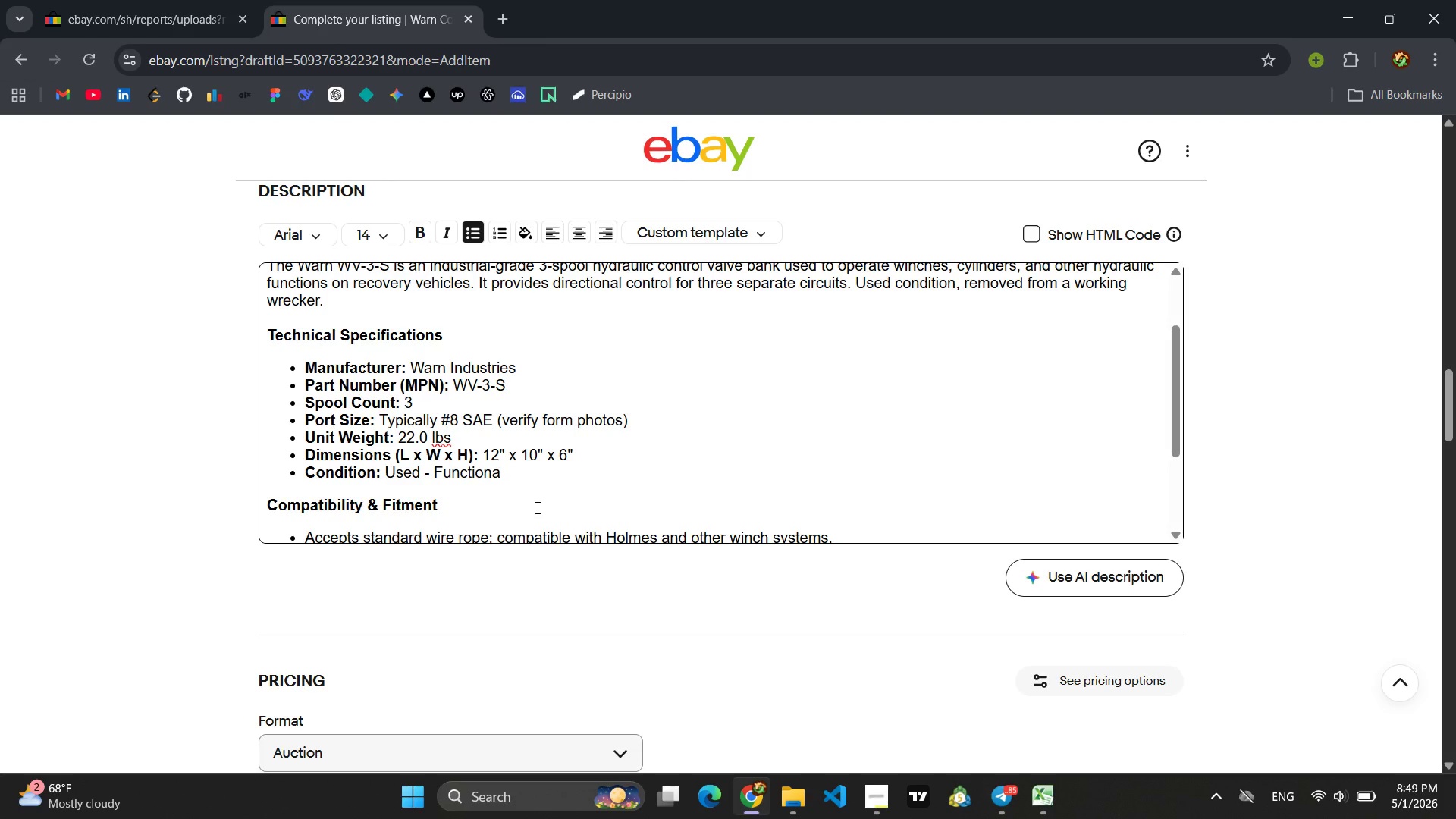 
key(L)
 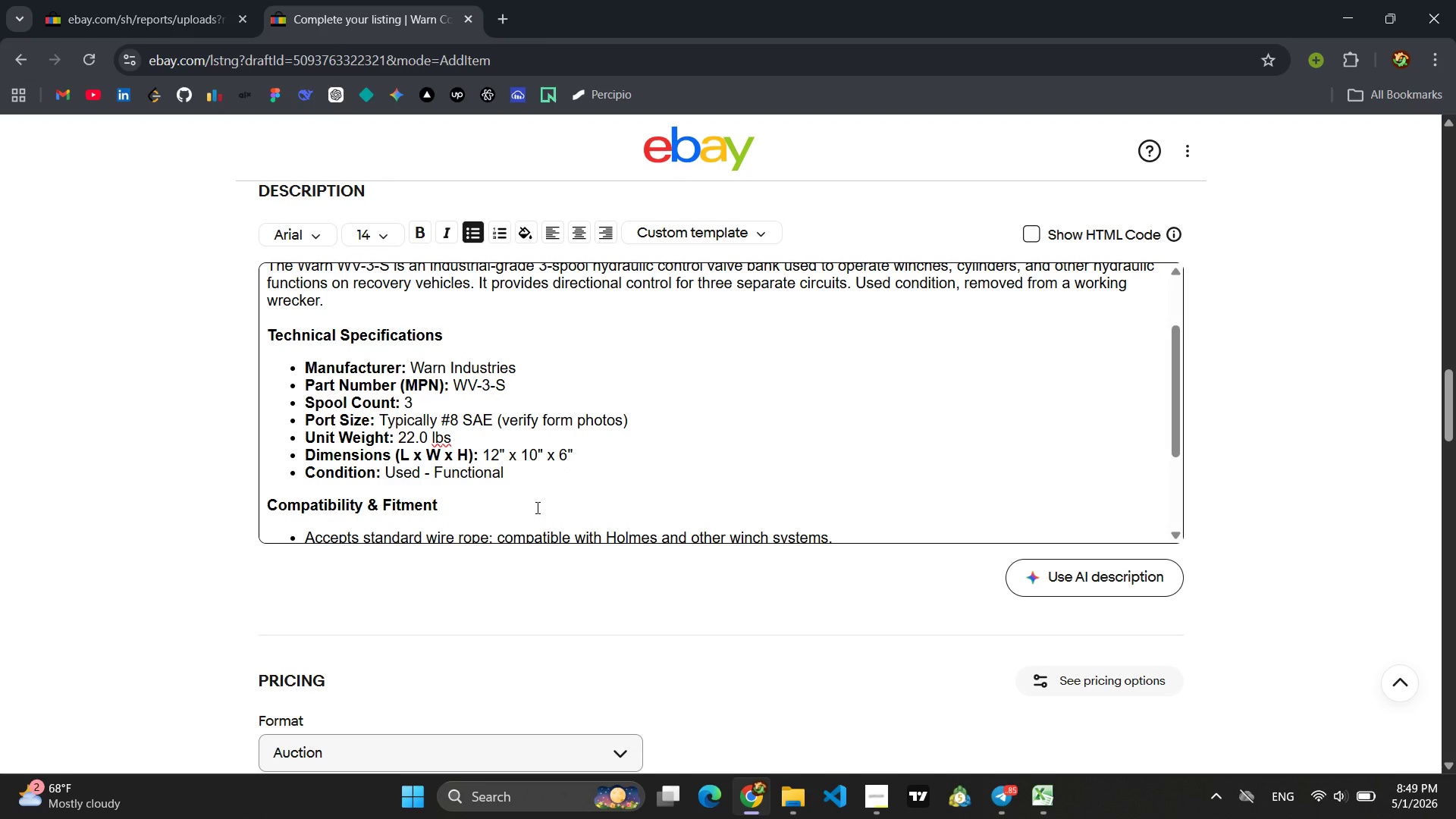 
scroll: coordinate [485, 516], scroll_direction: down, amount: 2.0
 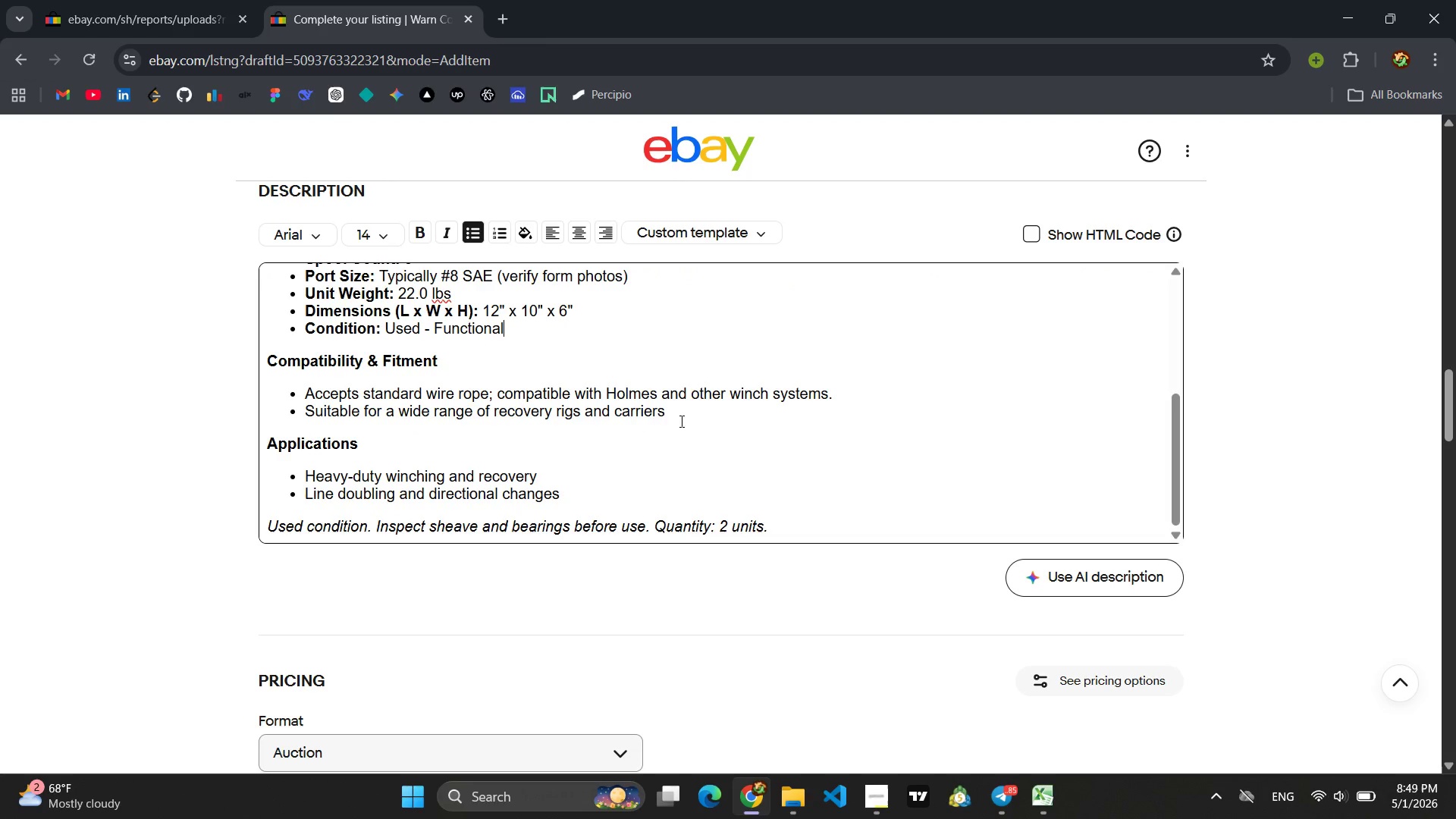 
left_click_drag(start_coordinate=[681, 417], to_coordinate=[280, 388])
 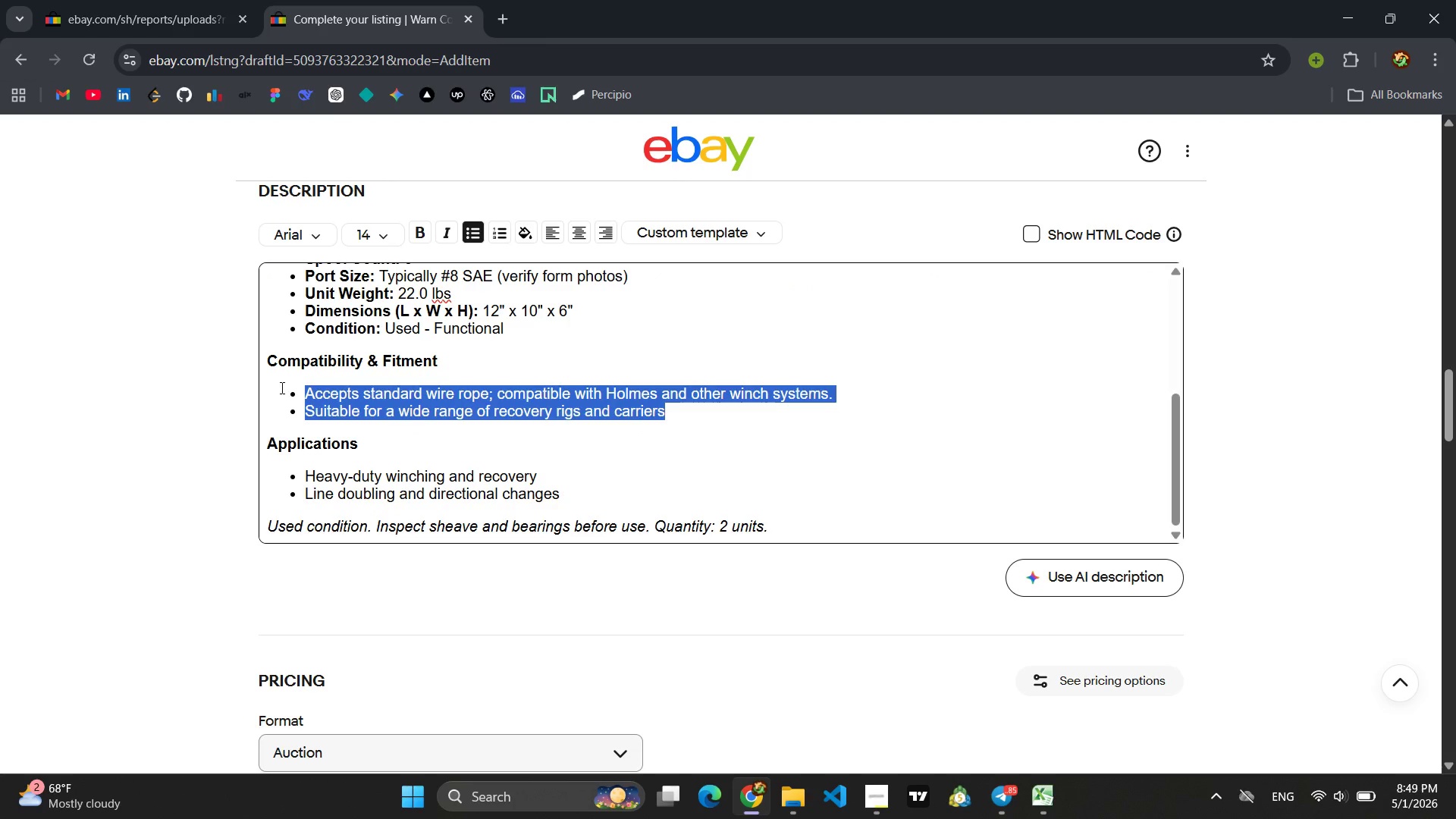 
type(Designed for mobile hydraulic system; verify port size and flow rating compatibility with your pump and actuators.)
 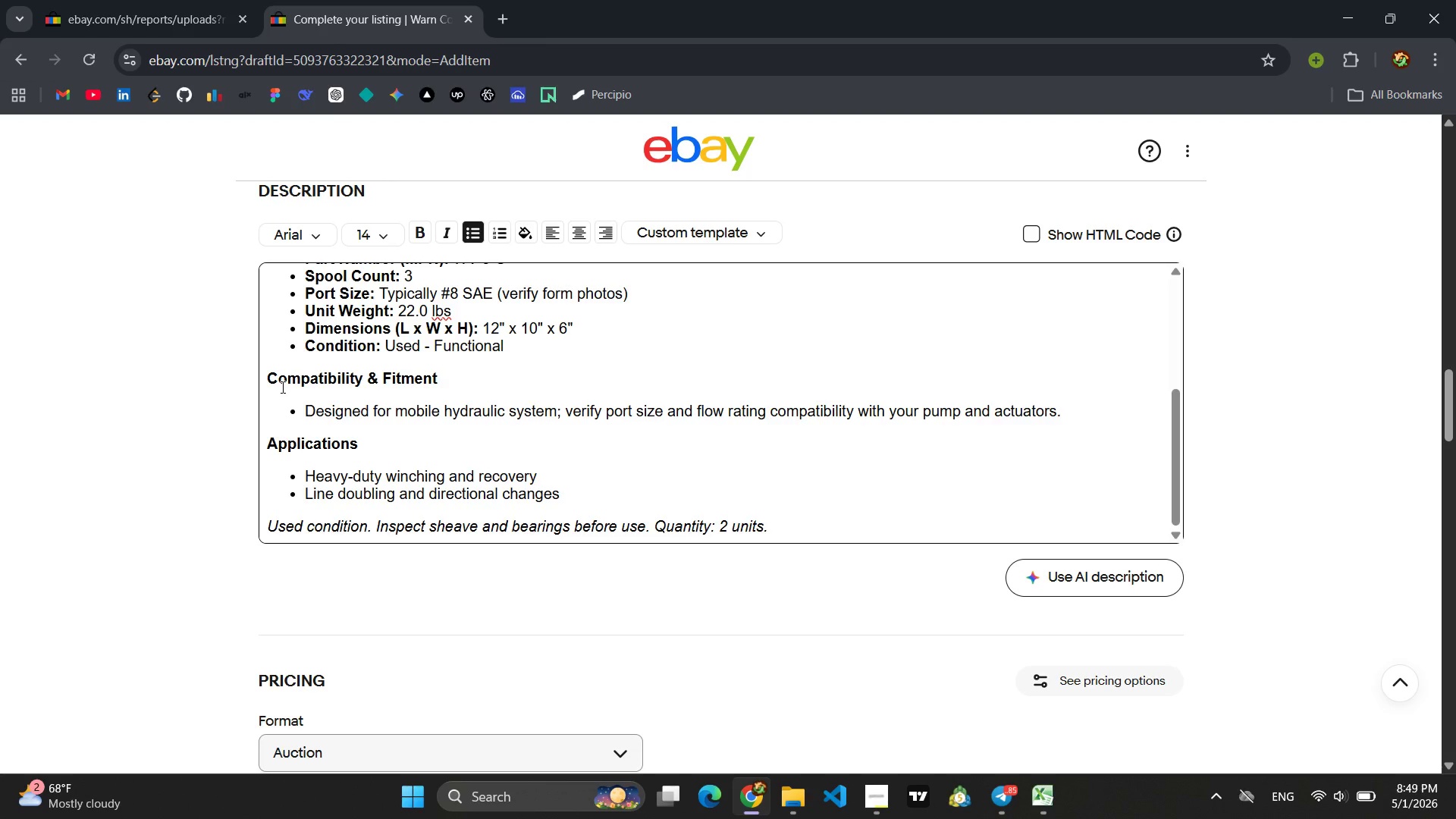 
key(Enter)
 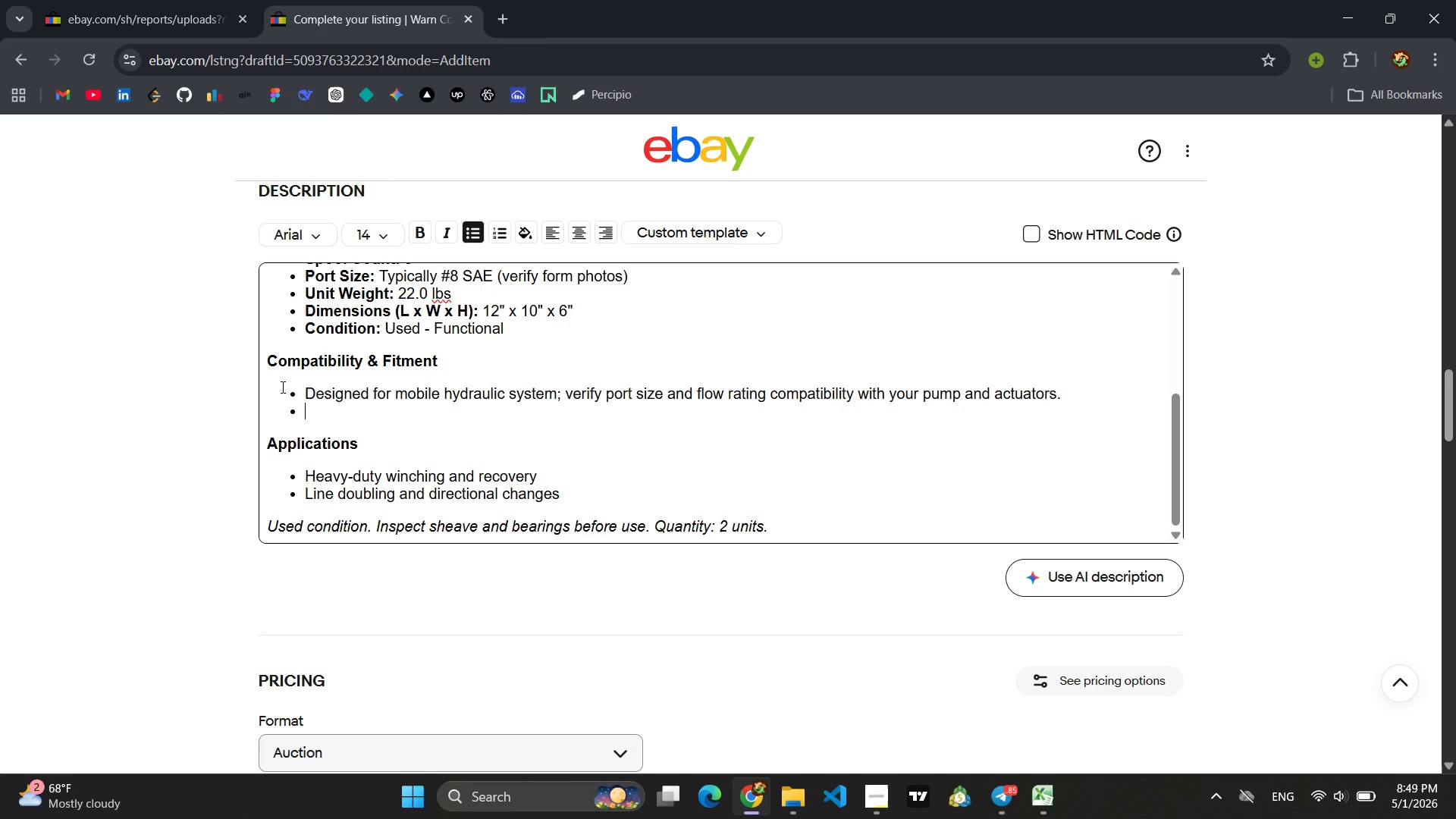 
type(Common on wrecker and utility truck hydraulic circuits )
key(Backspace)
 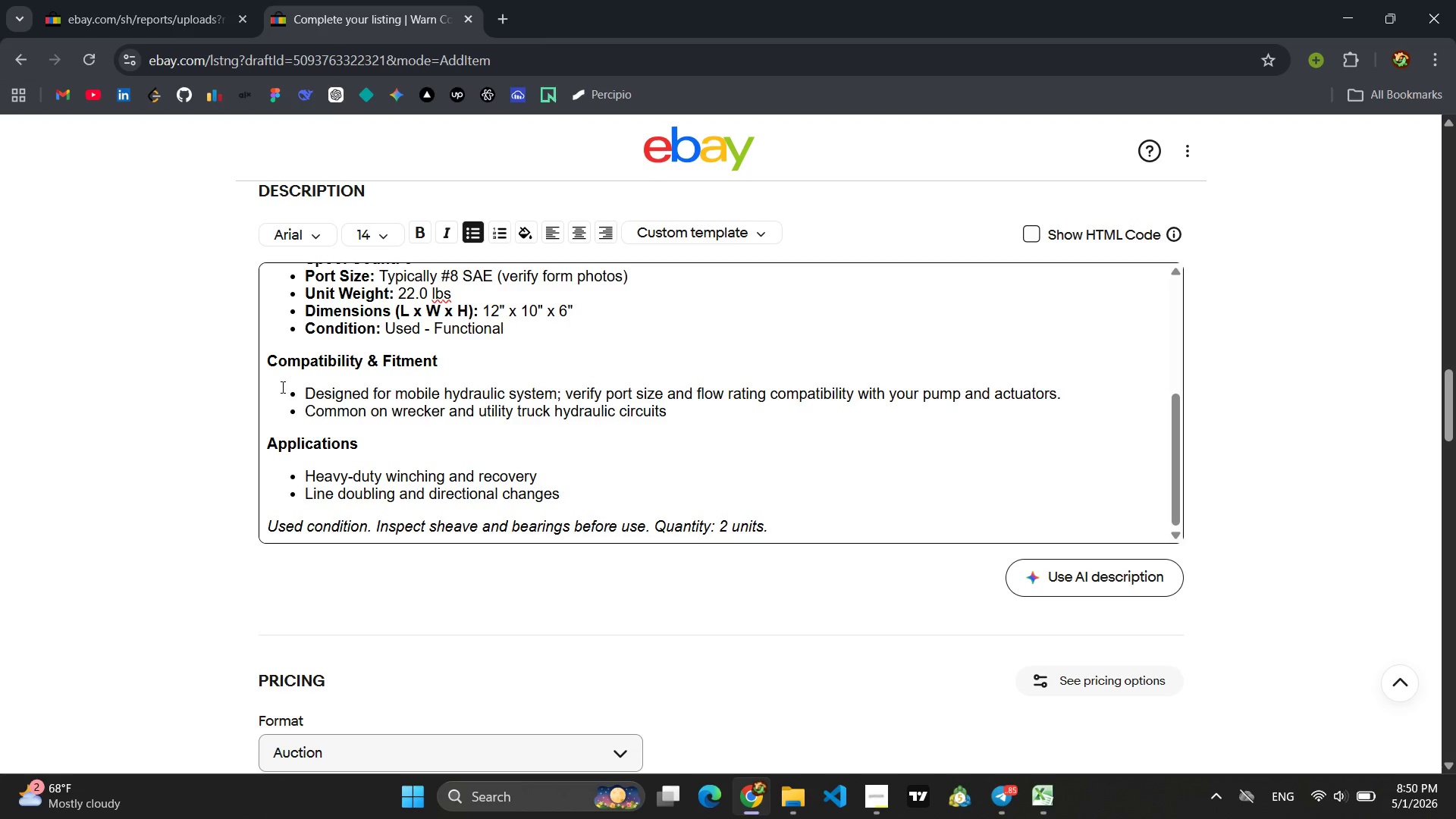 
left_click_drag(start_coordinate=[575, 494], to_coordinate=[287, 455])
 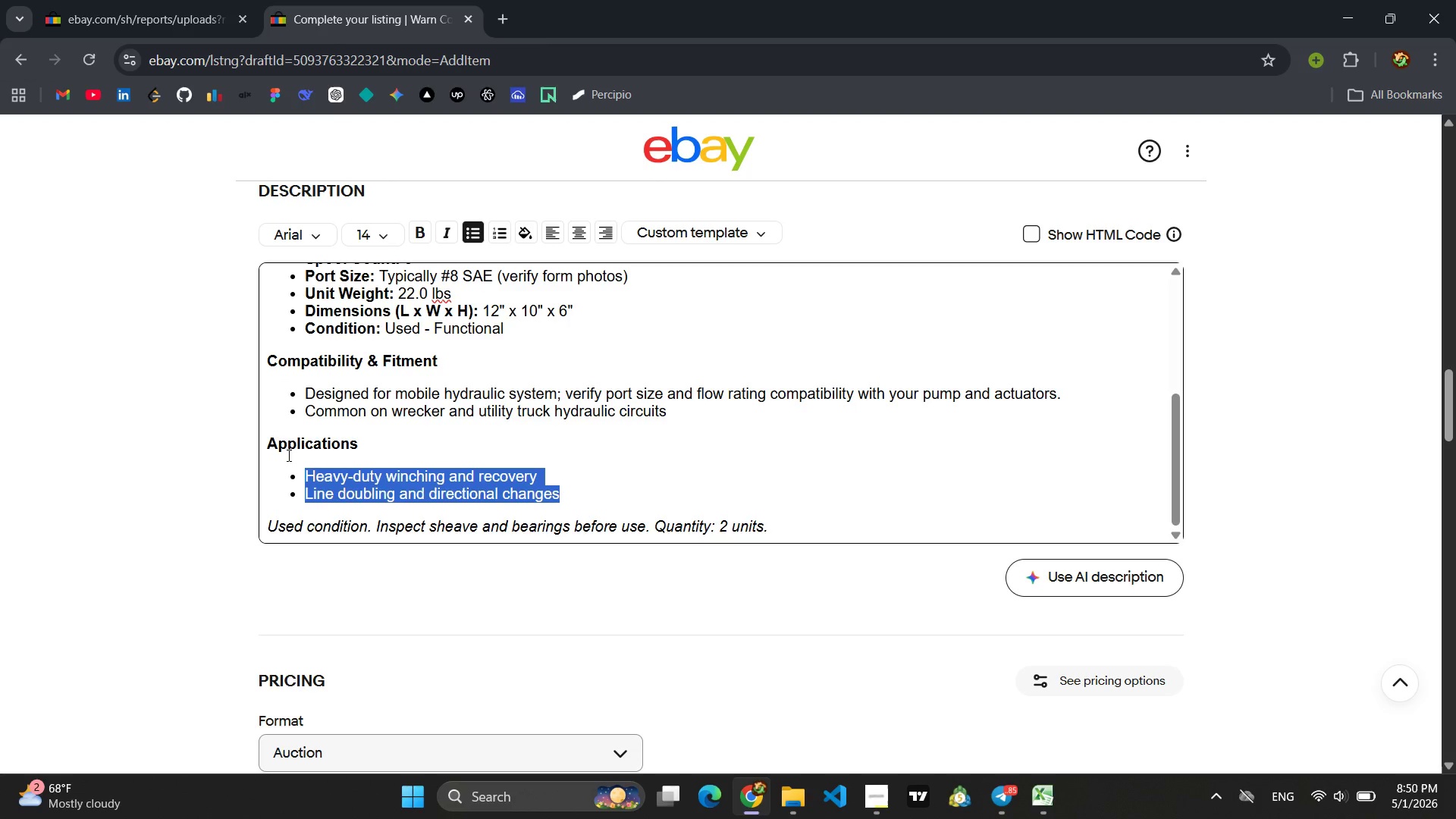 
type(Winch directional control)
 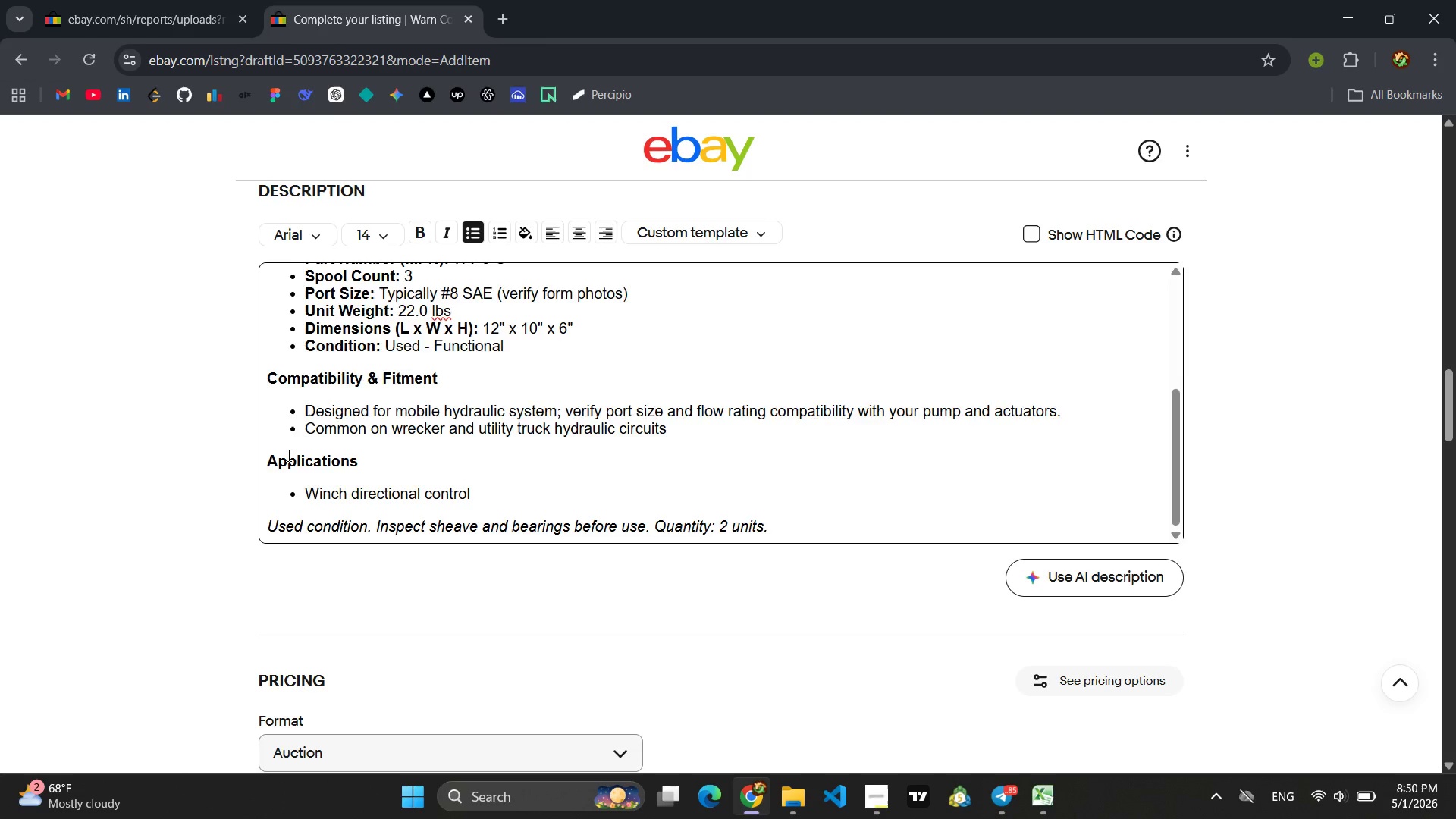 
key(Enter)
 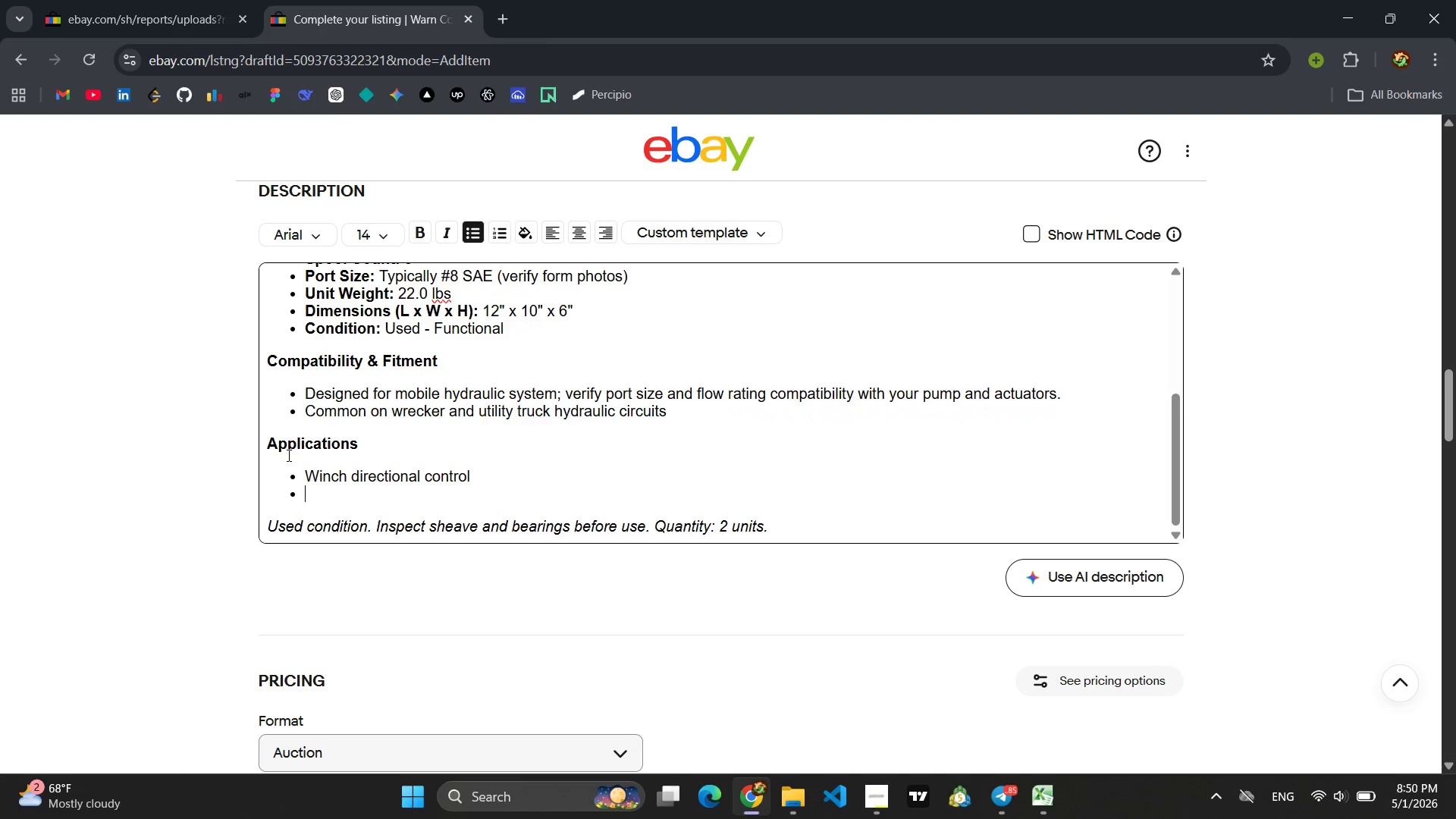 
type(N)
key(Backspace)
type(Boom and wheel lift cylinder operation )
 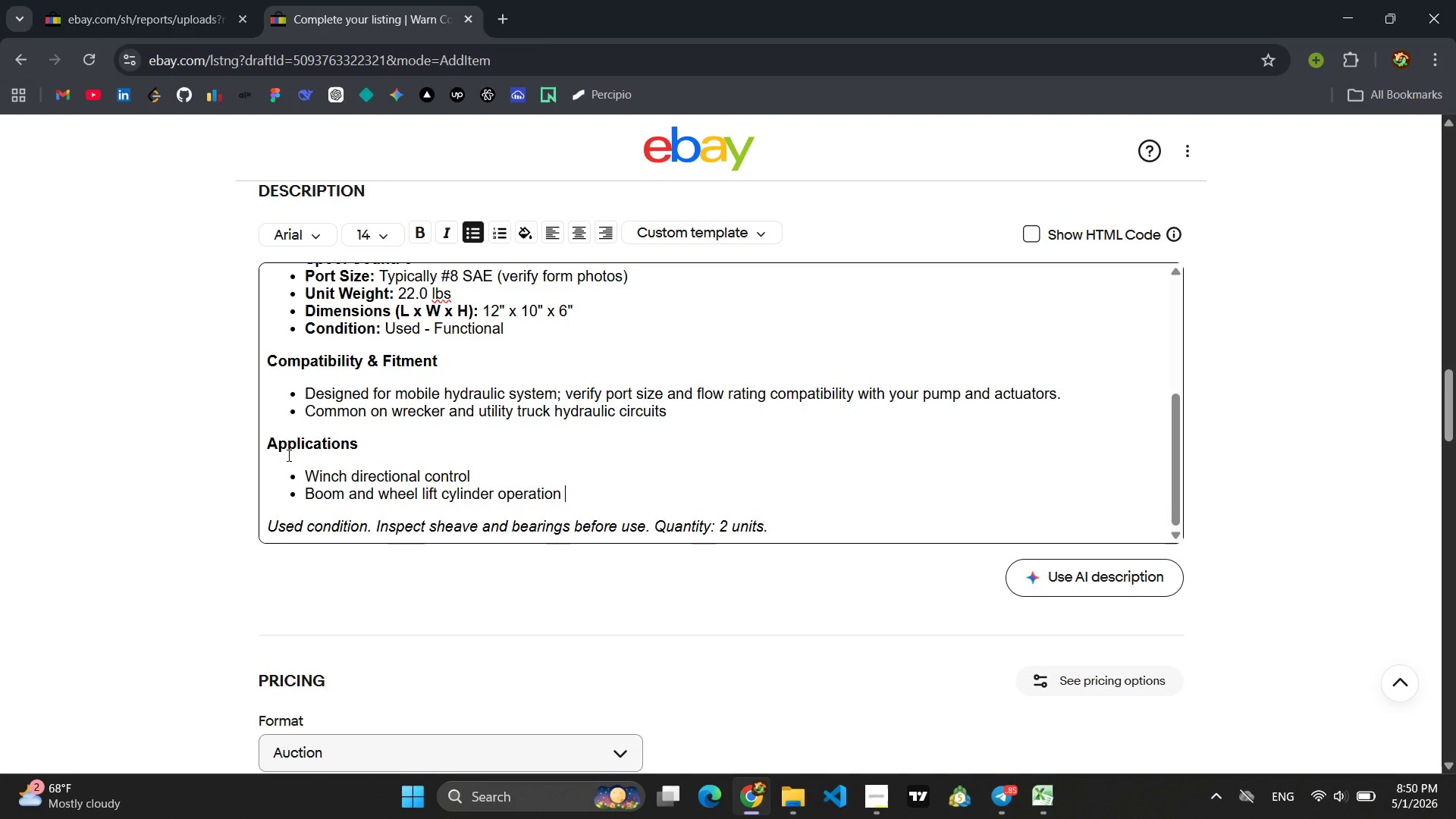 
key(Enter)
 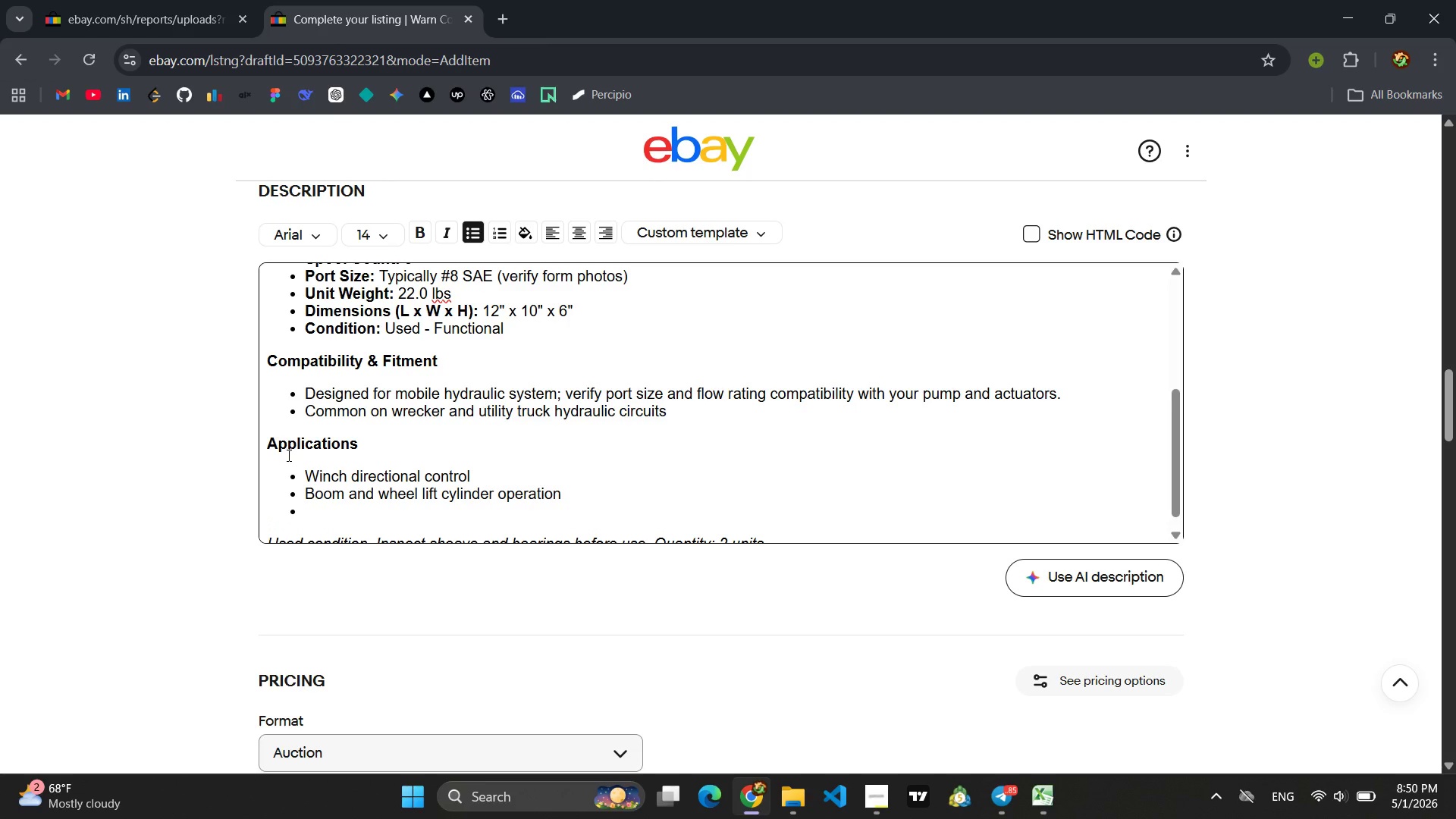 
type(Auxiliary hydraulic function )
key(Backspace)
type(s)
 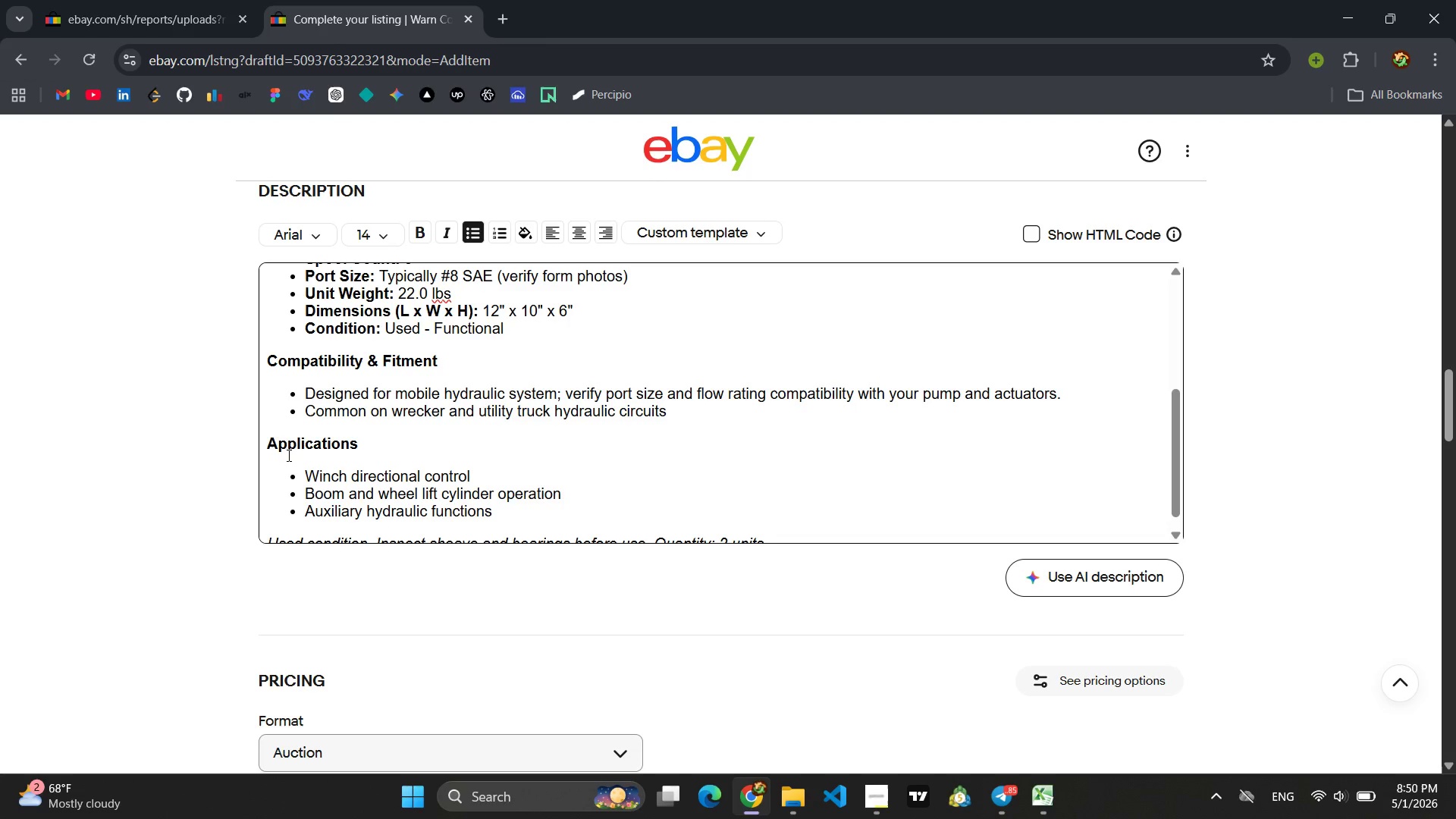 
scroll: coordinate [380, 447], scroll_direction: down, amount: 4.0
 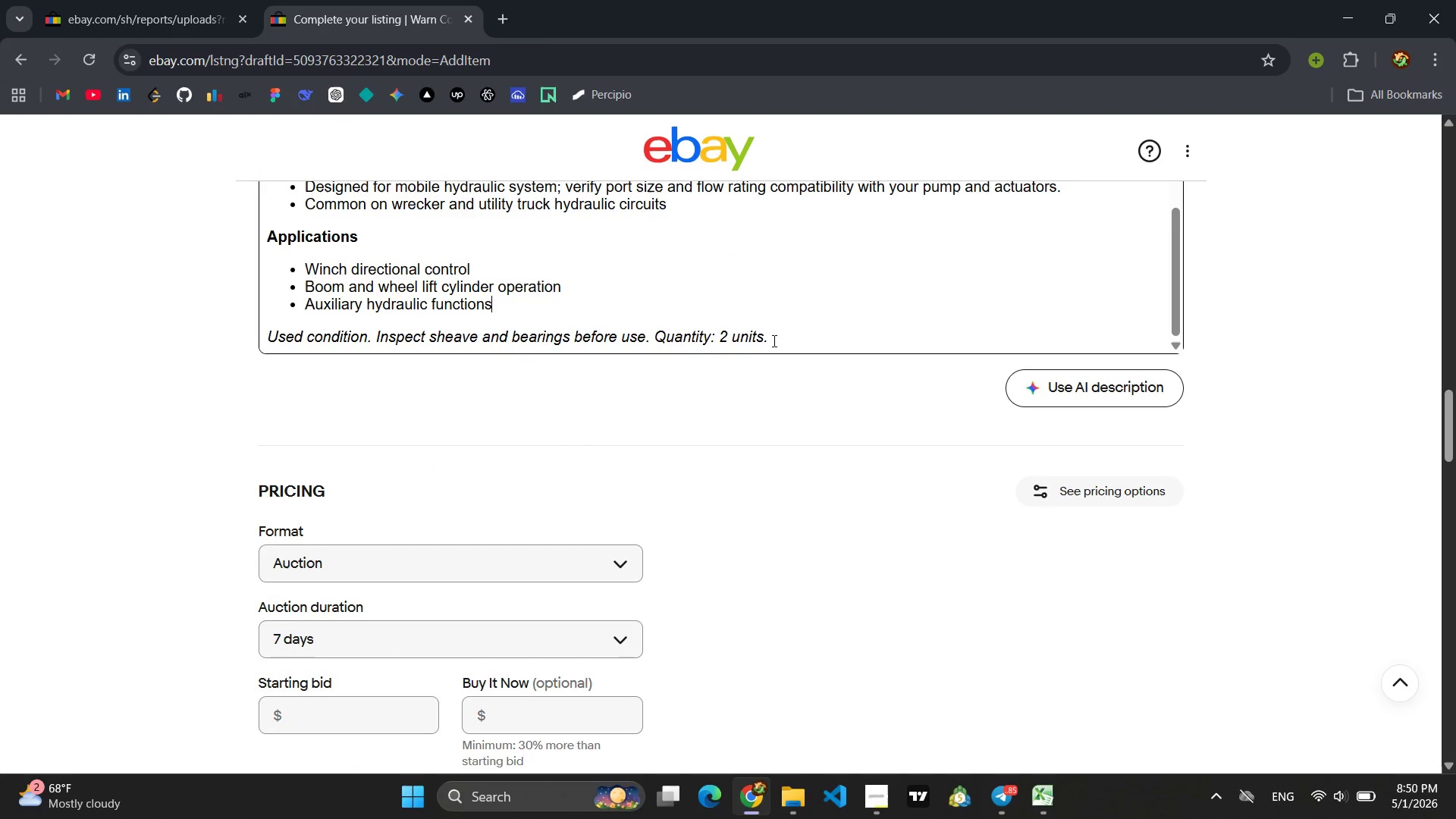 
left_click_drag(start_coordinate=[772, 339], to_coordinate=[209, 345])
 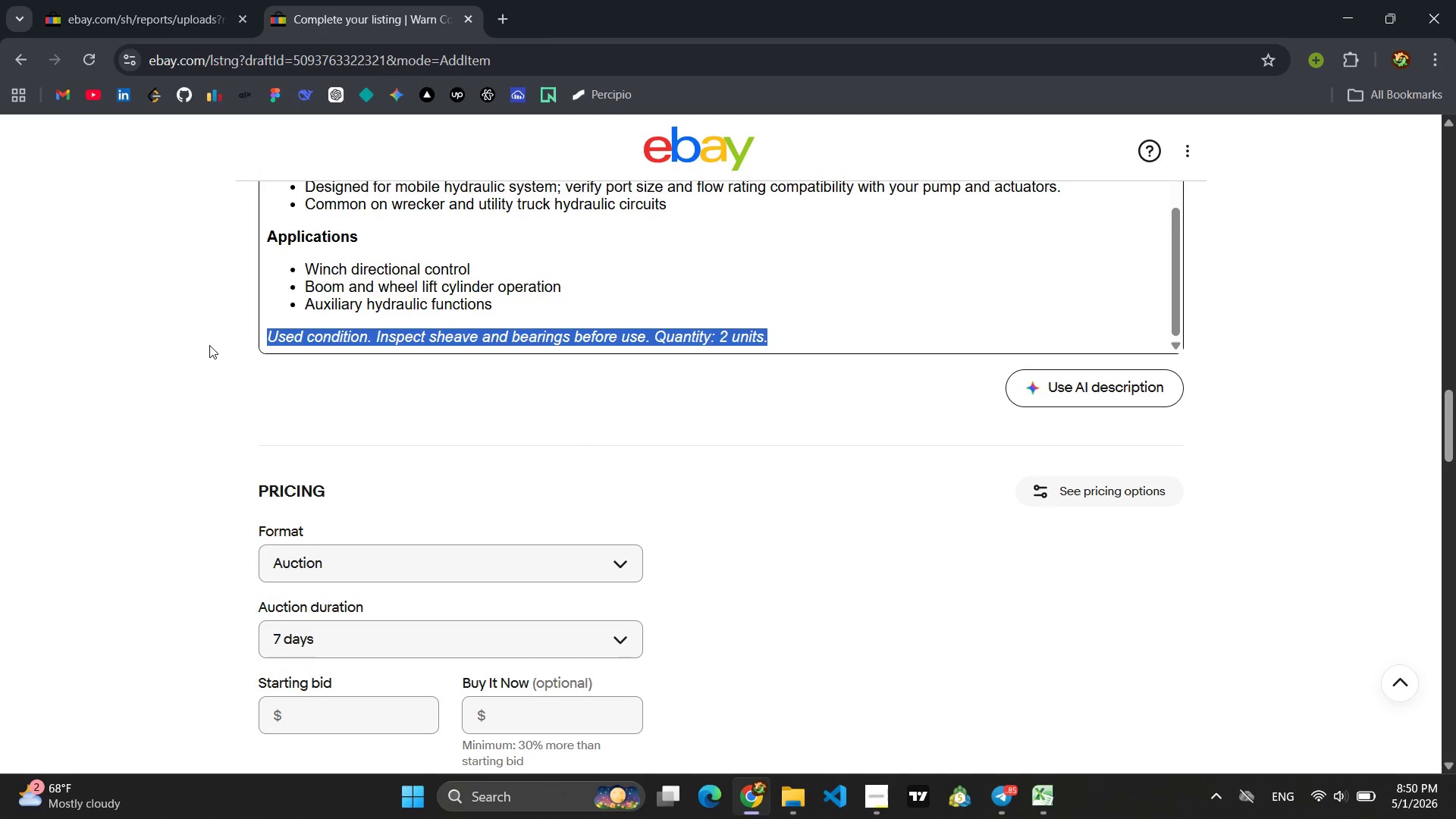 
type(Used Control o)
key(Backspace)
type(Valu)
key(Backspace)
type(ve. COnf)
key(Backspace)
key(Backspace)
key(Backspace)
type(onfirm port Configuration fa)
key(Backspace)
key(Backspace)
type(and flow rating beefo)
key(Backspace)
key(Backspace)
key(Backspace)
type(fore purche)
key(Backspace)
type(ase. Wu)
key(Backspace)
key(Backspace)
type(W)
key(Backspace)
type(W)
key(Backspace)
type(Quantity: 2 units.)
 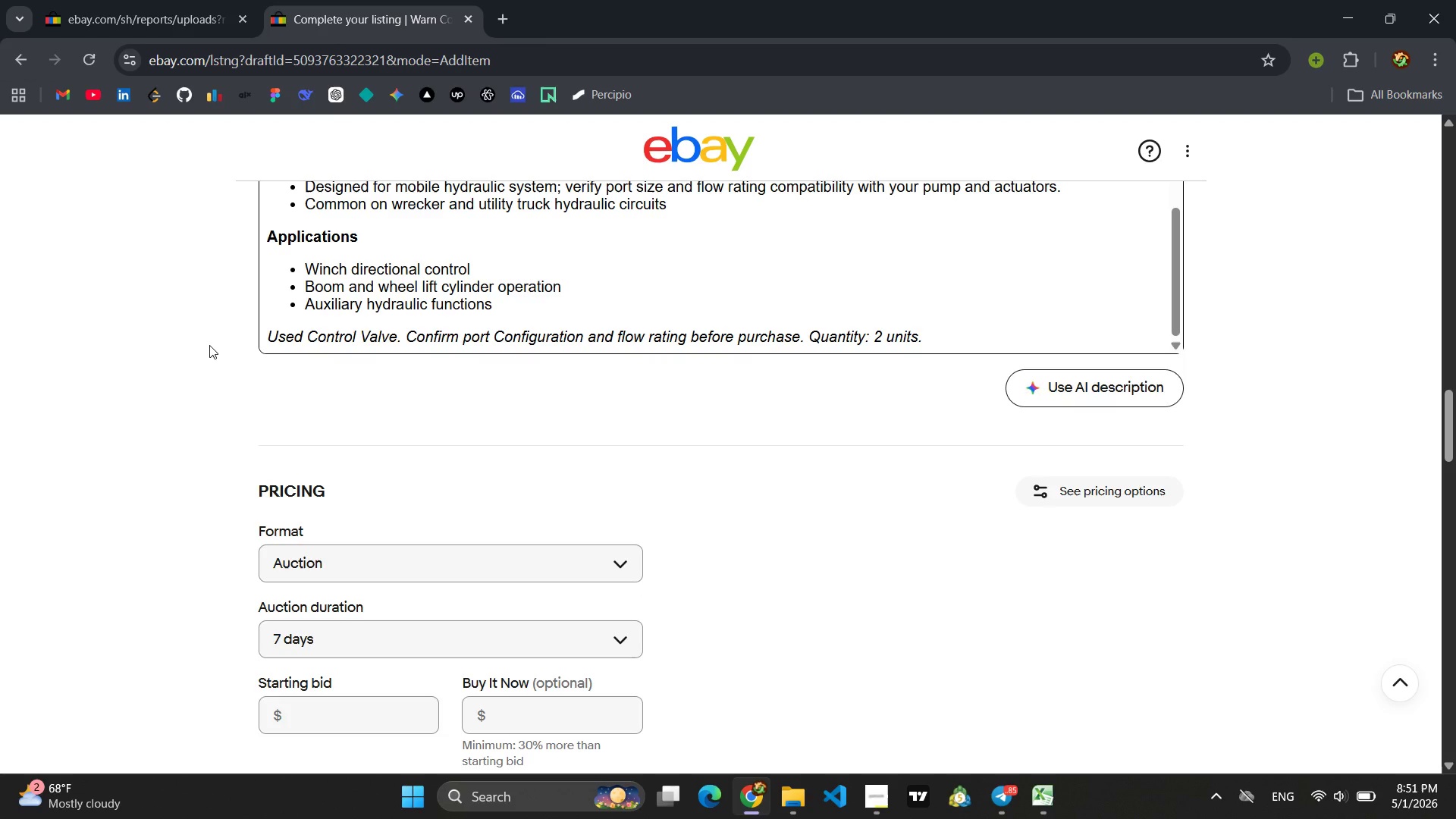 
wait(6.76)
 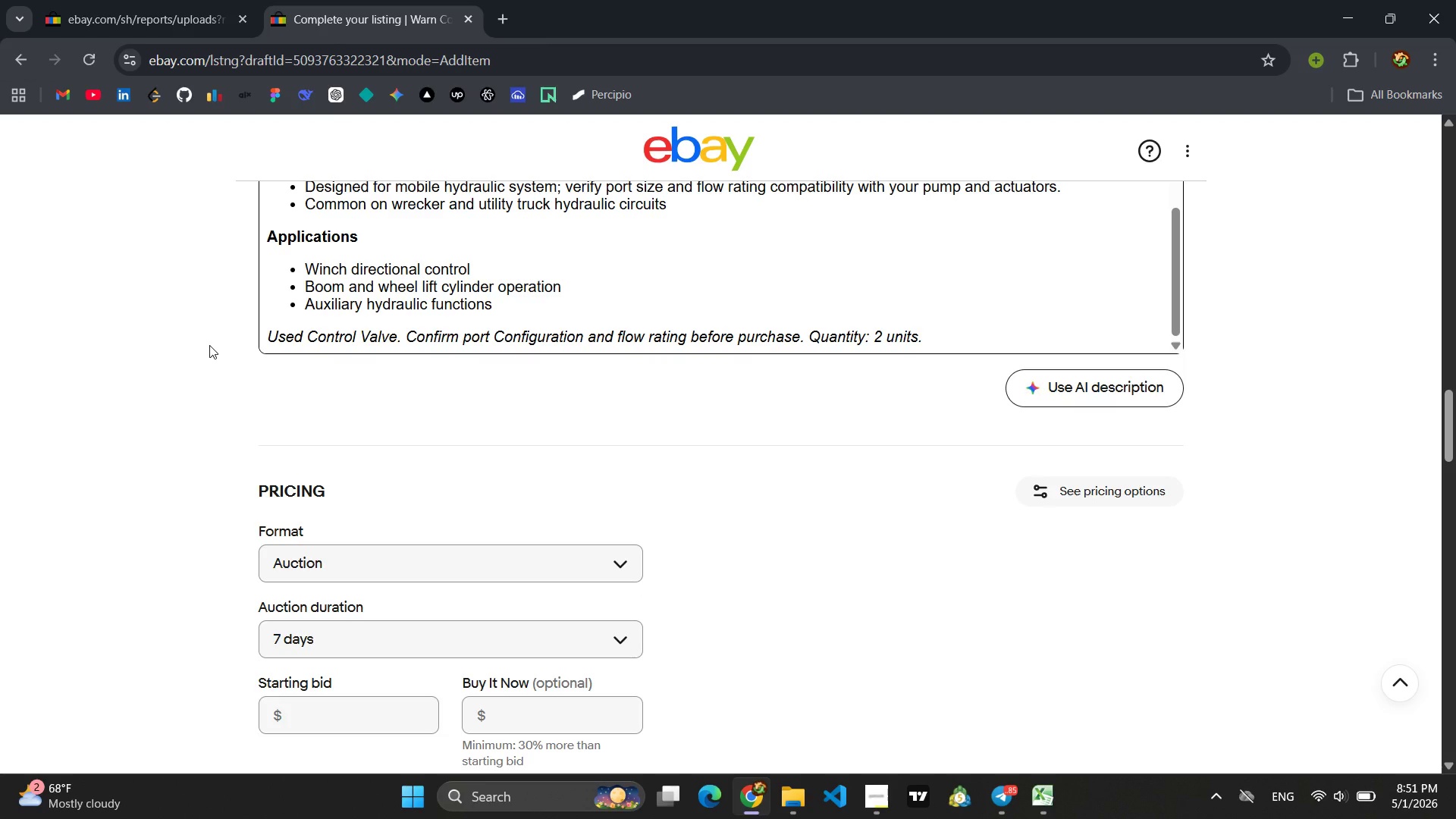 
scroll: coordinate [626, 502], scroll_direction: up, amount: 10.0
 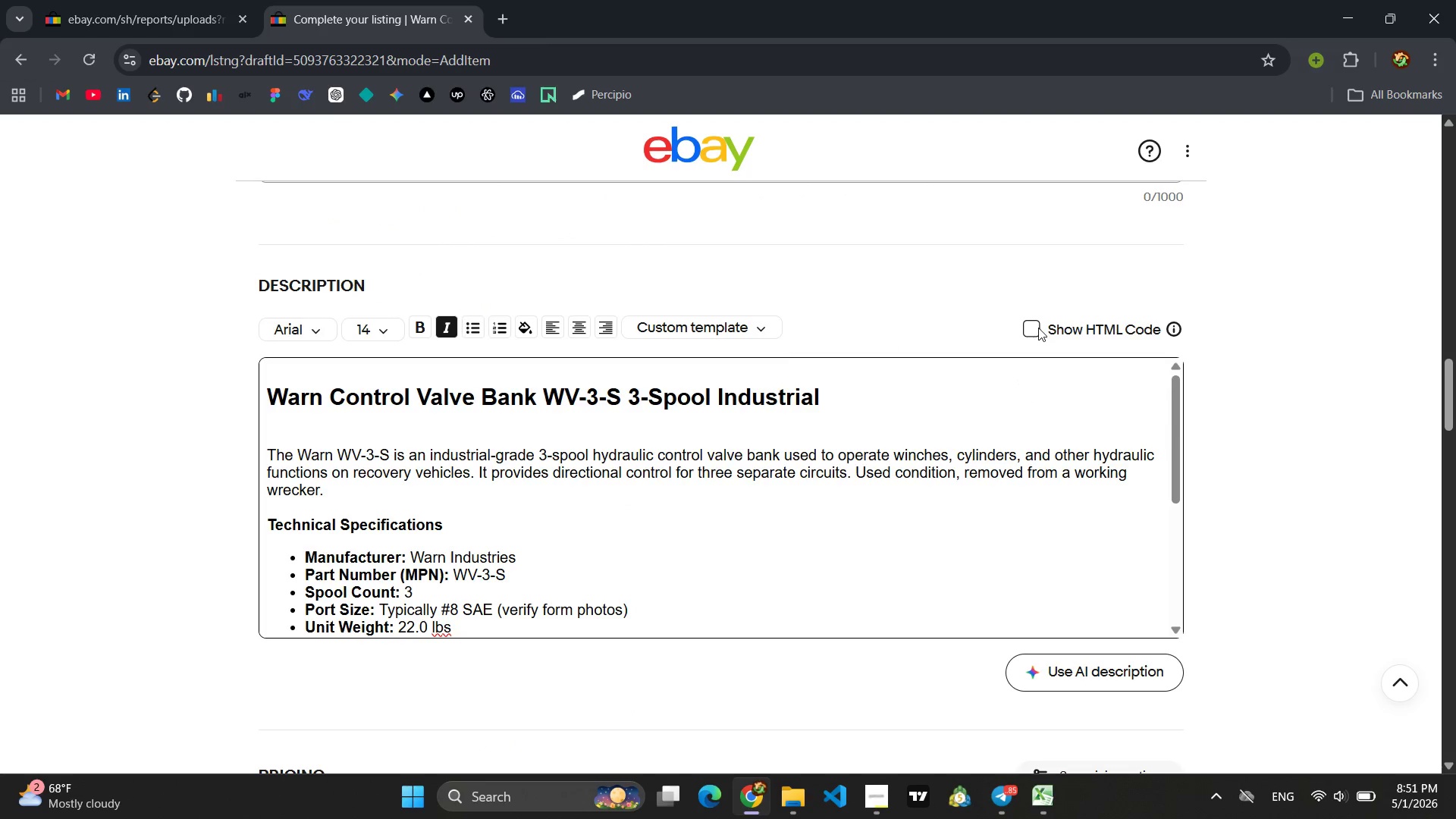 
left_click([1036, 330])
 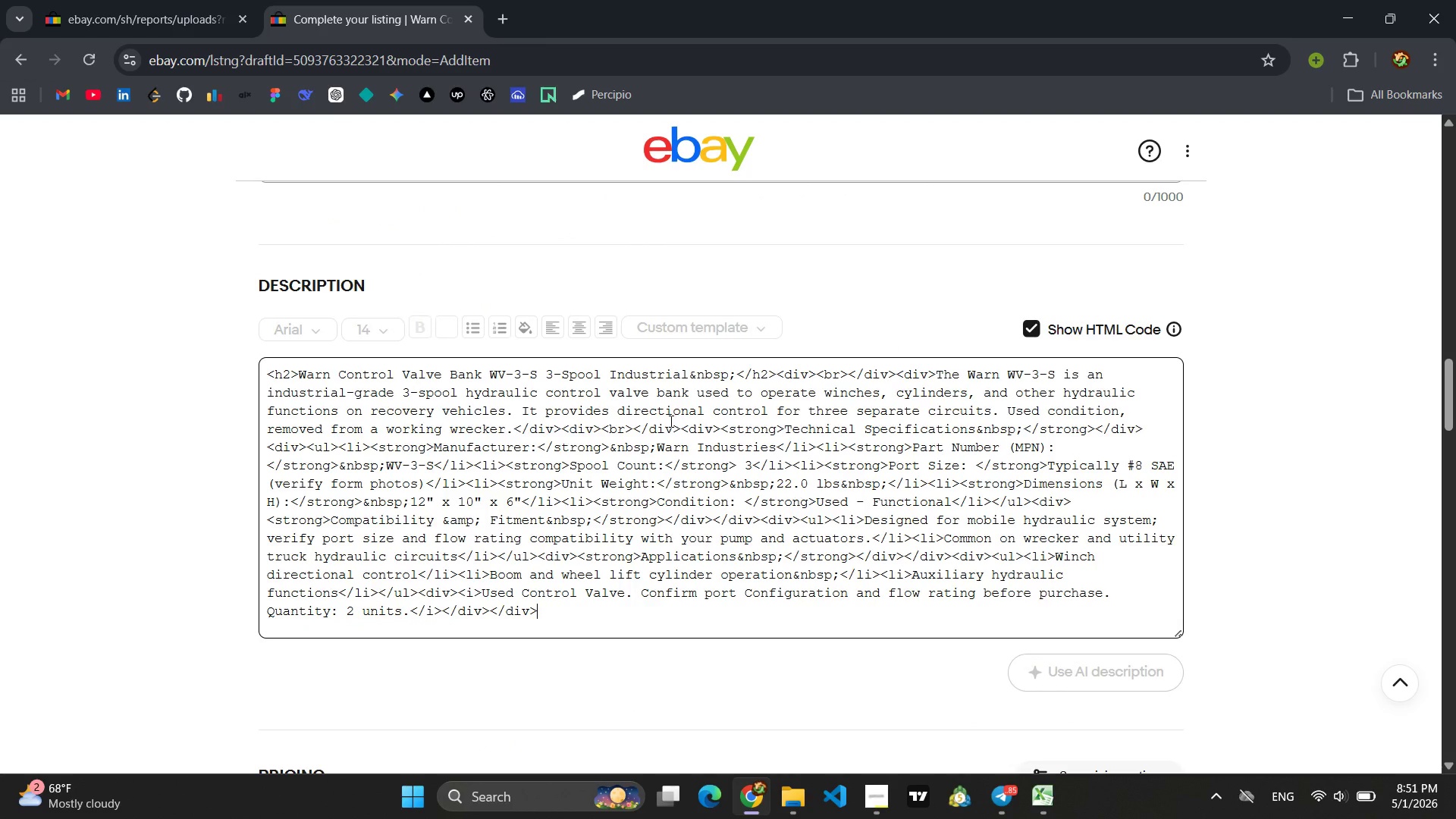 
left_click([635, 421])
 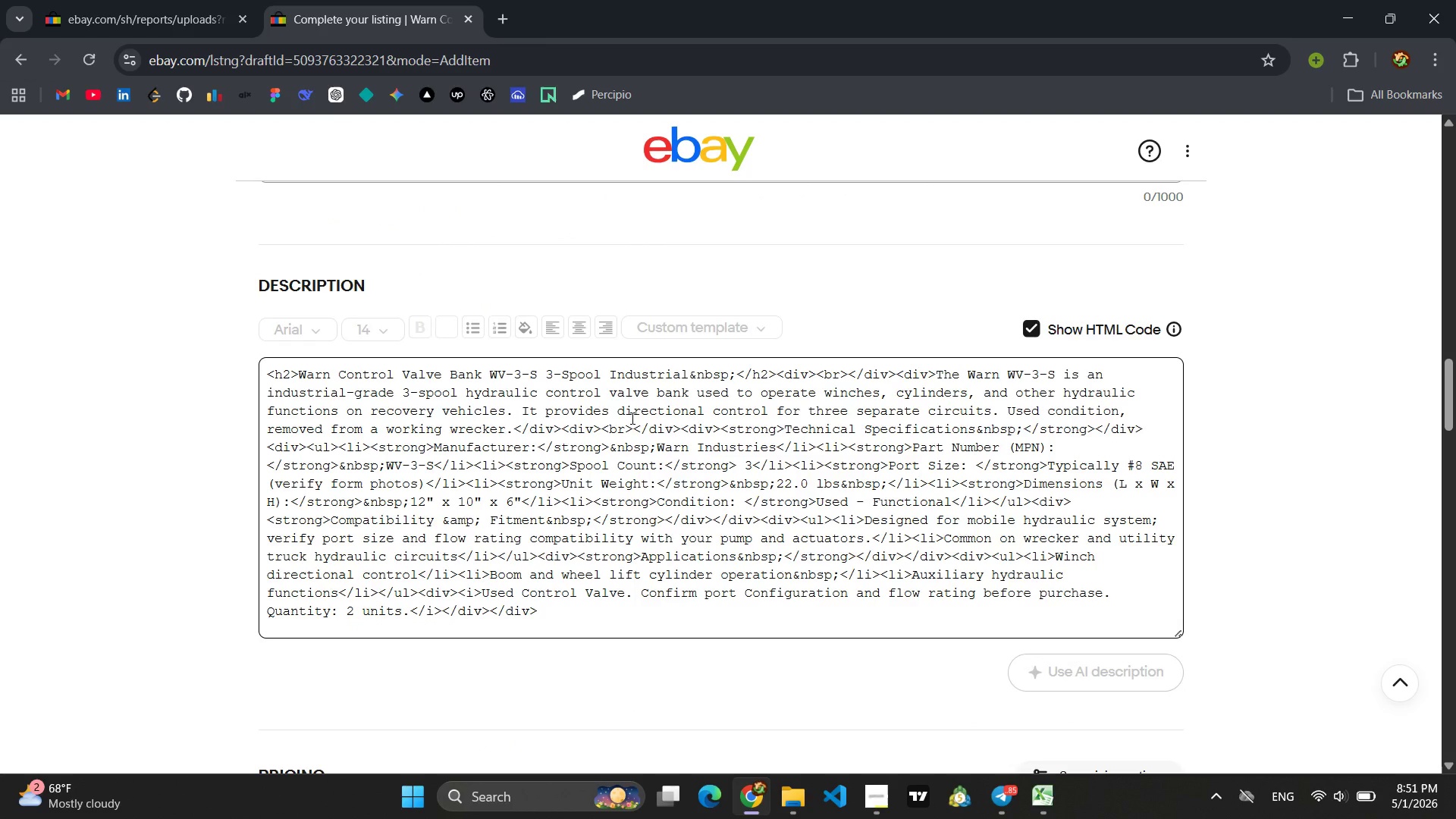 
key(Control+A)
 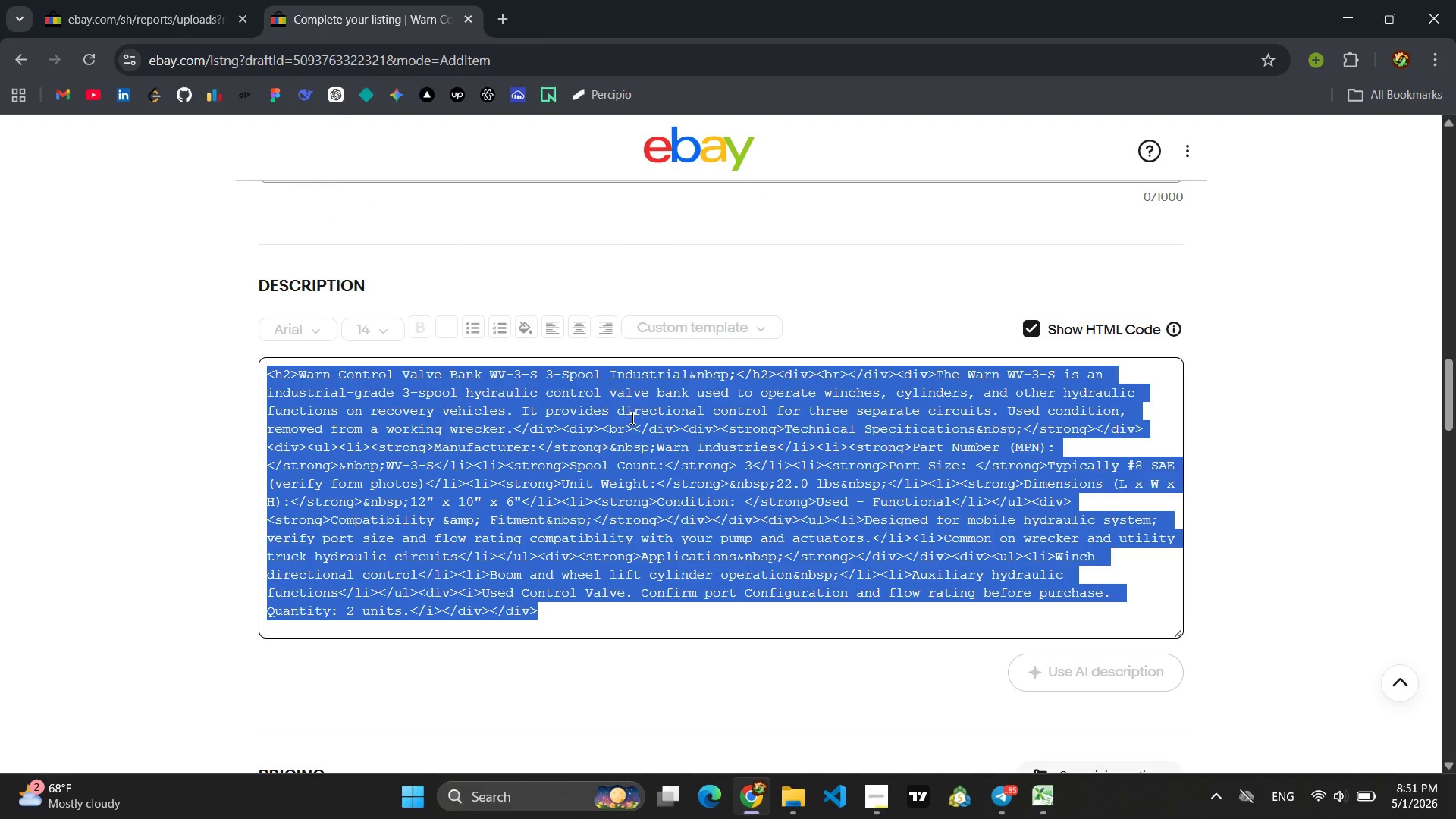 
key(Control+C)
 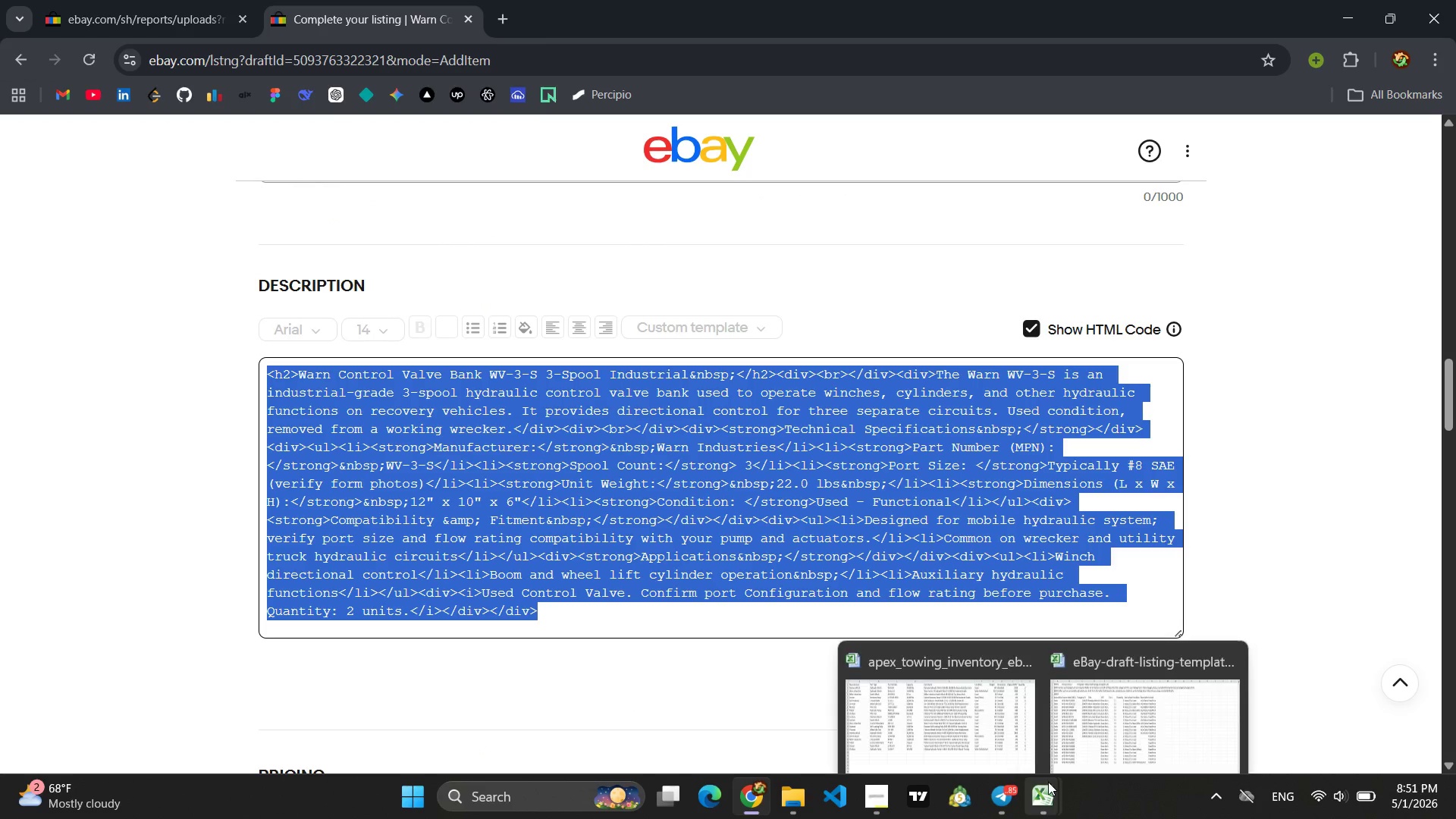 
left_click([1119, 695])
 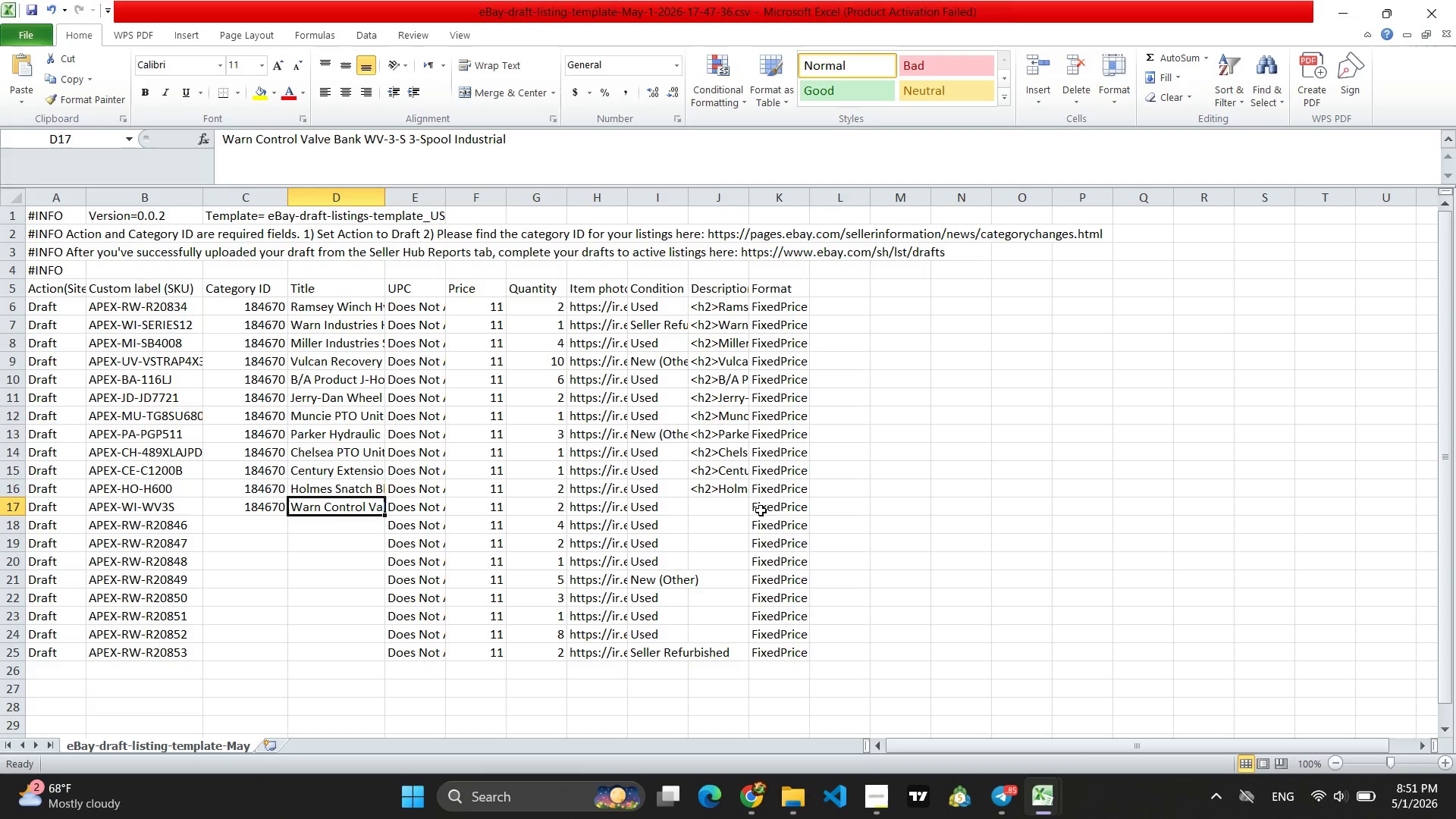 
left_click([732, 506])
 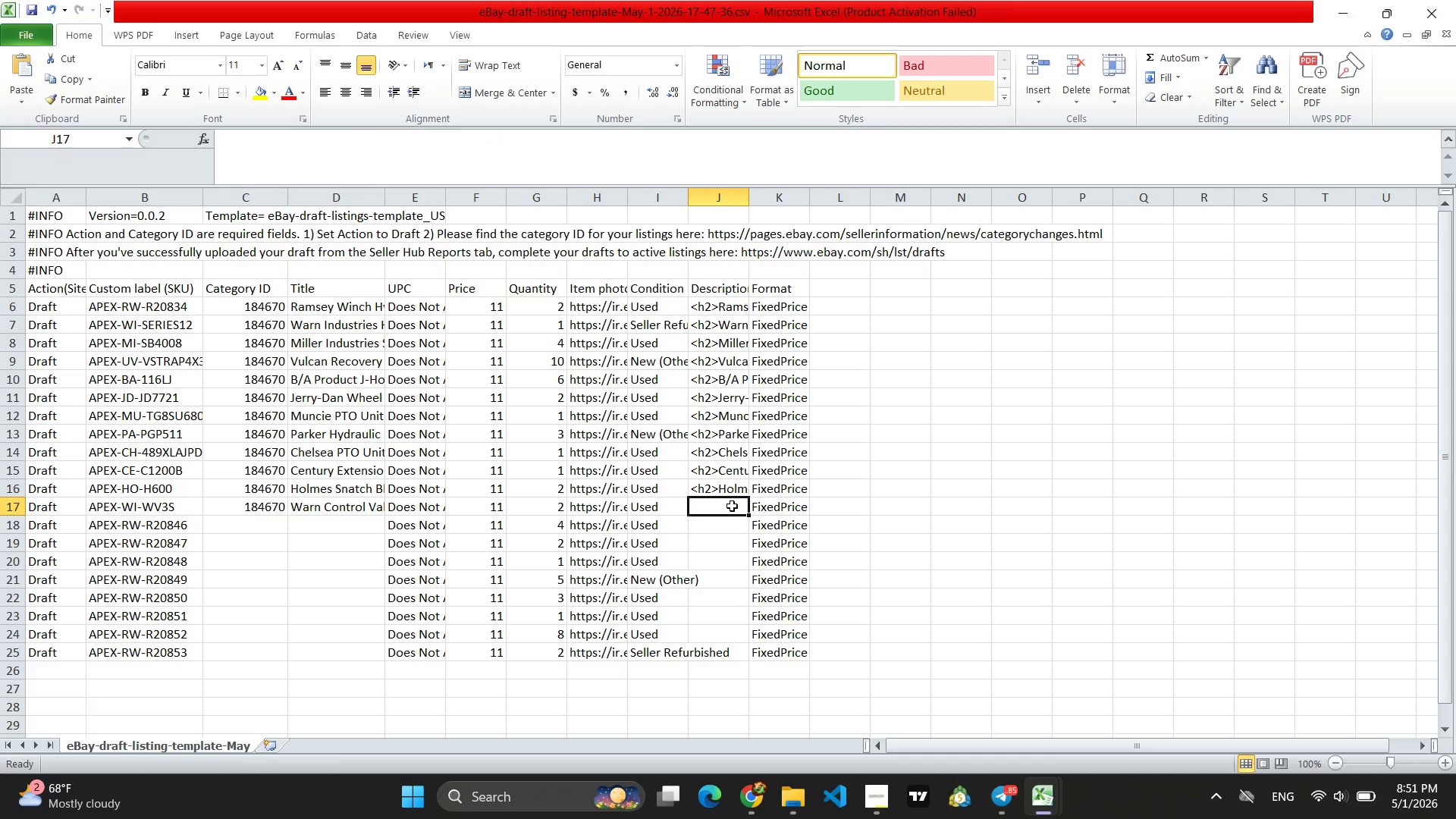 
key(Control+V)
 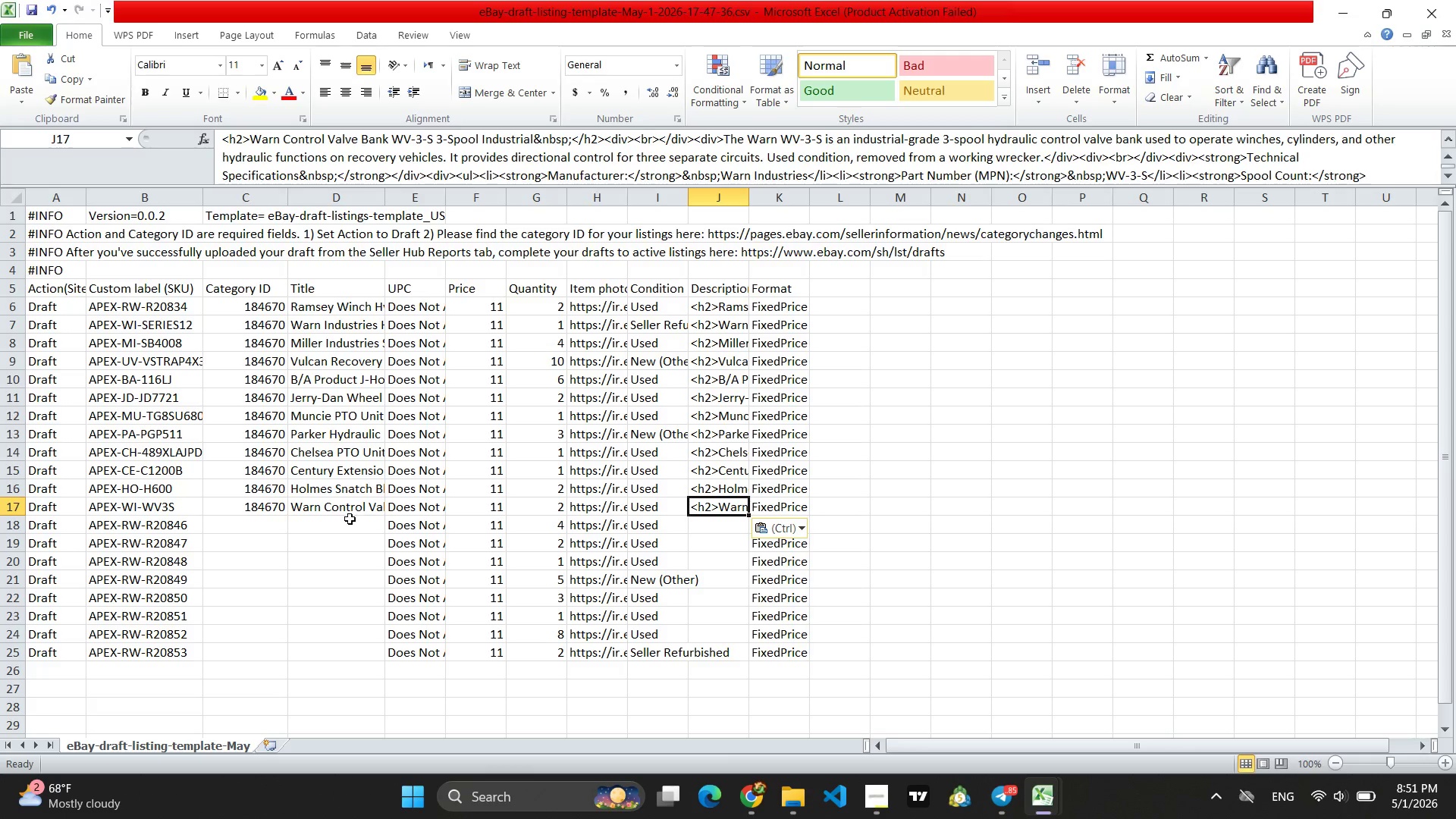 
left_click([347, 519])
 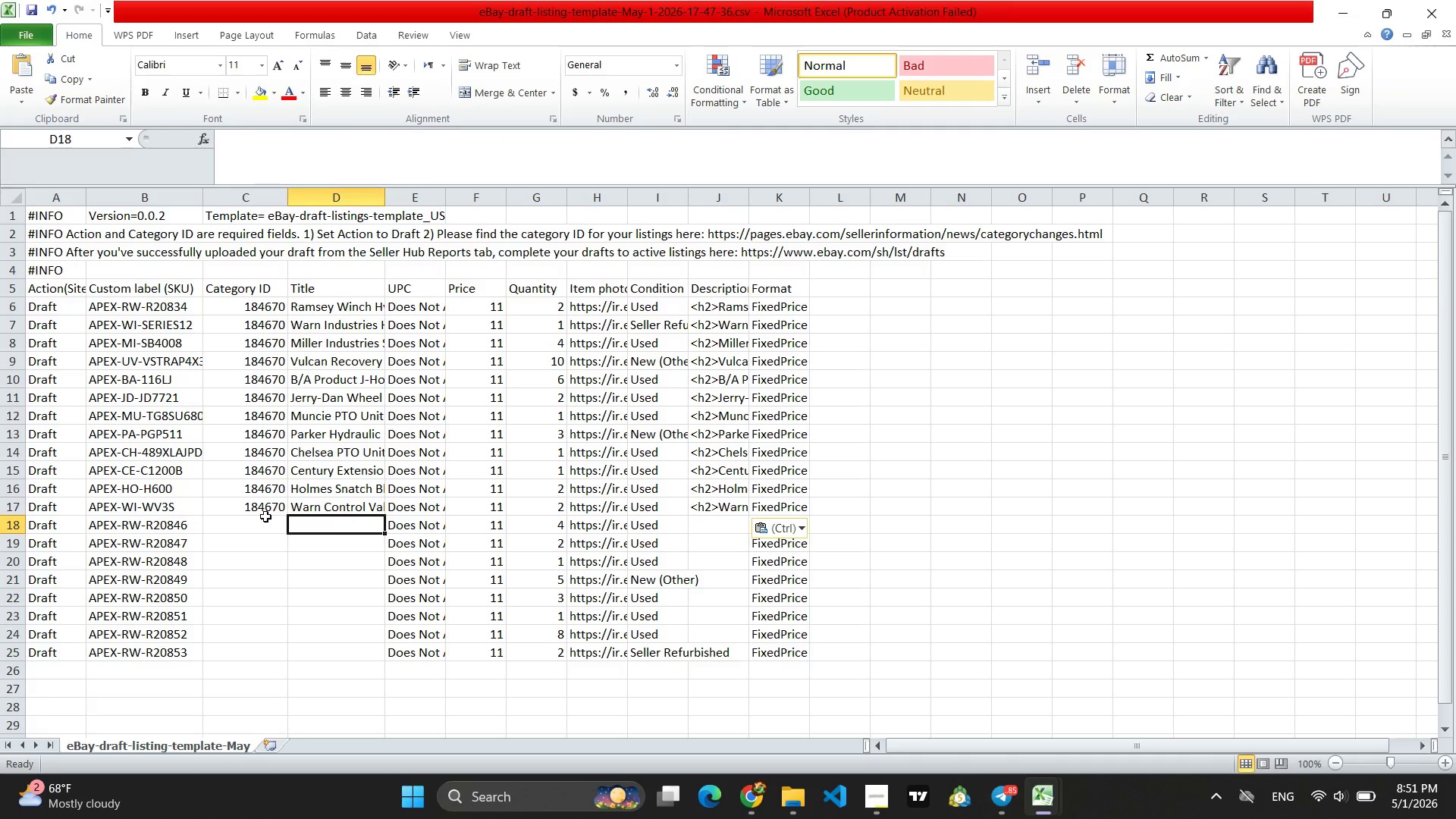 
left_click([271, 514])
 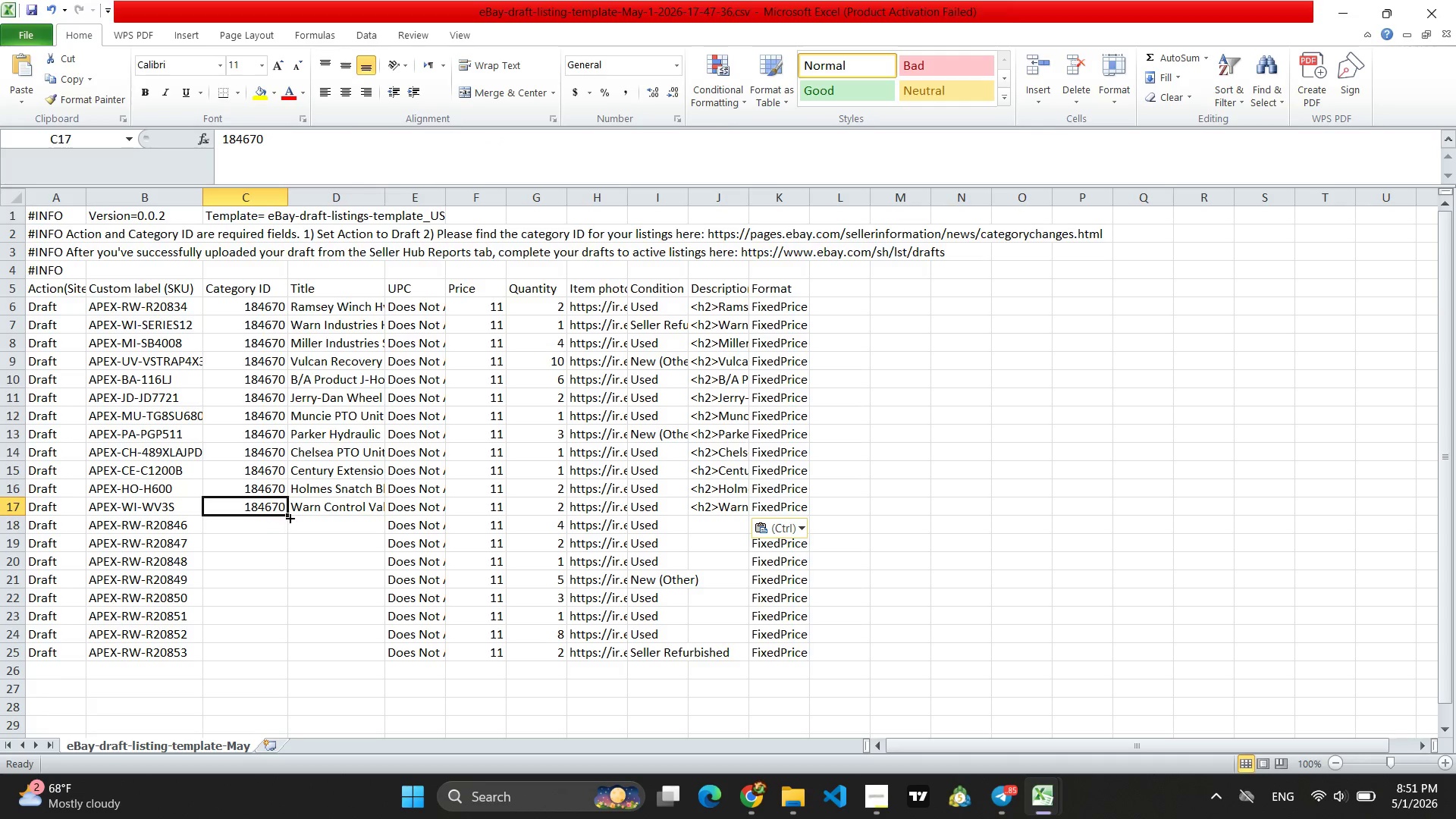 
left_click_drag(start_coordinate=[289, 517], to_coordinate=[285, 653])
 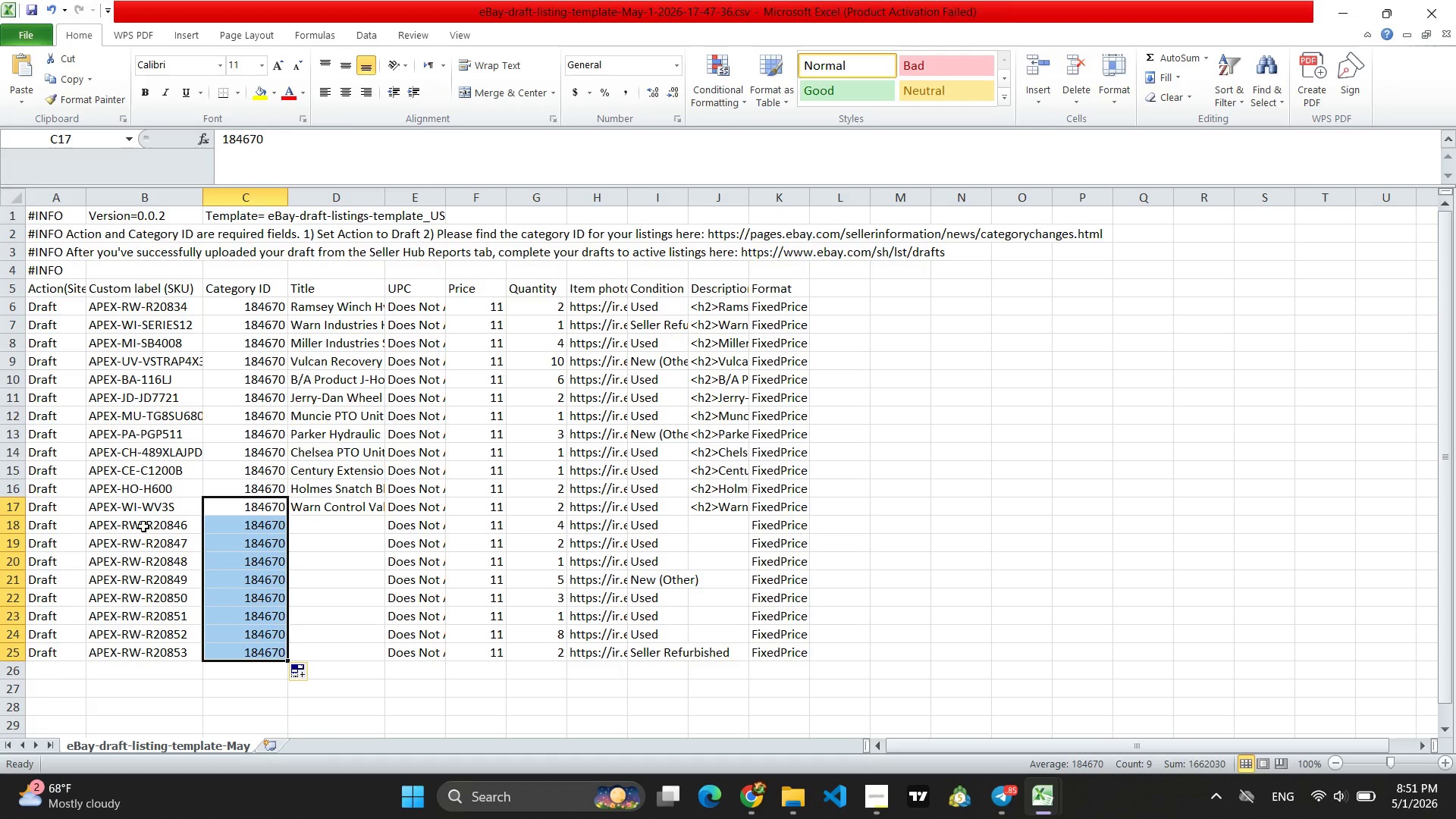 
left_click([141, 526])
 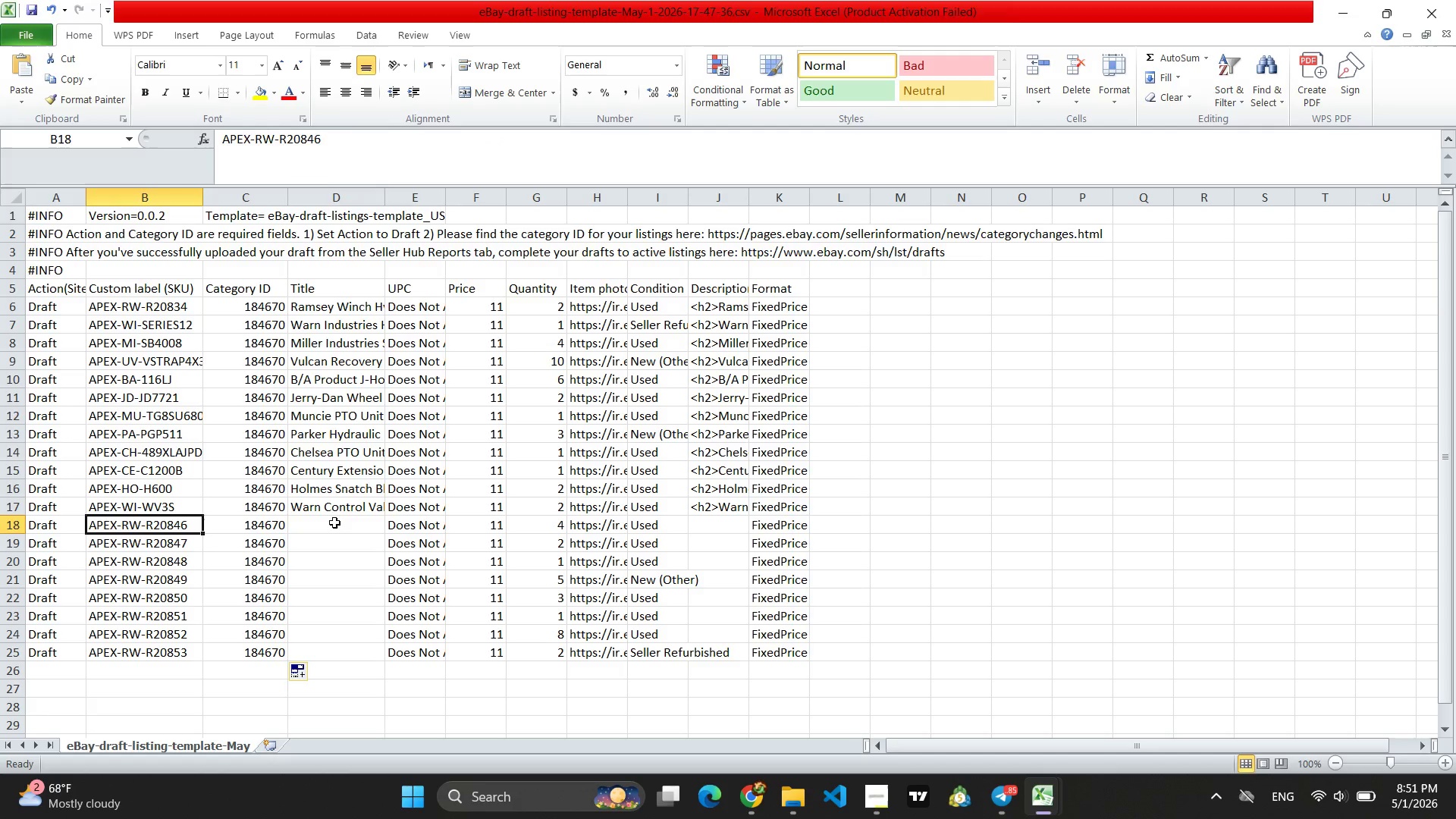 
left_click([347, 522])
 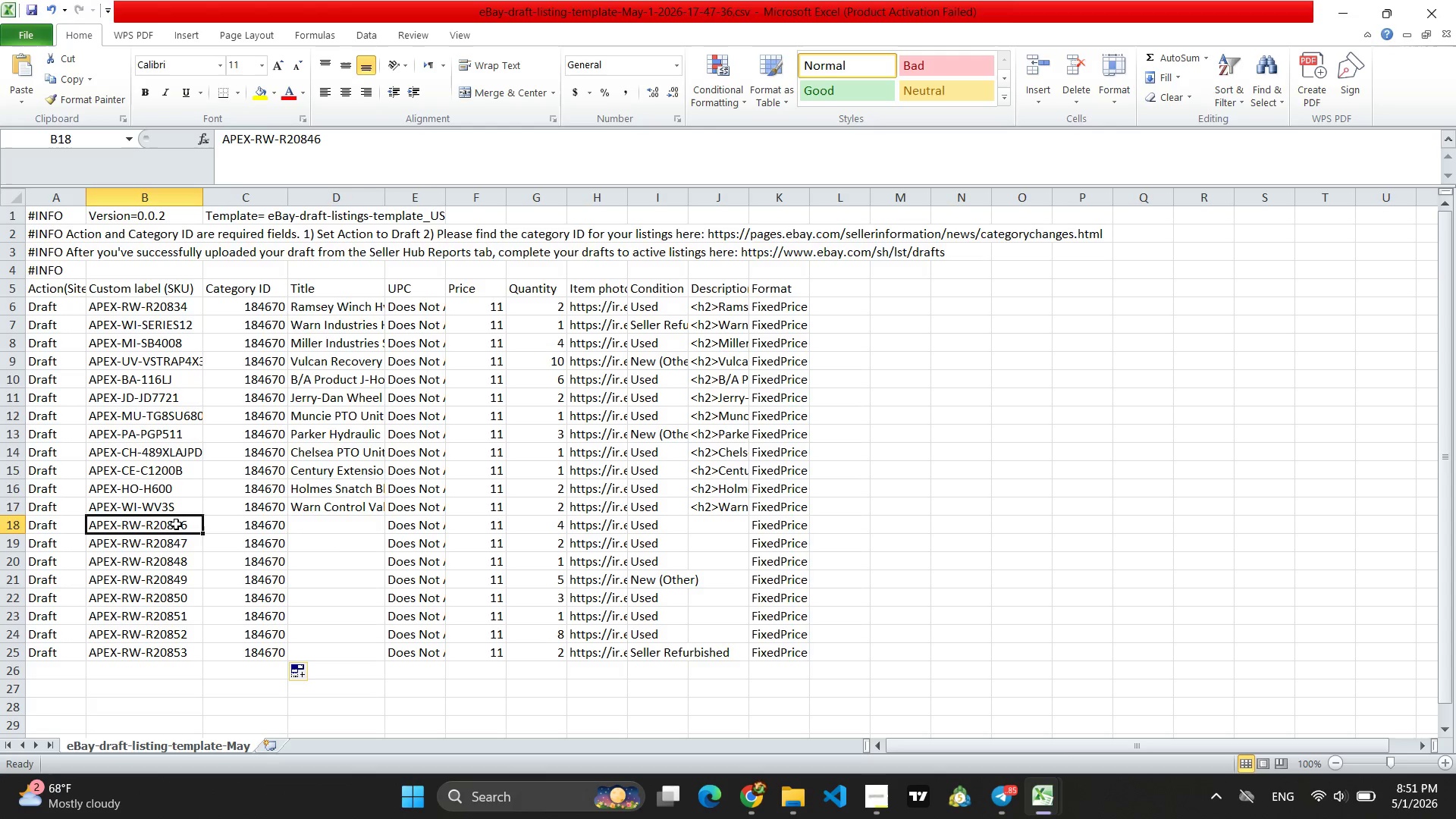 
double_click([176, 524])
 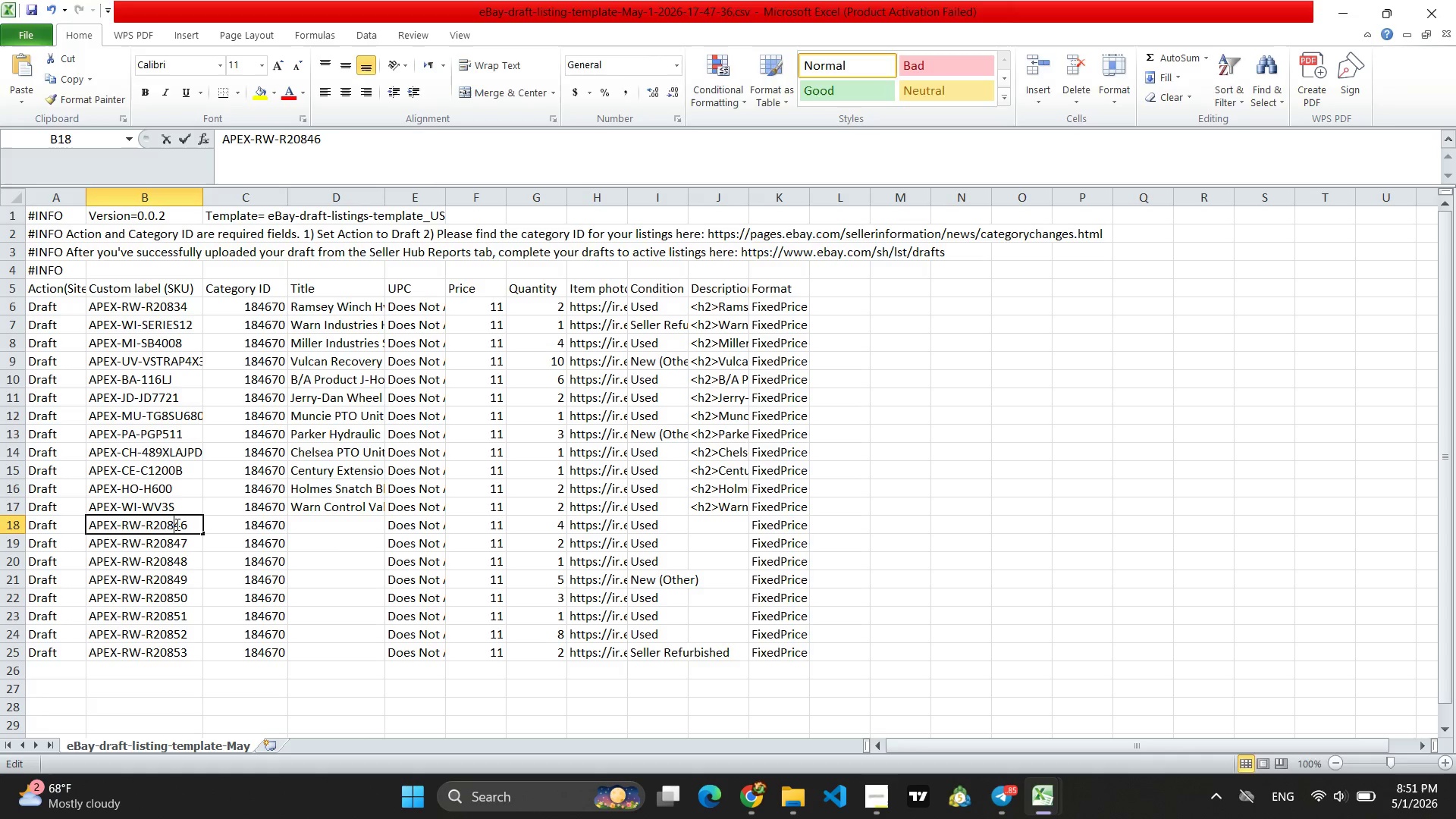 
triple_click([176, 524])
 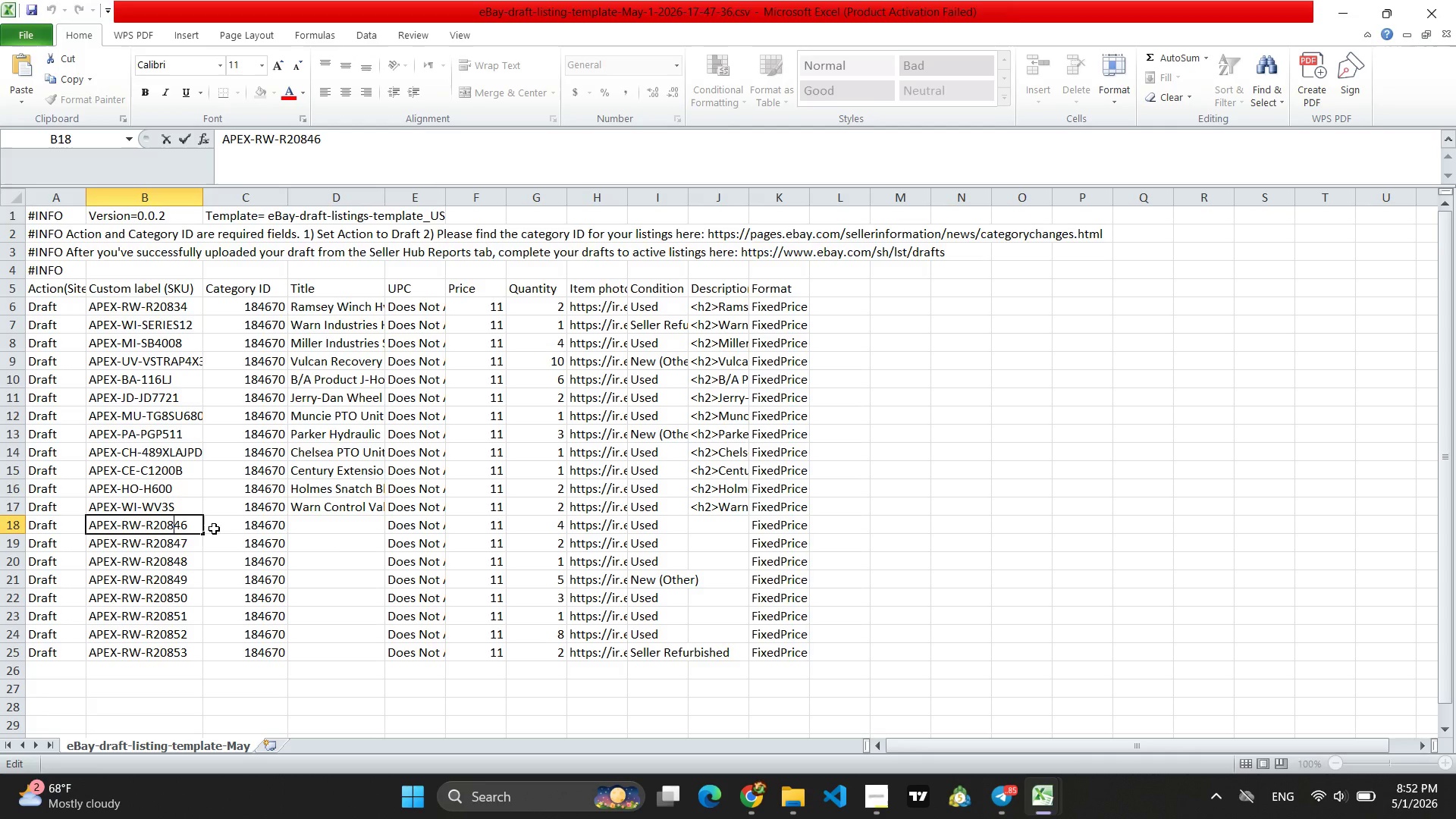 
wait(7.38)
 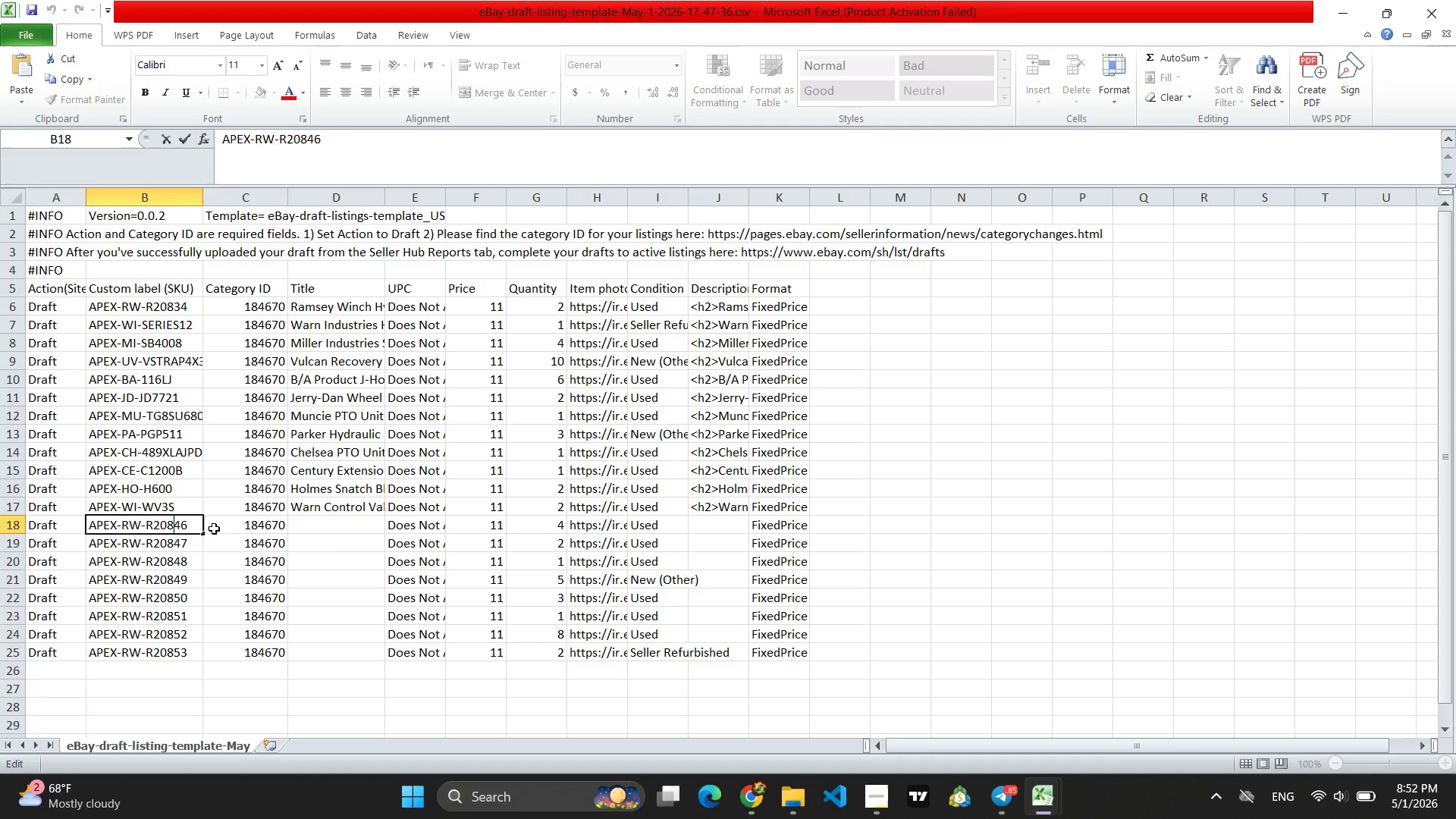 
key(ArrowRight)
 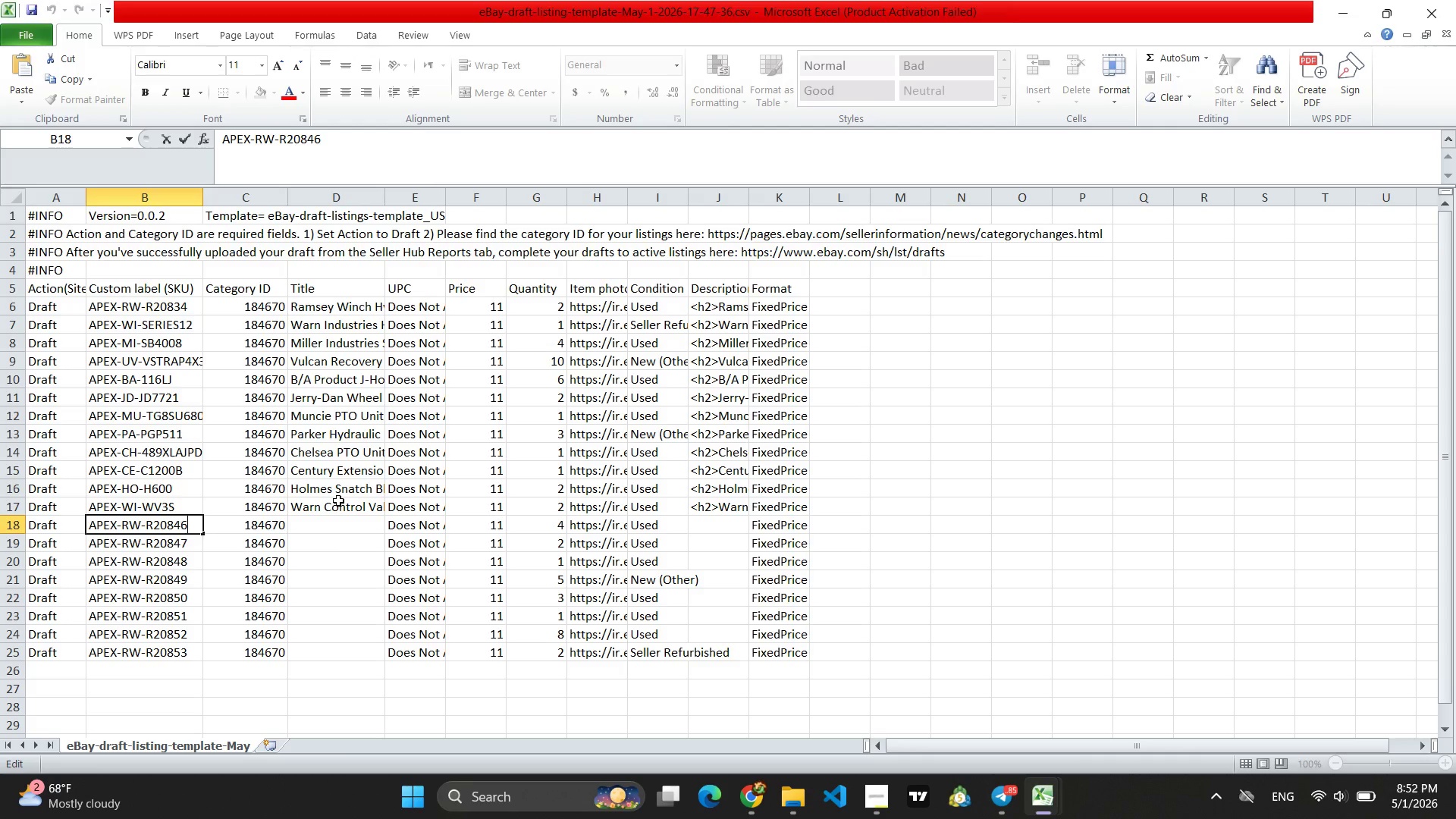 
key(ArrowRight)
 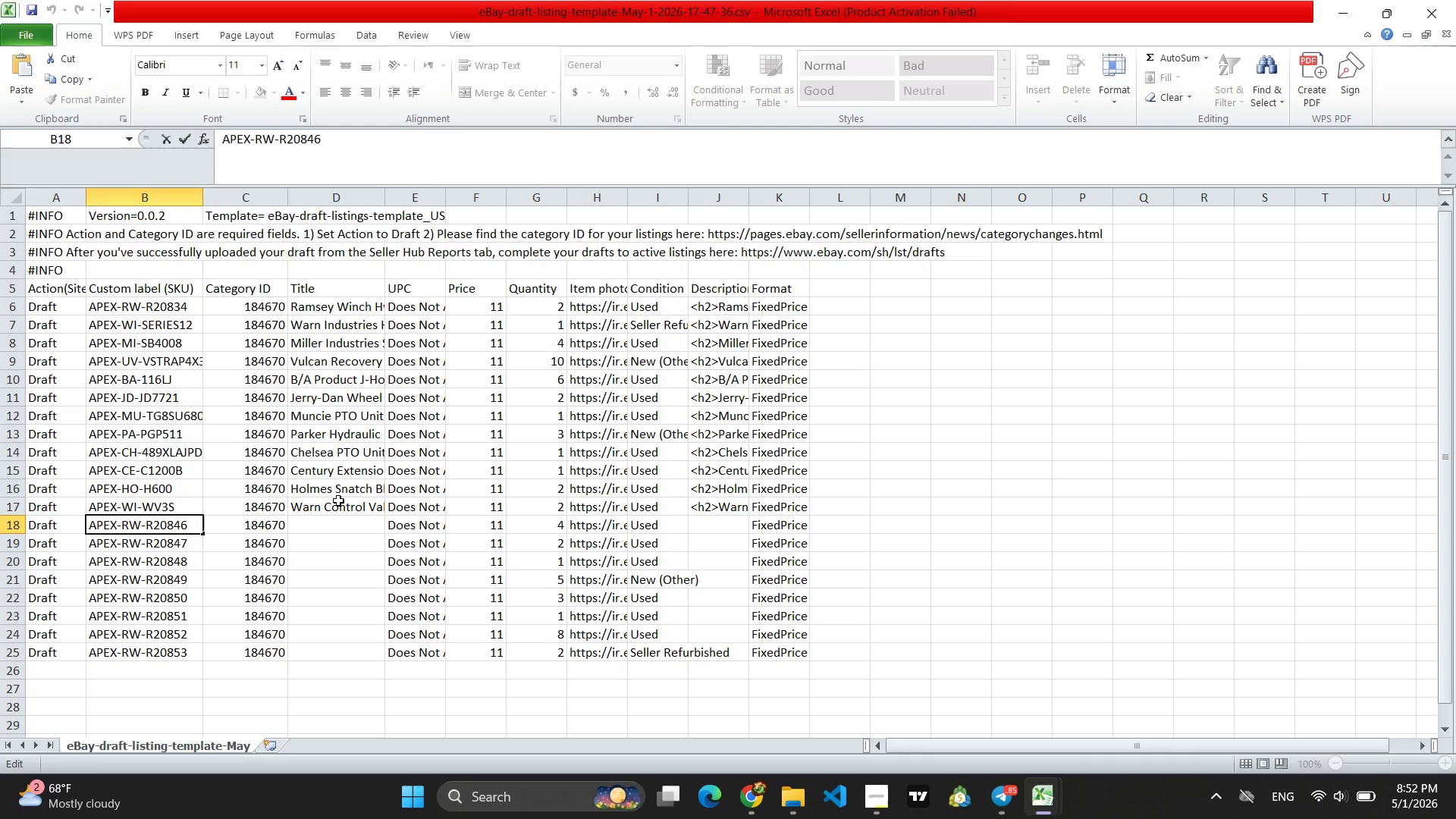 
key(Backspace)
key(Backspace)
key(Backspace)
key(Backspace)
key(Backspace)
key(Backspace)
key(Backspace)
key(Backspace)
key(Backspace)
type(d)
key(Backspace)
type(DY-DYN900)
 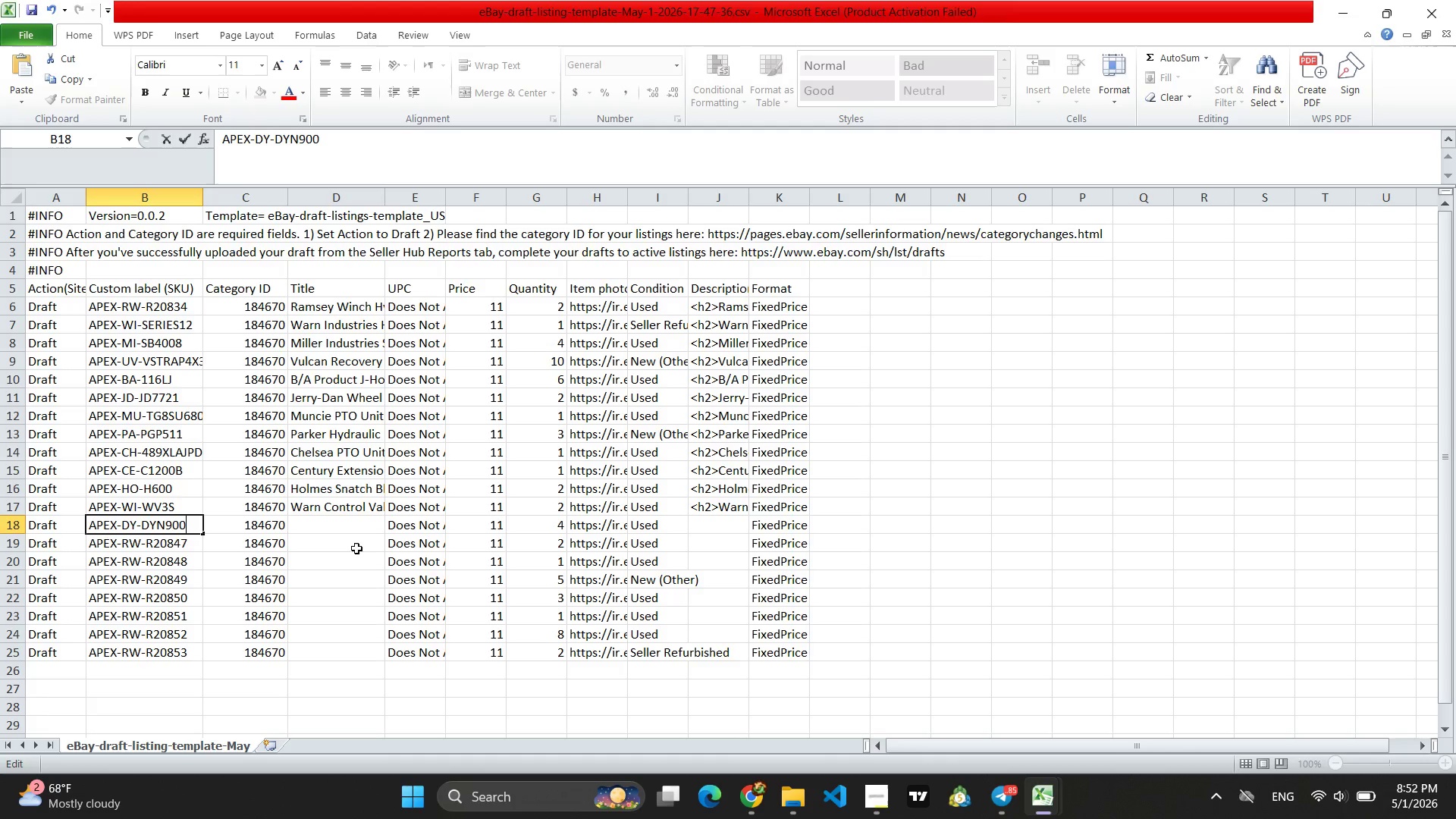 
left_click([347, 529])
 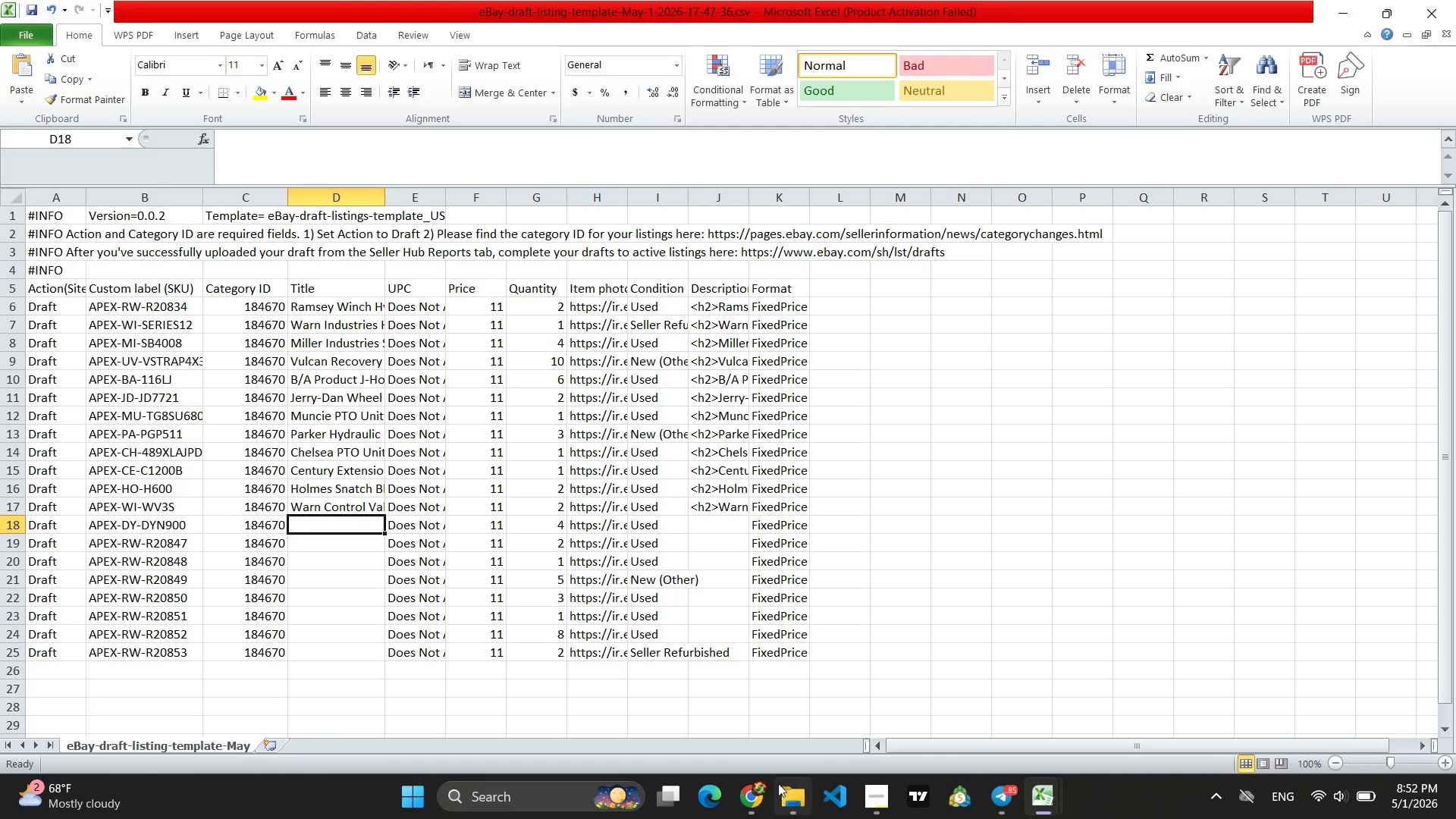 
left_click([754, 796])
 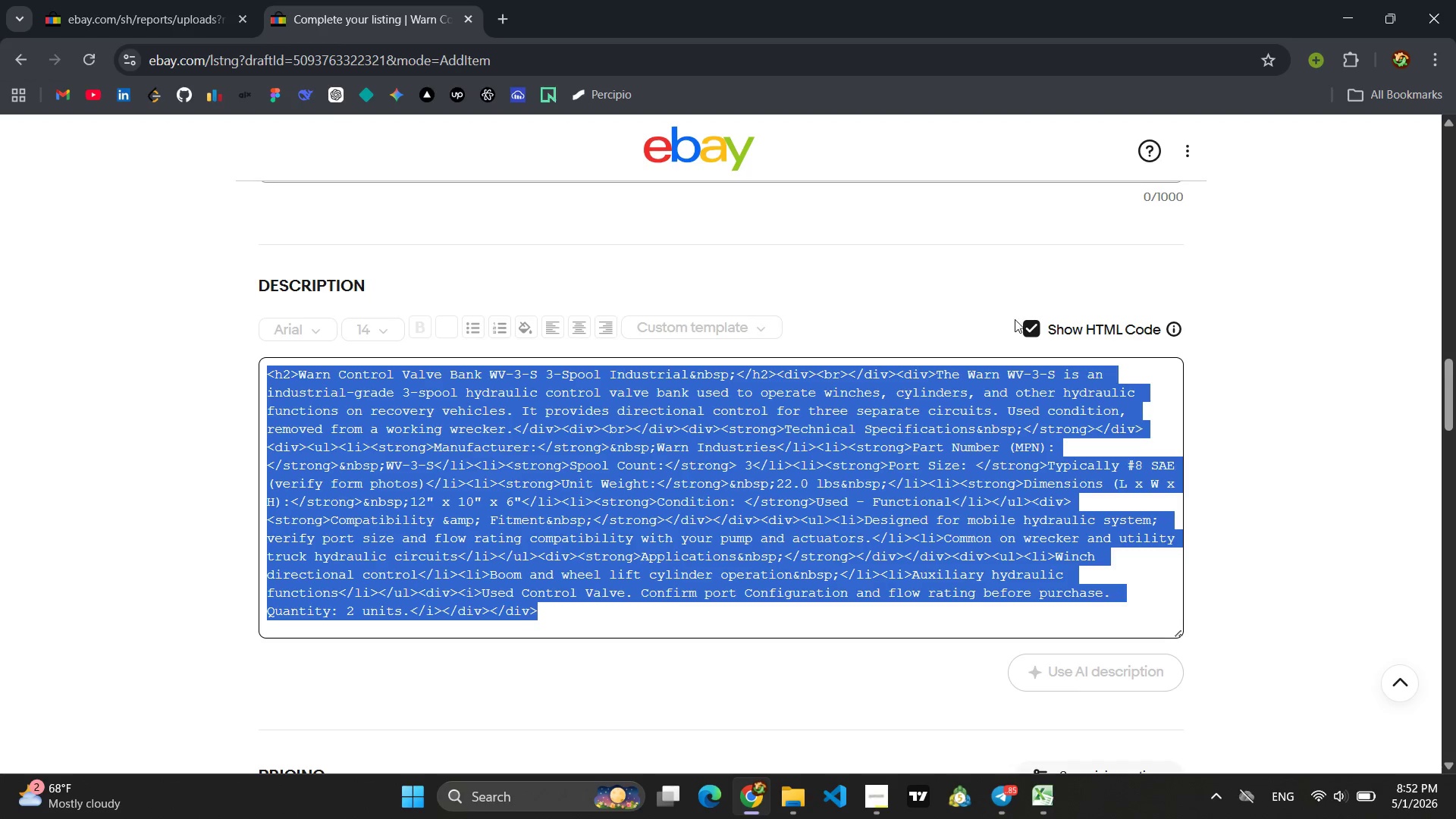 
left_click([1034, 327])
 